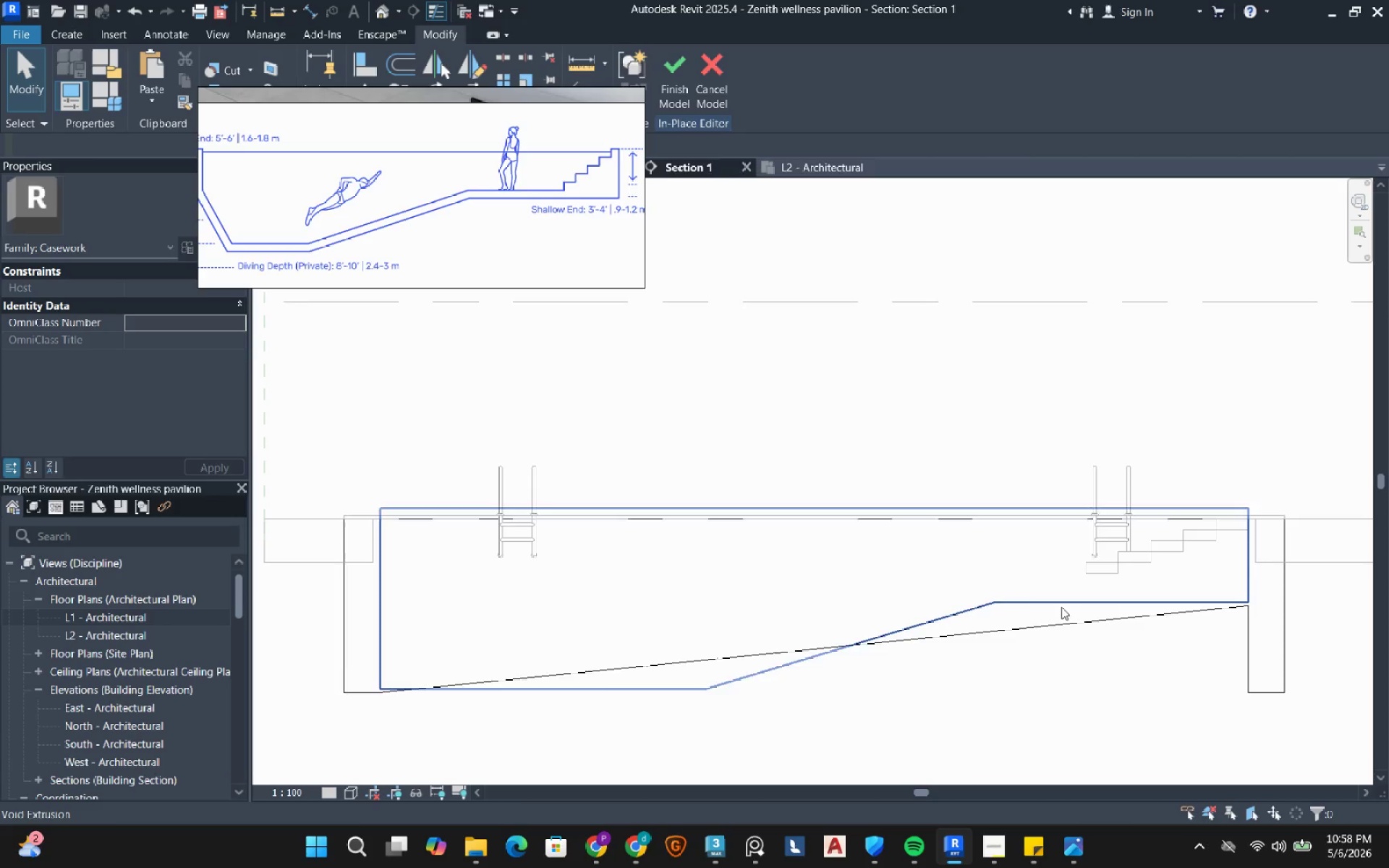 
wait(9.11)
 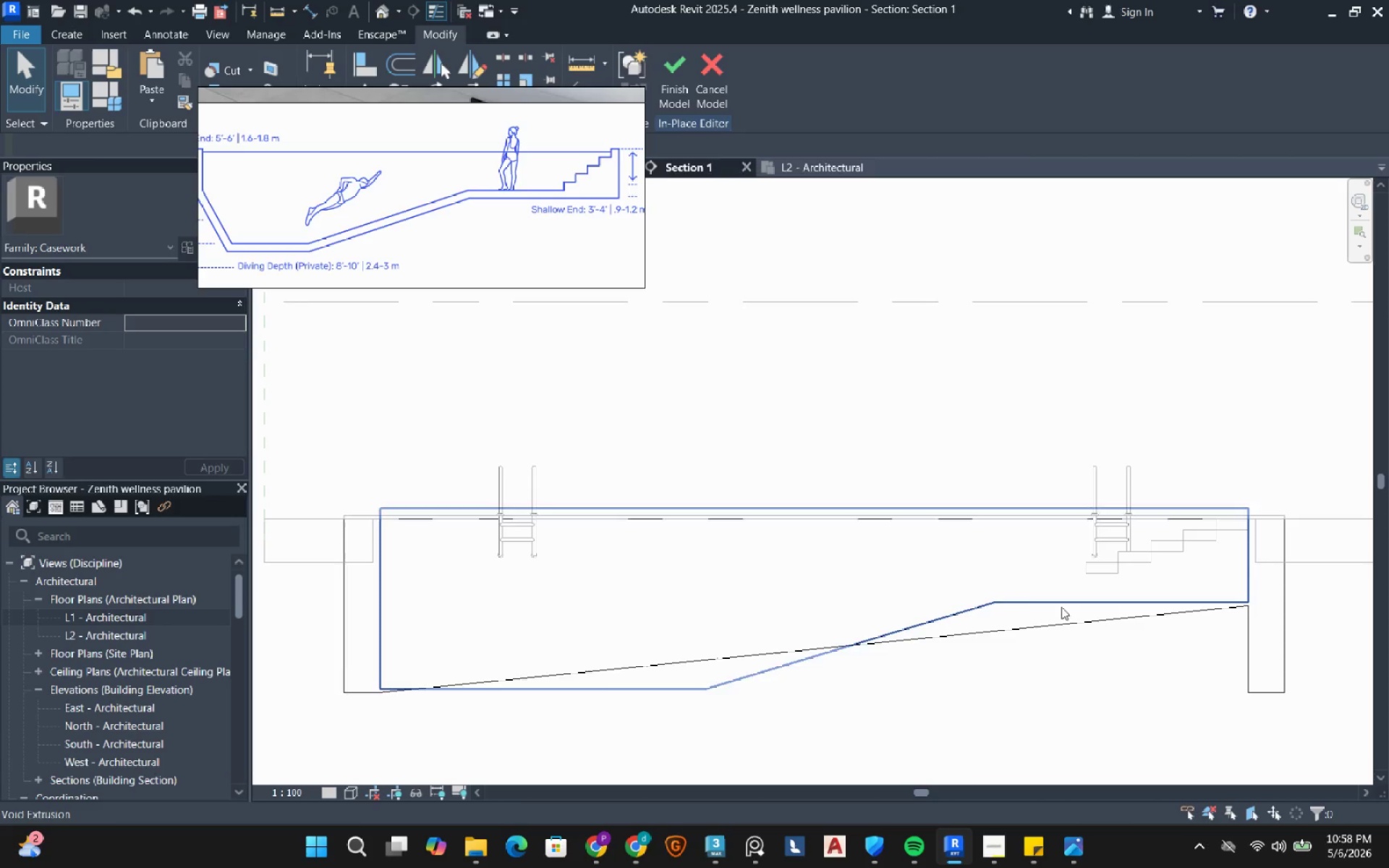 
left_click([553, 168])
 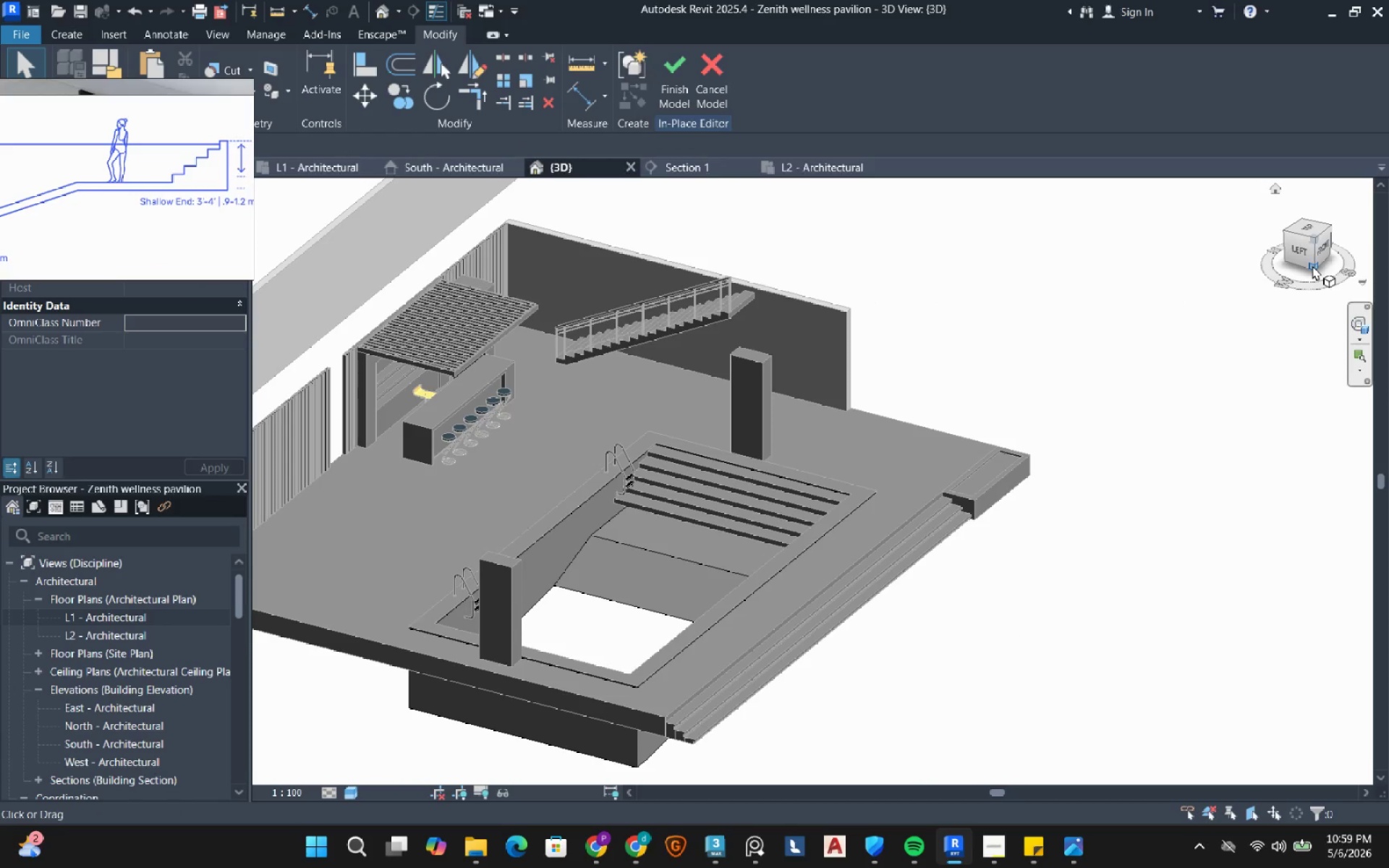 
left_click([1328, 244])
 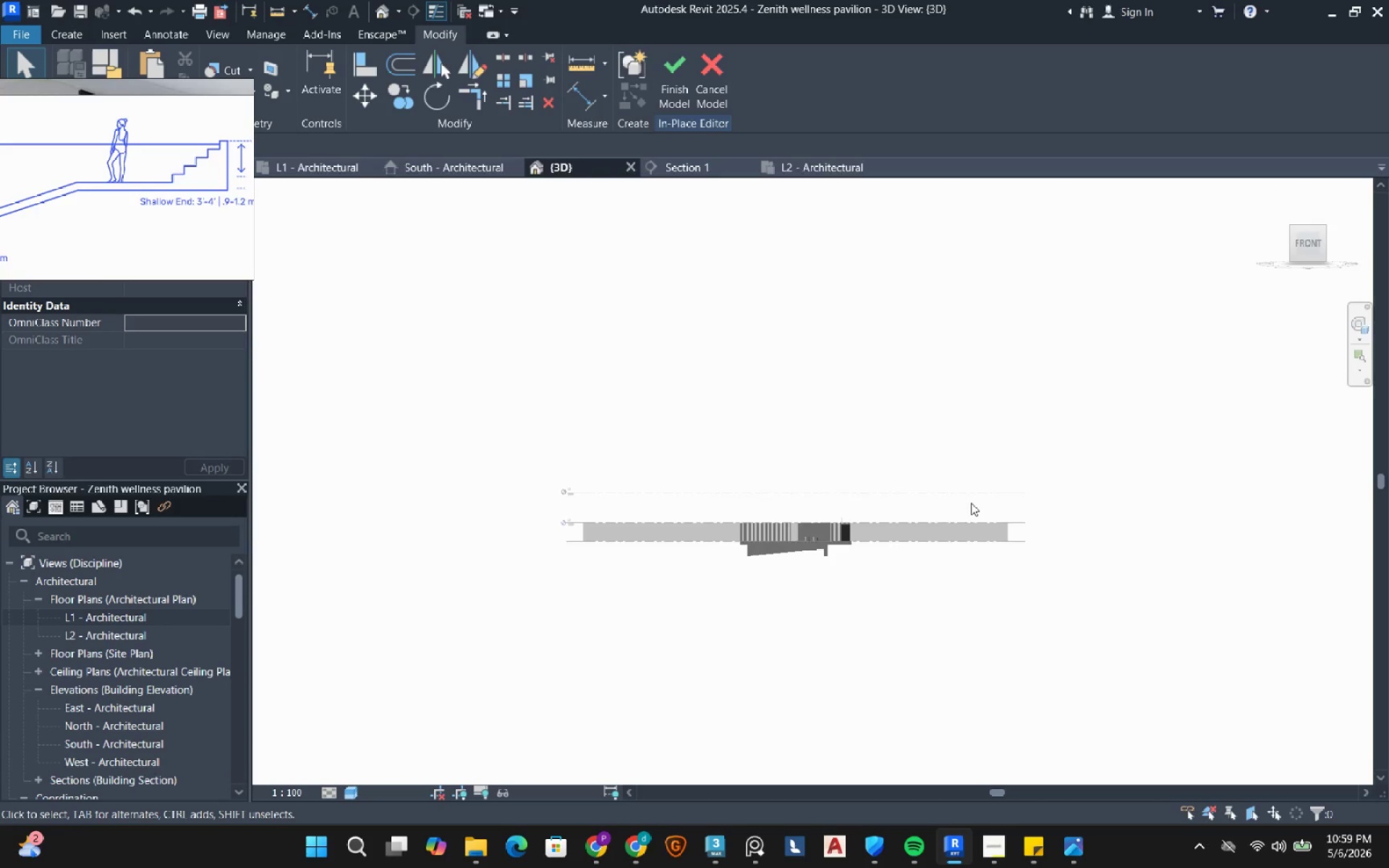 
scroll: coordinate [823, 498], scroll_direction: up, amount: 9.0
 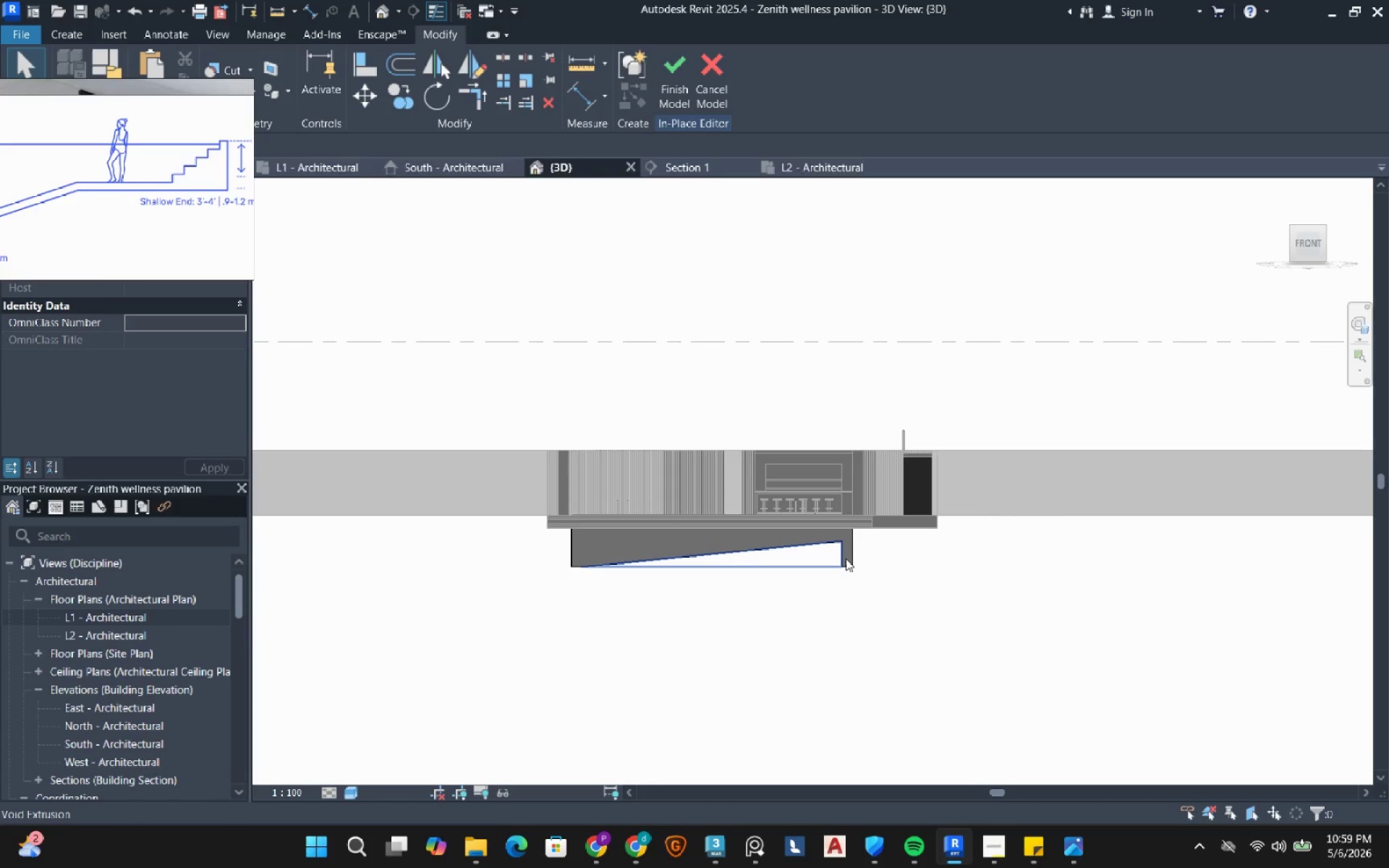 
left_click([846, 558])
 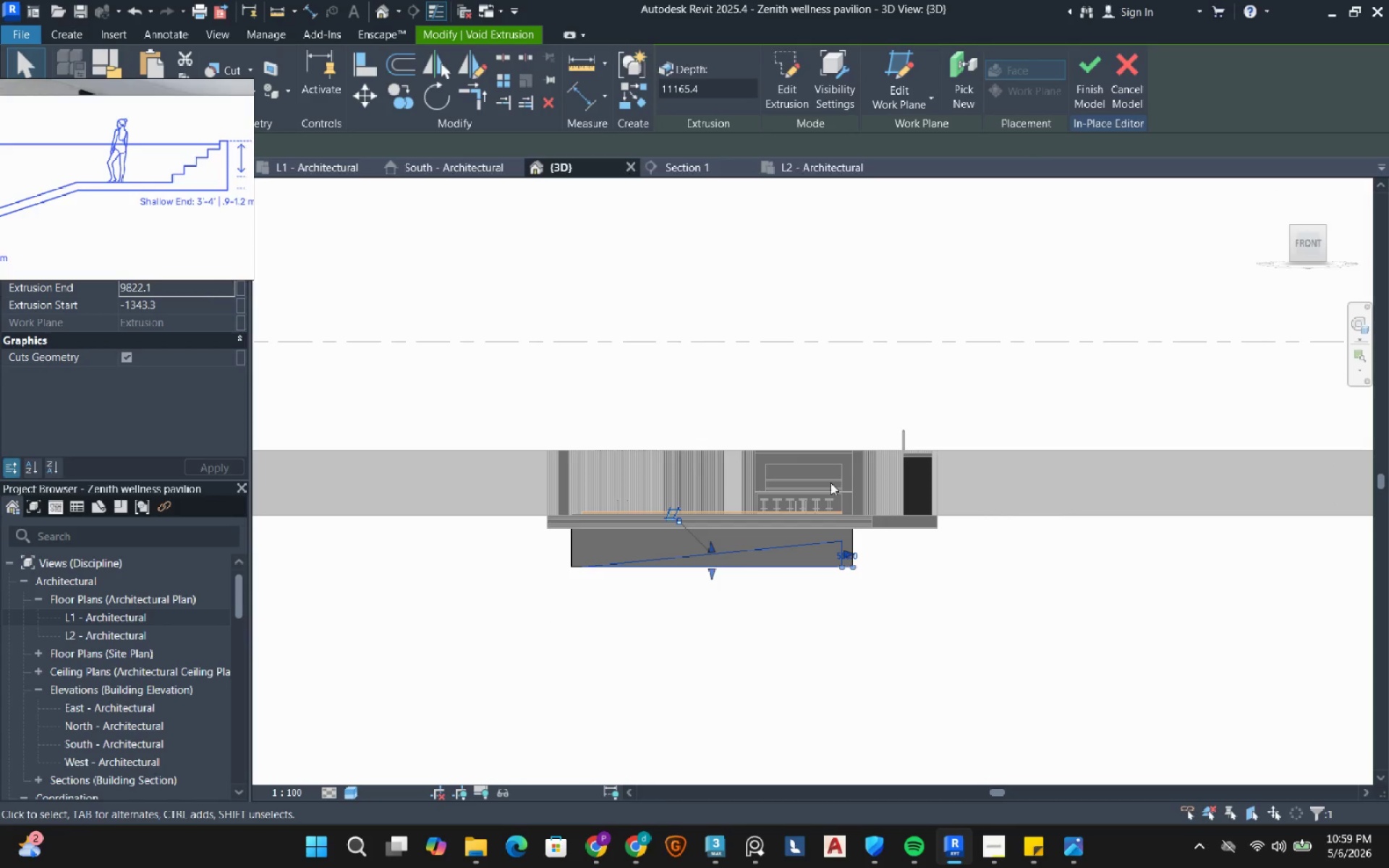 
scroll: coordinate [807, 569], scroll_direction: up, amount: 6.0
 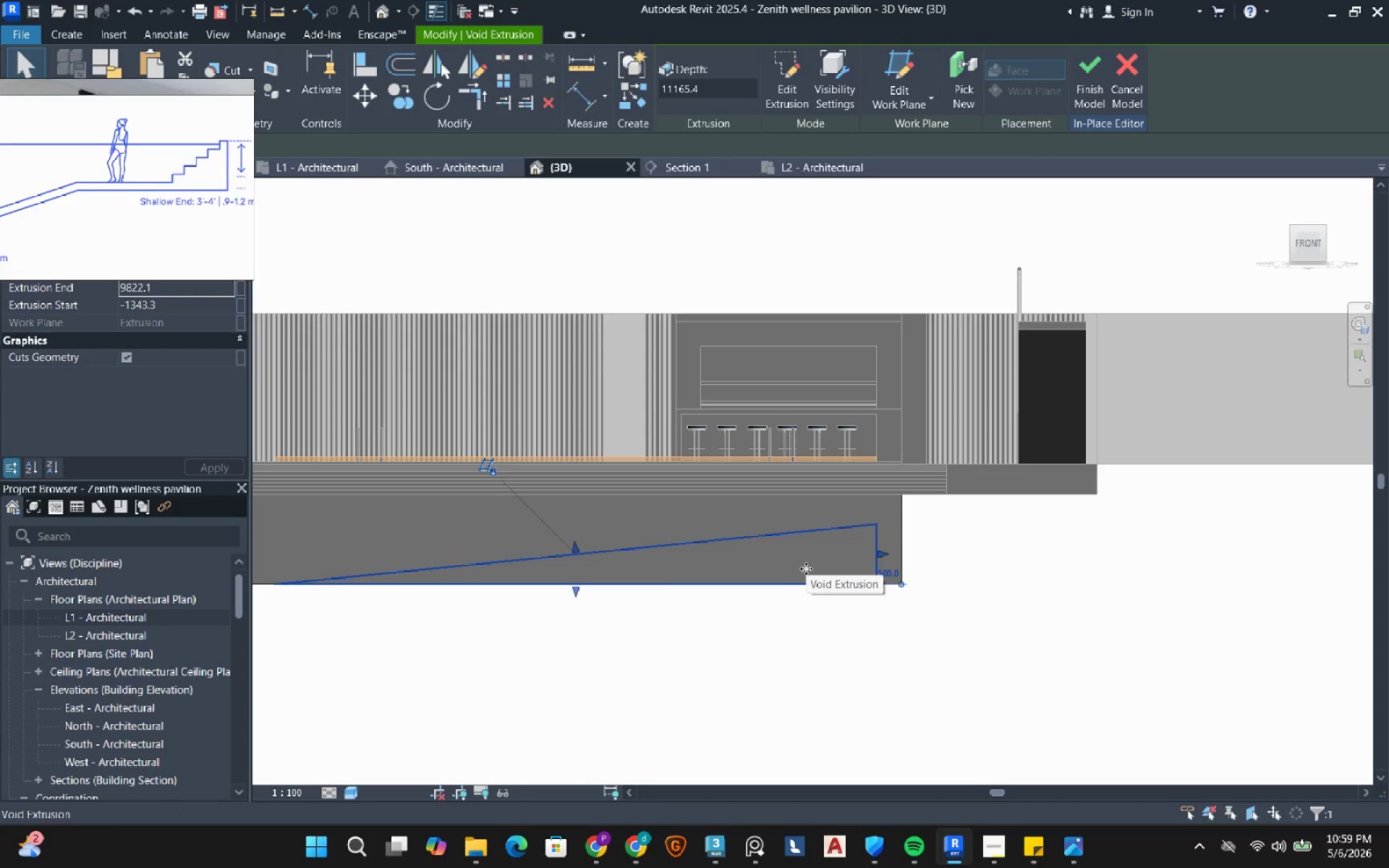 
left_click([806, 569])
 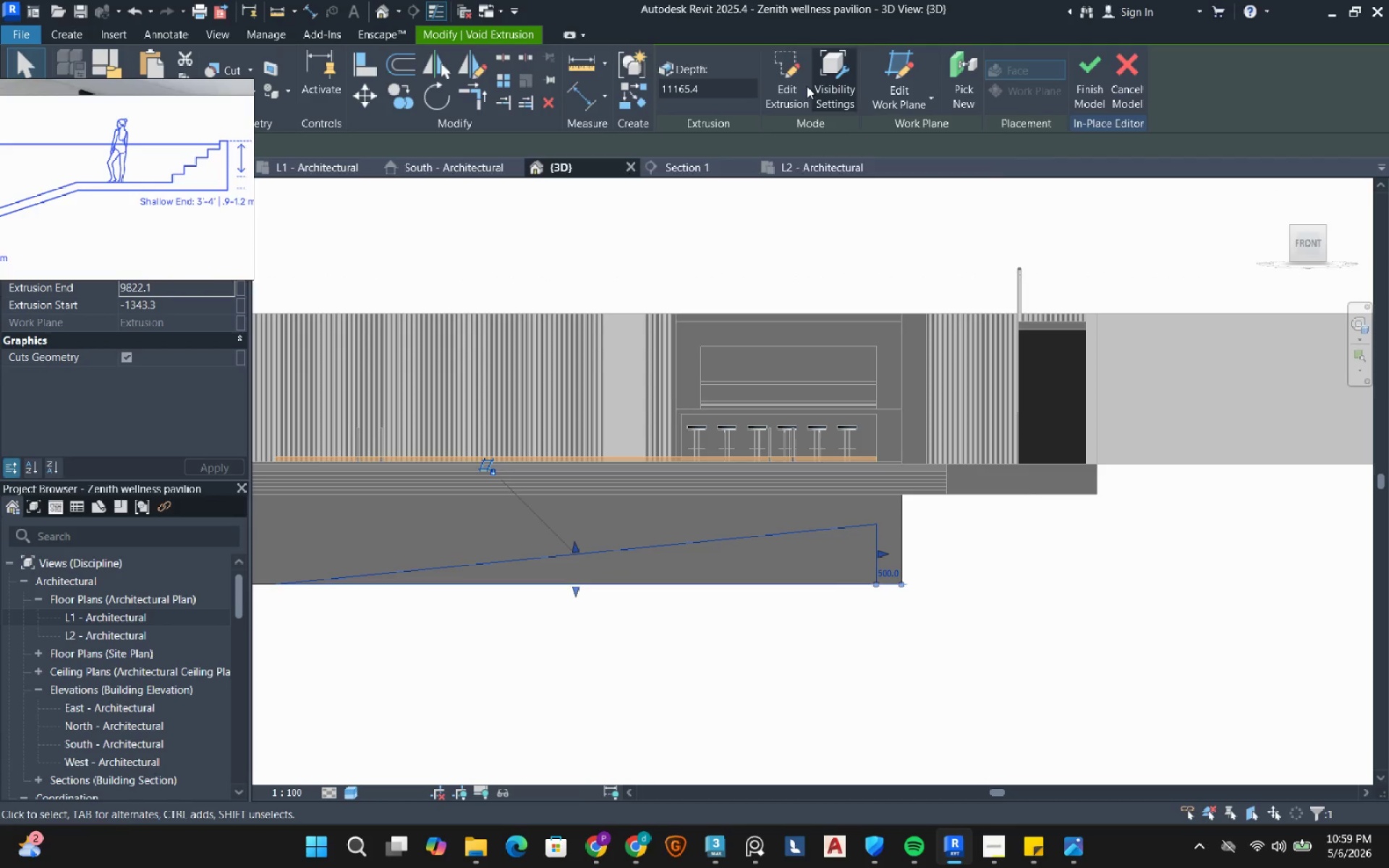 
left_click([800, 82])
 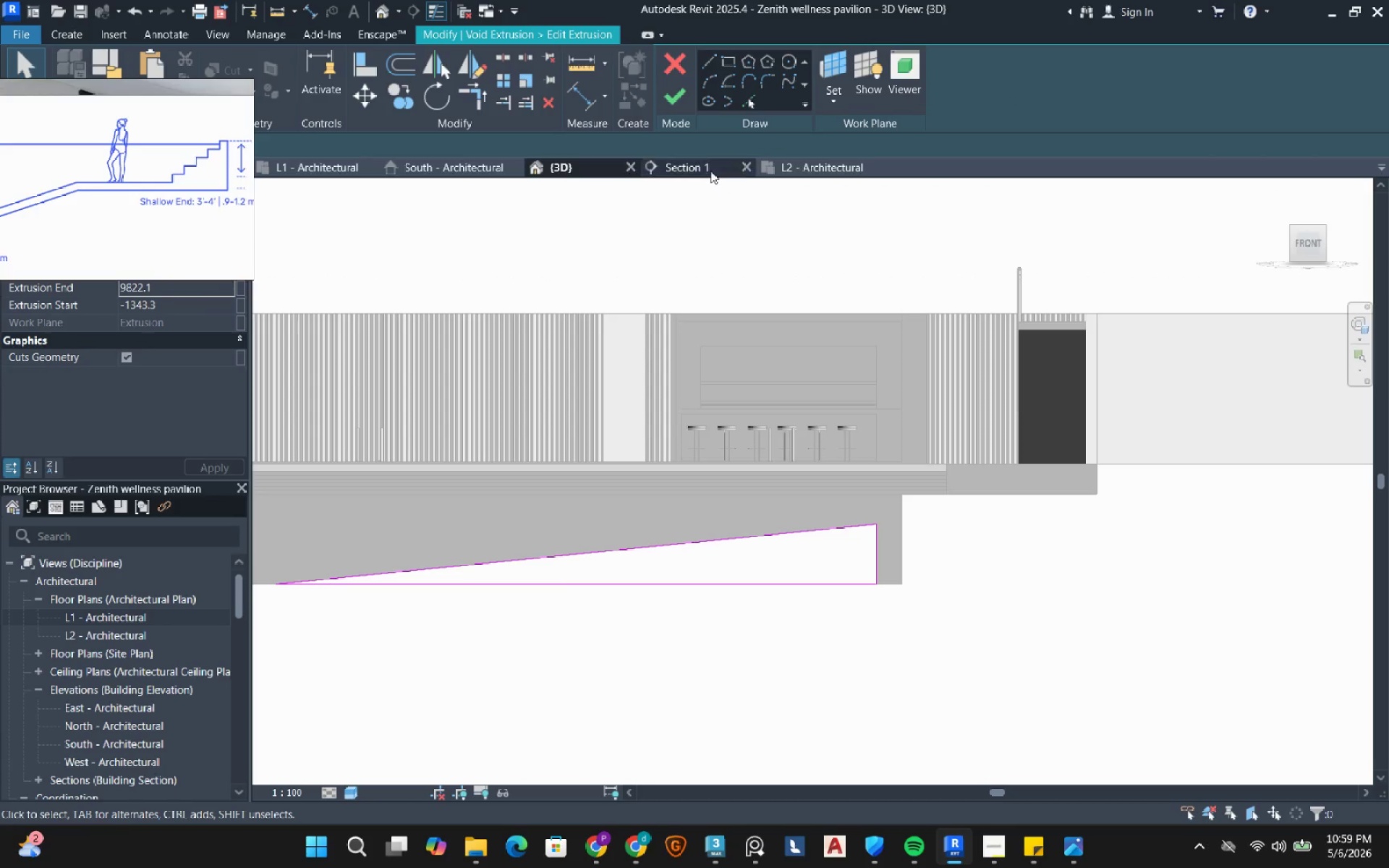 
left_click([710, 170])
 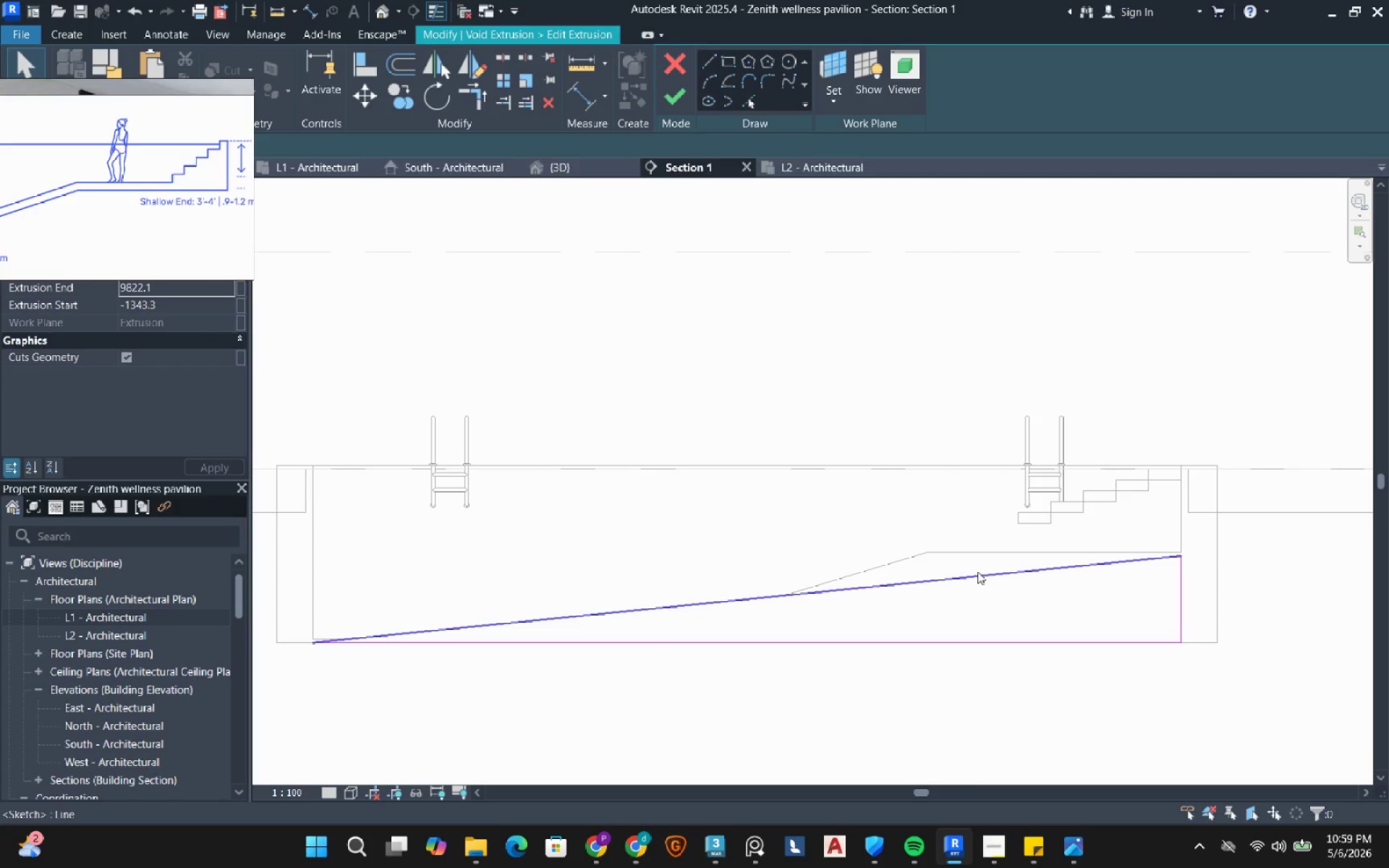 
left_click([977, 571])
 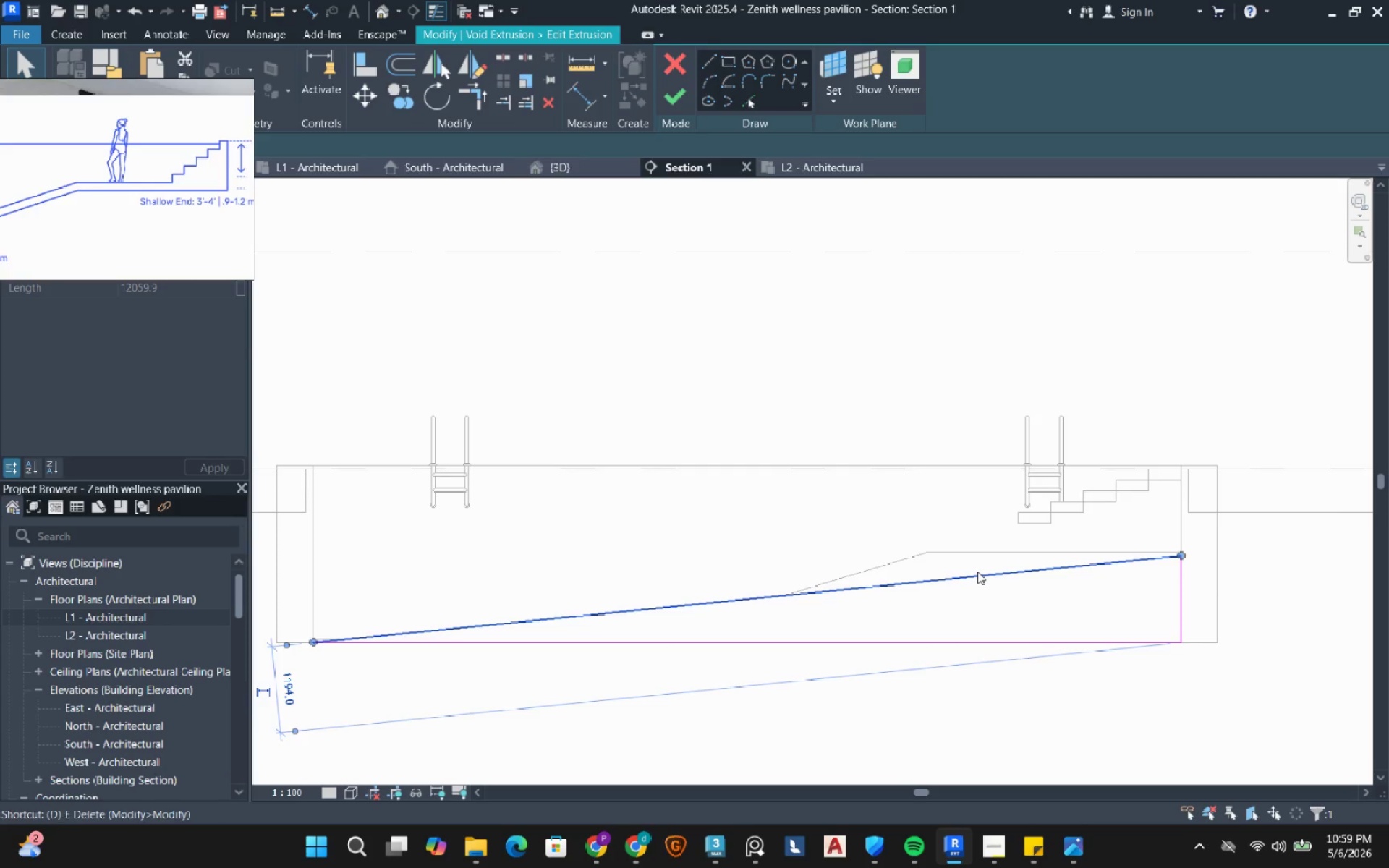 
type(de)
 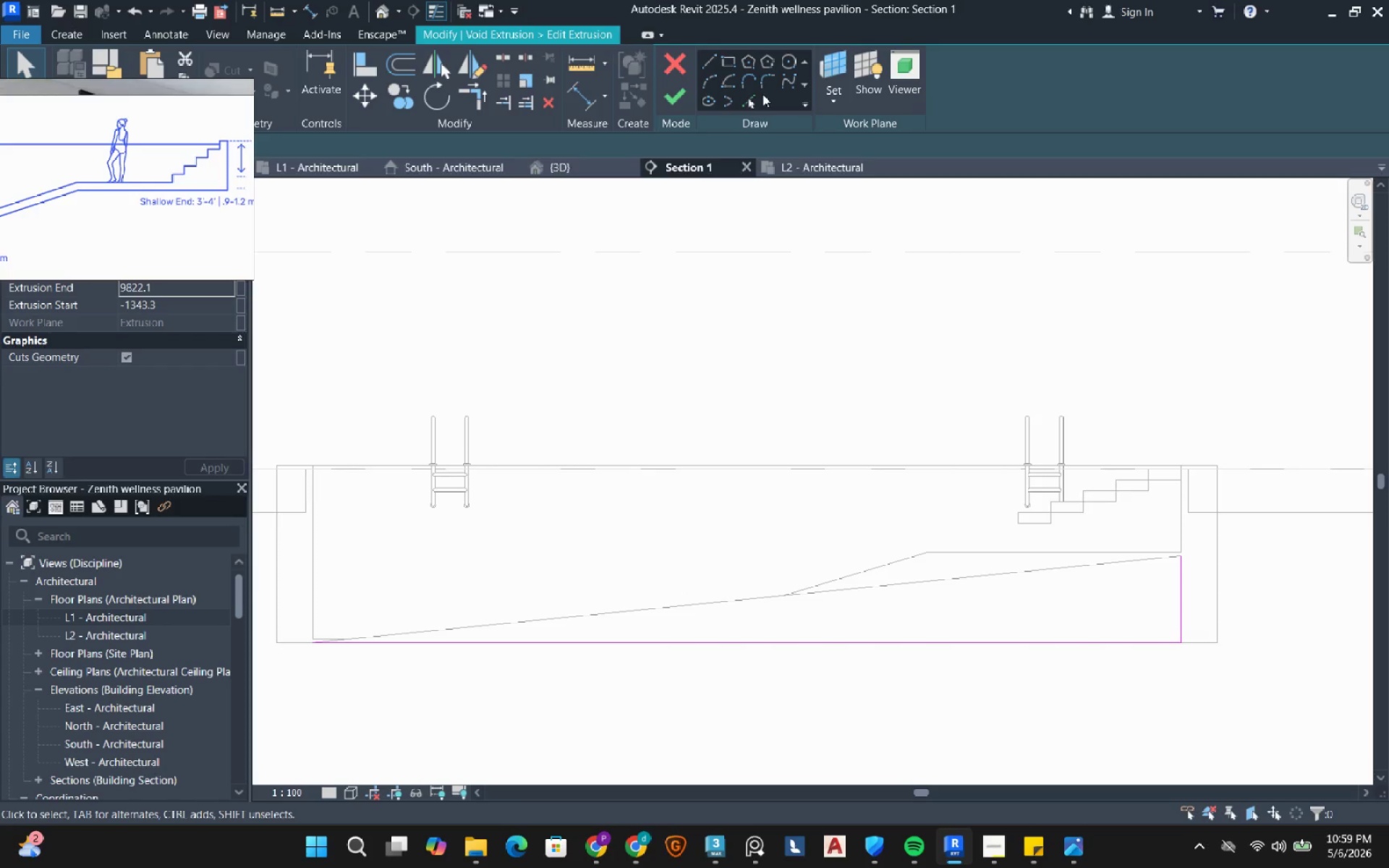 
left_click([750, 104])
 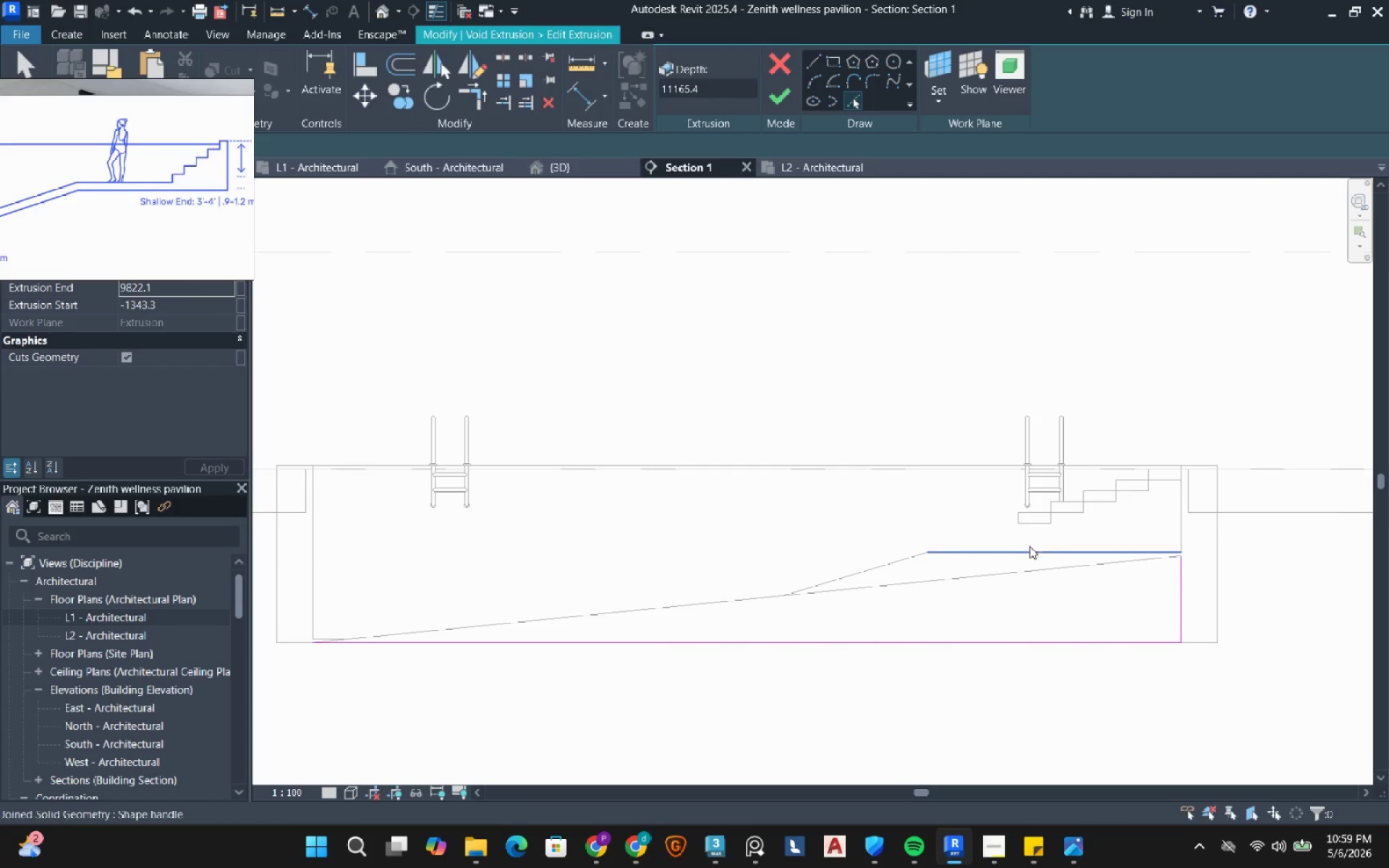 
left_click([1030, 553])
 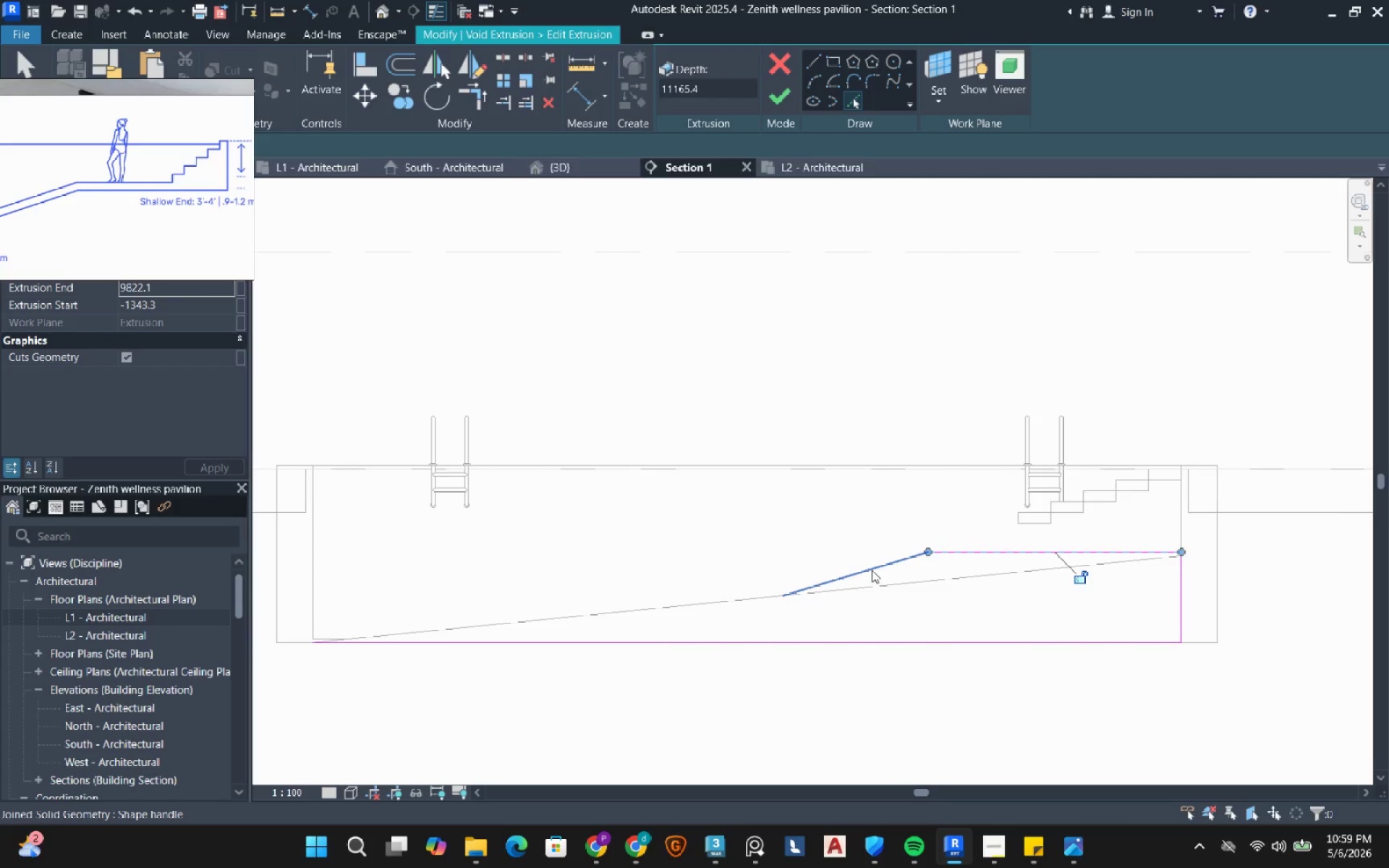 
left_click([872, 570])
 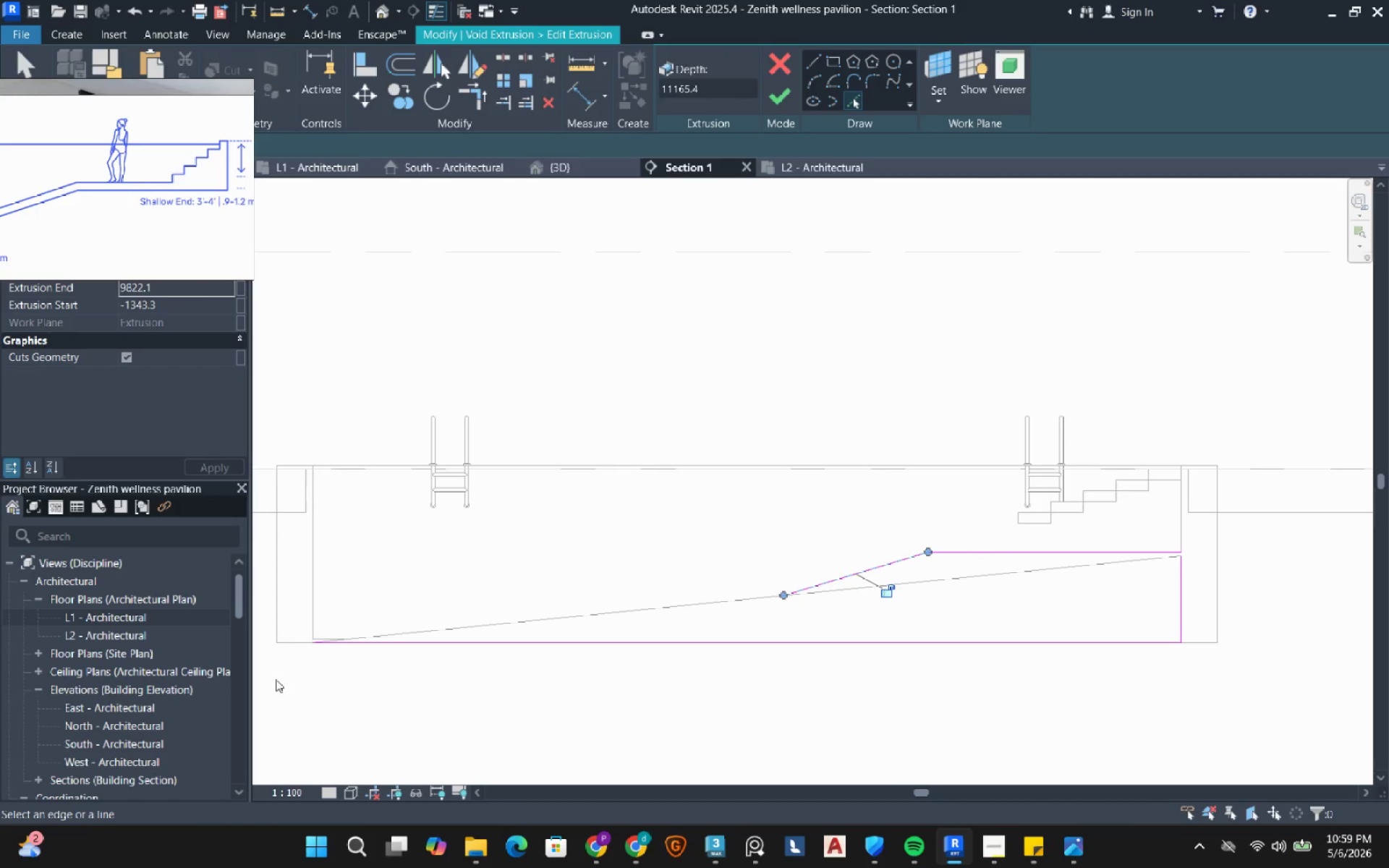 
scroll: coordinate [349, 616], scroll_direction: up, amount: 8.0
 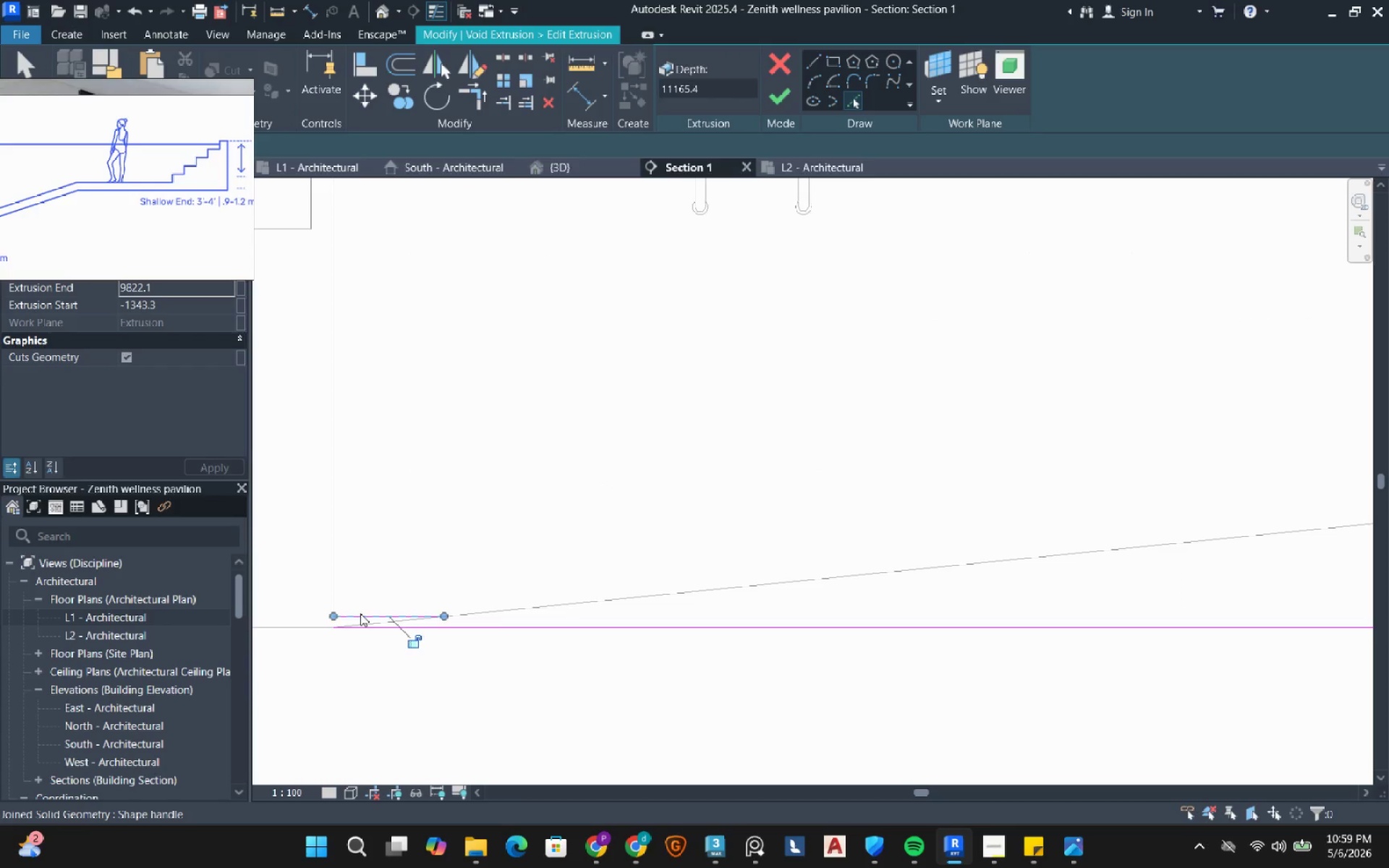 
type(tr)
 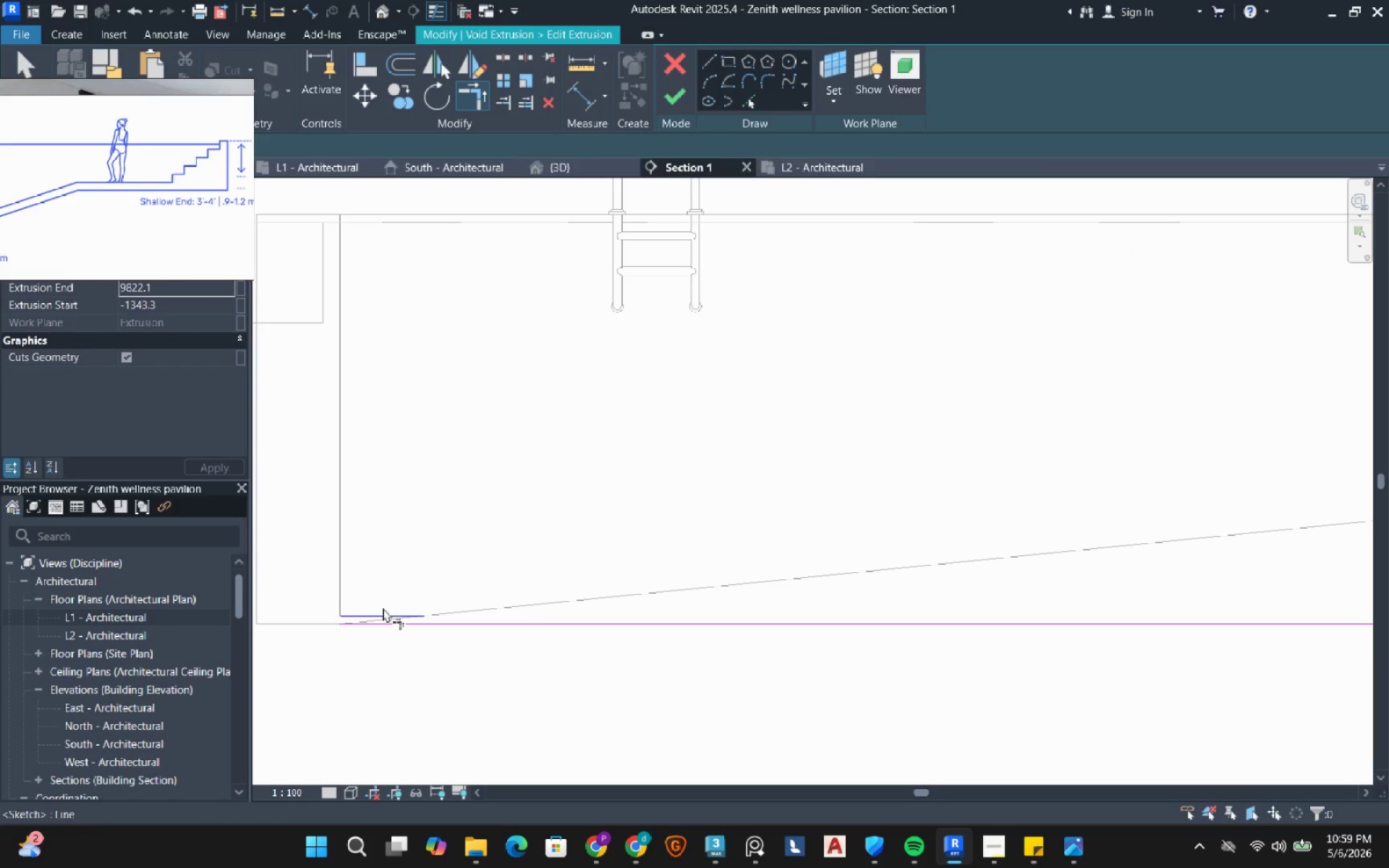 
scroll: coordinate [360, 613], scroll_direction: down, amount: 2.0
 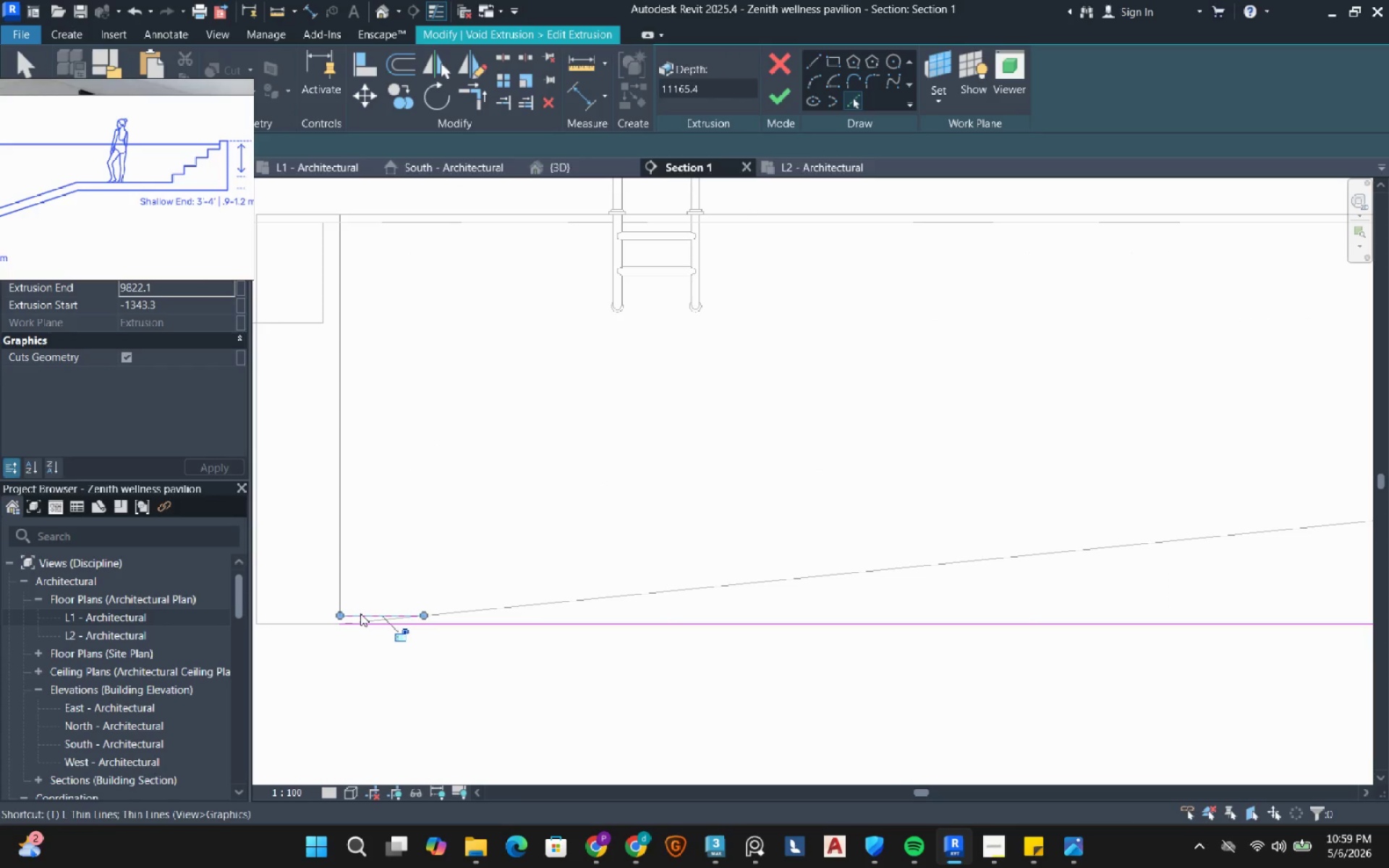 
left_click([383, 608])
 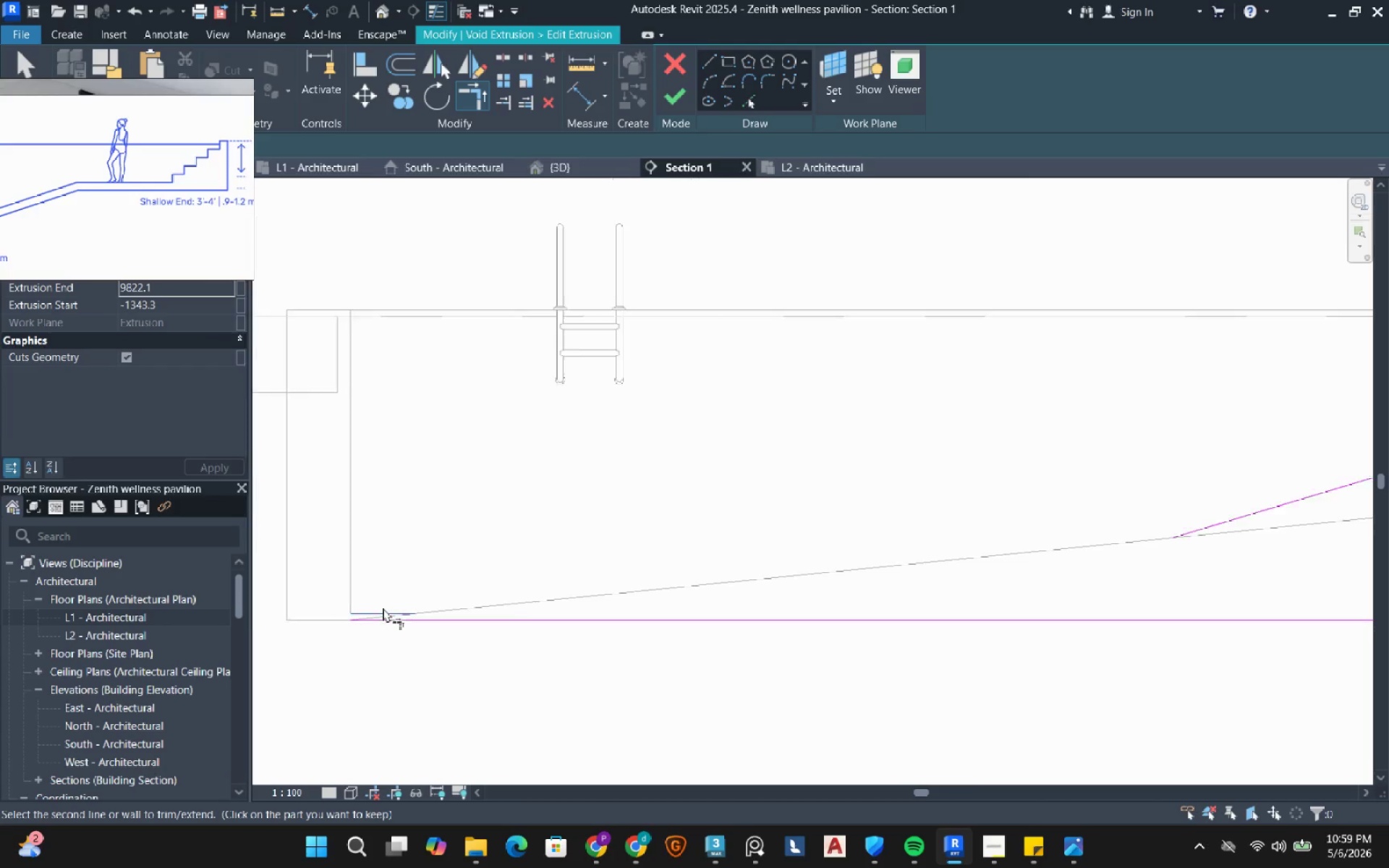 
scroll: coordinate [383, 608], scroll_direction: down, amount: 4.0
 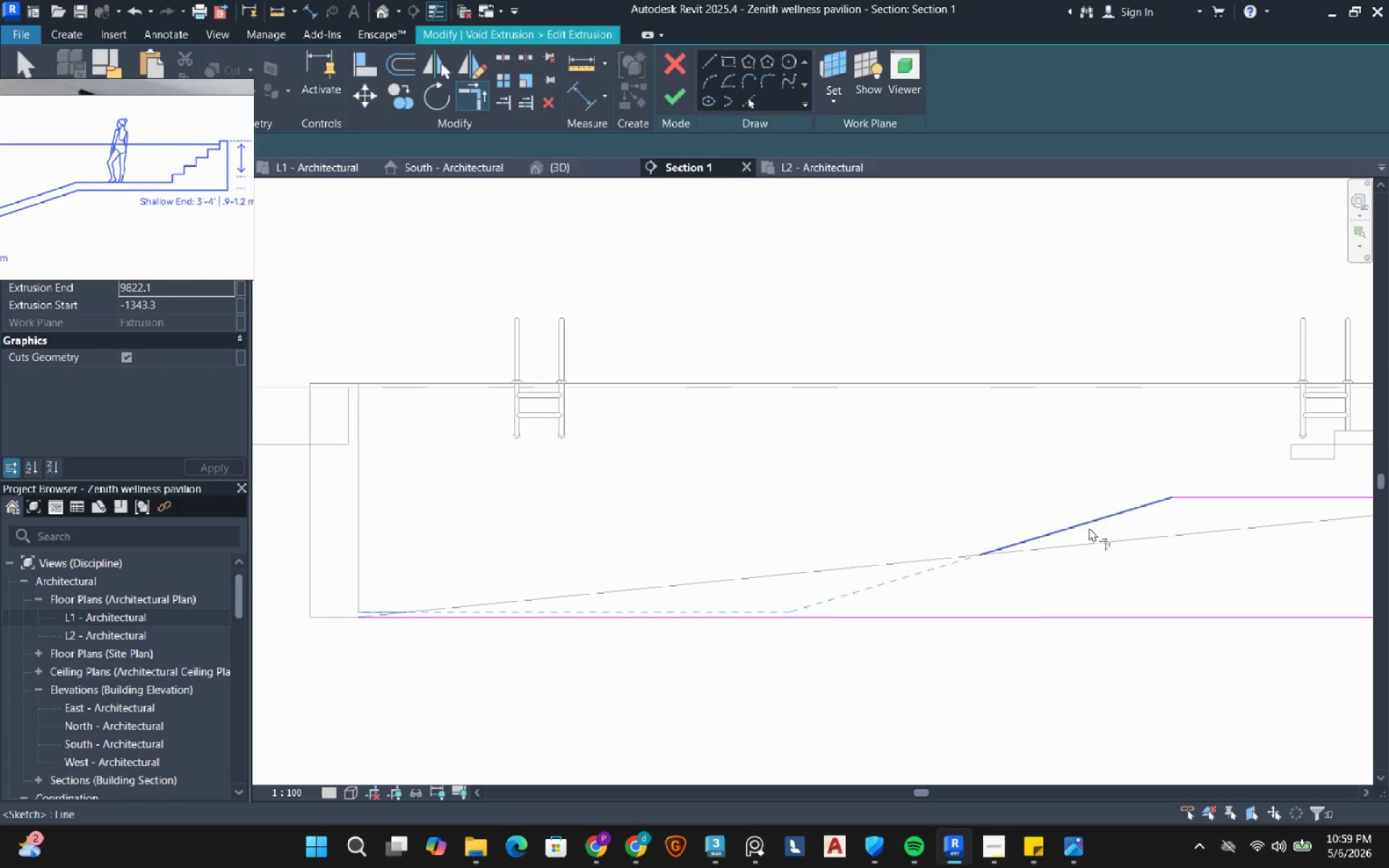 
left_click([1088, 524])
 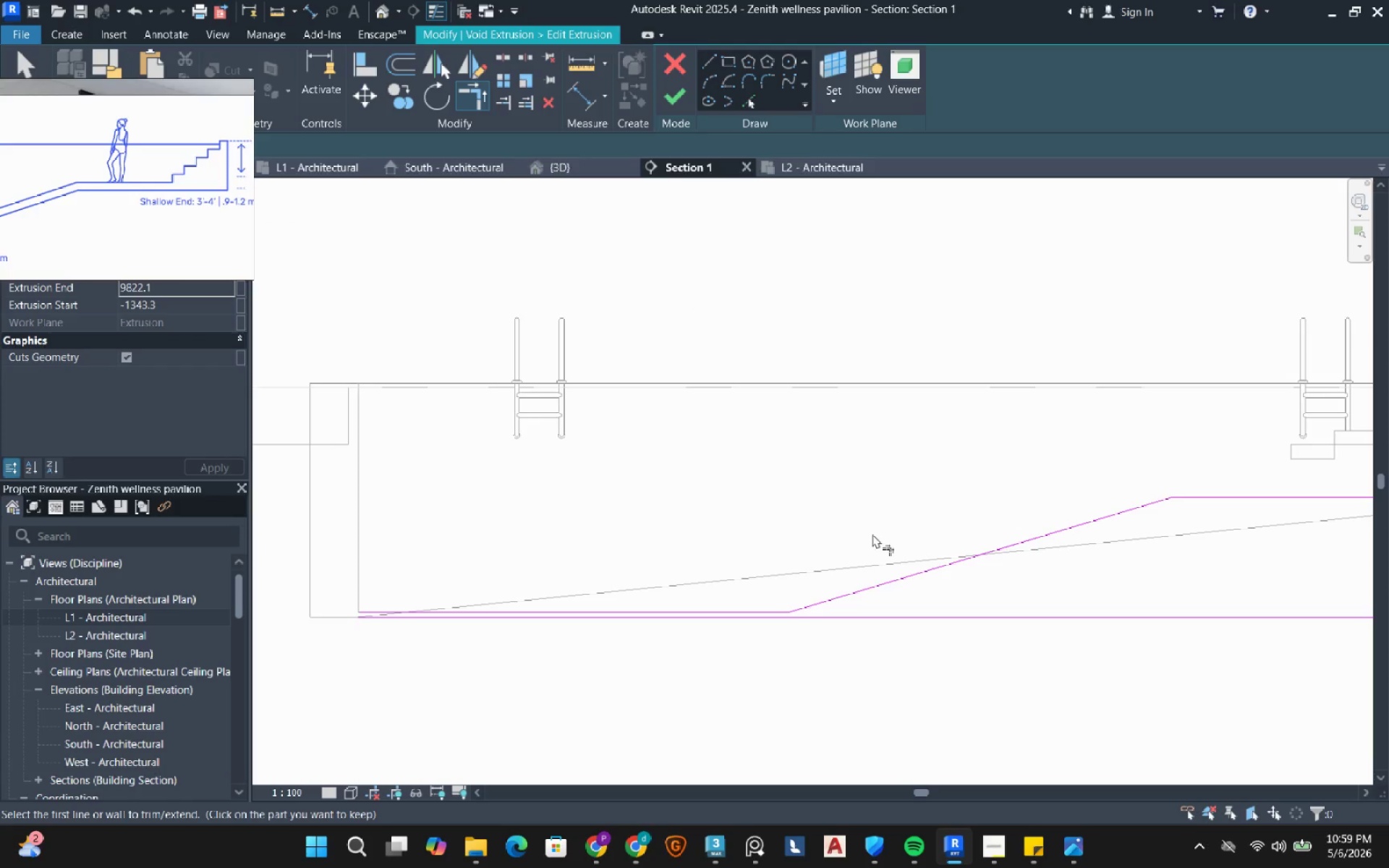 
mouse_move([828, 529])
 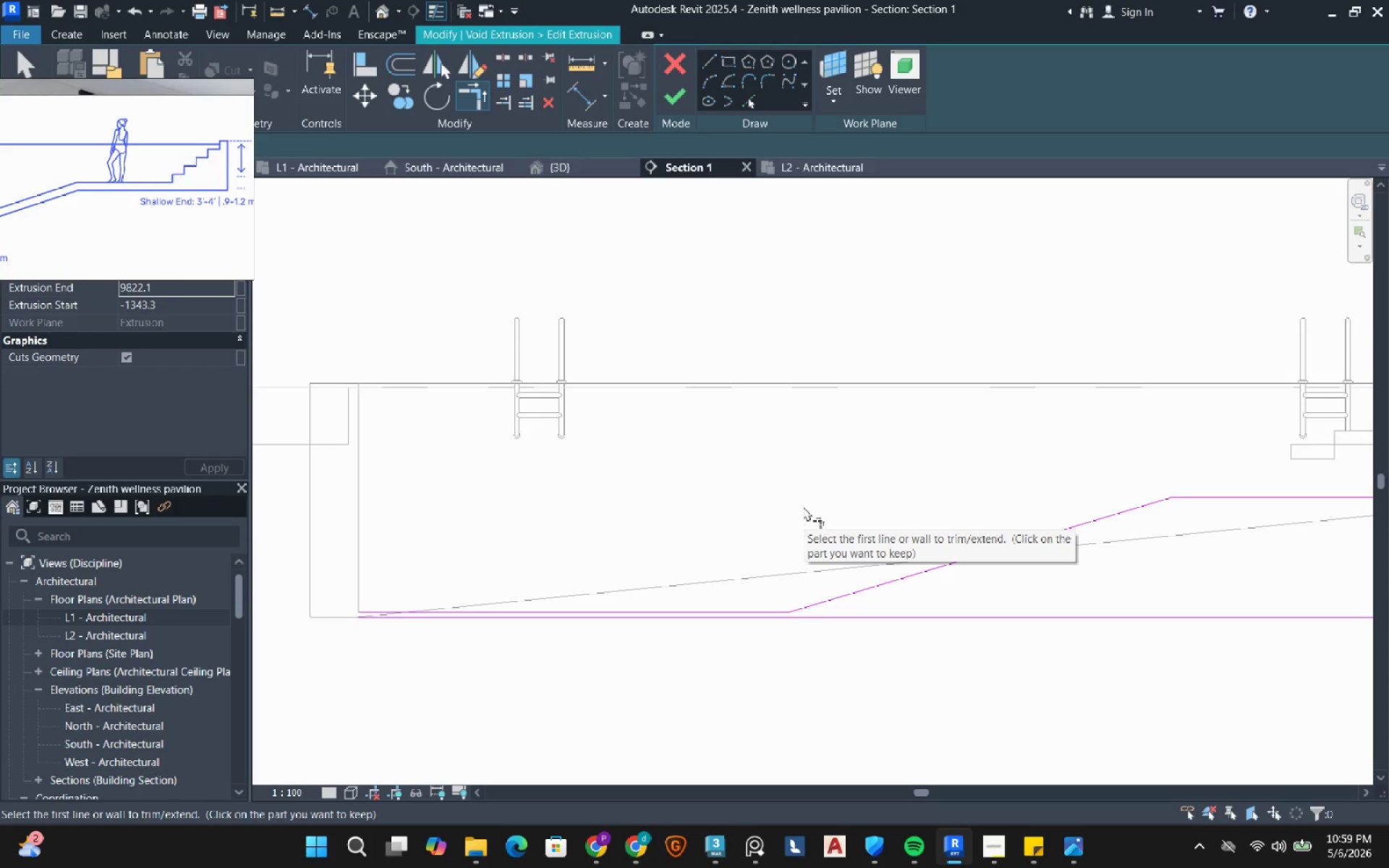 
scroll: coordinate [801, 517], scroll_direction: down, amount: 2.0
 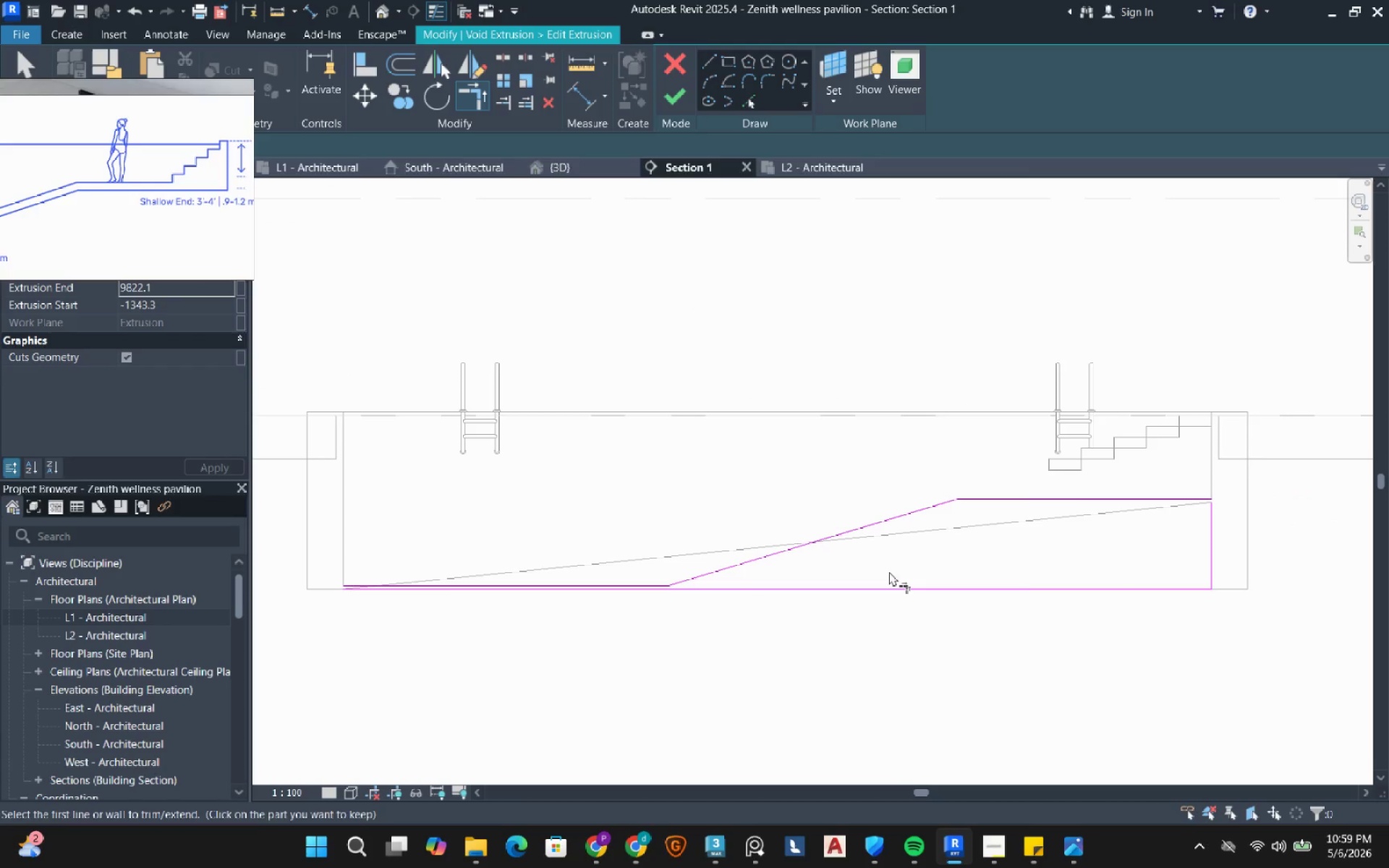 
hold_key(key=Escape, duration=2.17)
 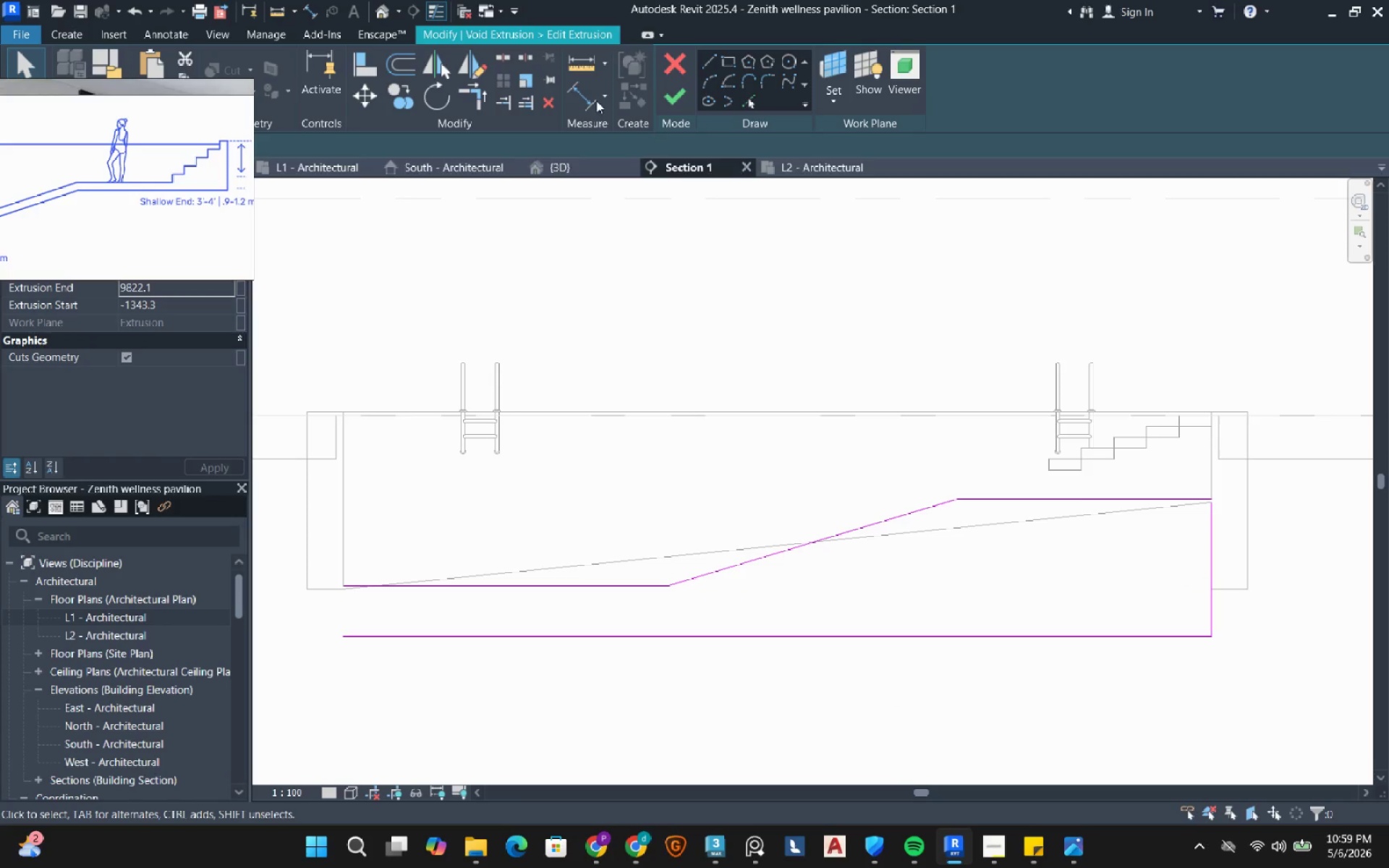 
left_click_drag(start_coordinate=[896, 587], to_coordinate=[900, 632])
 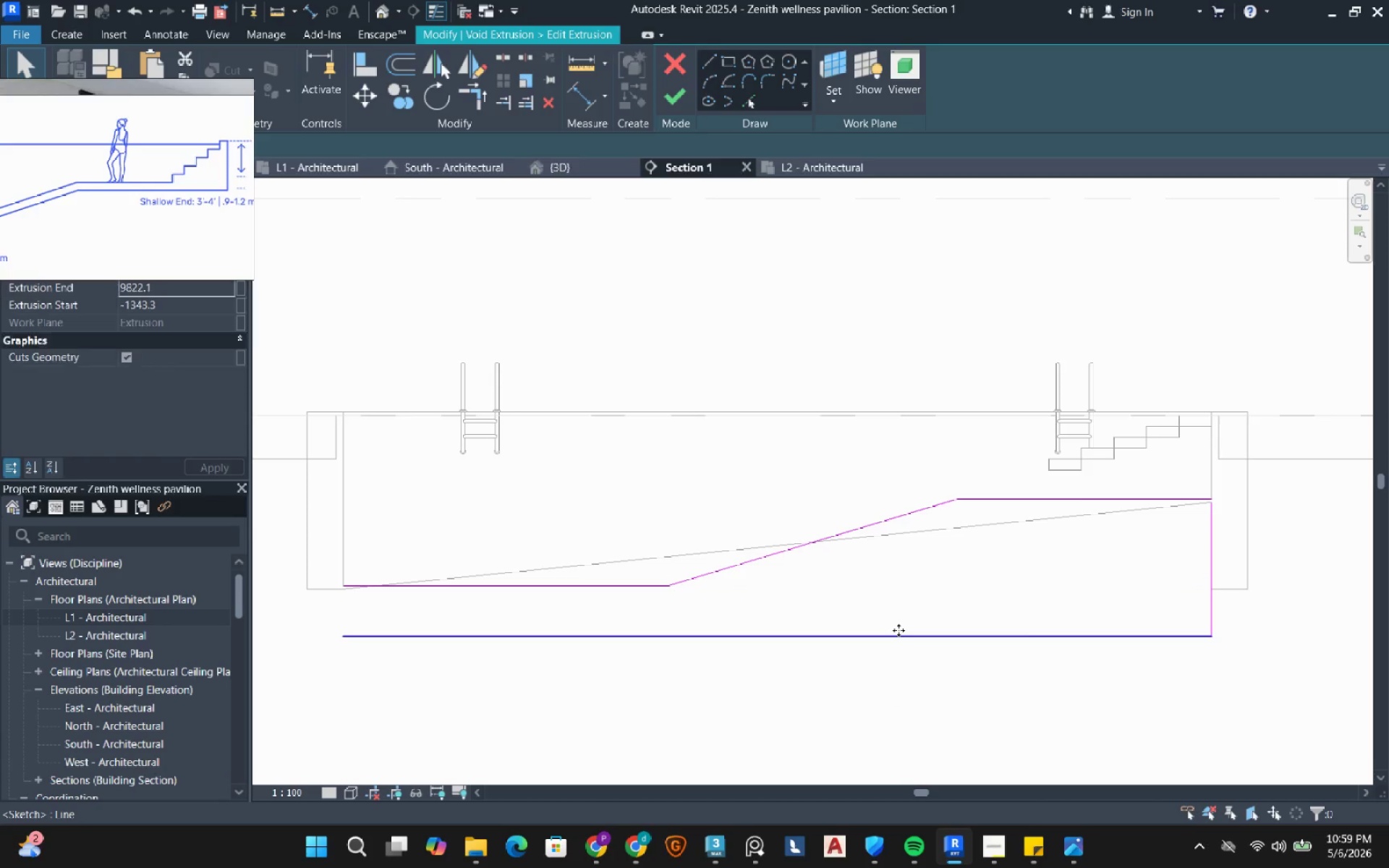 
key(Escape)
 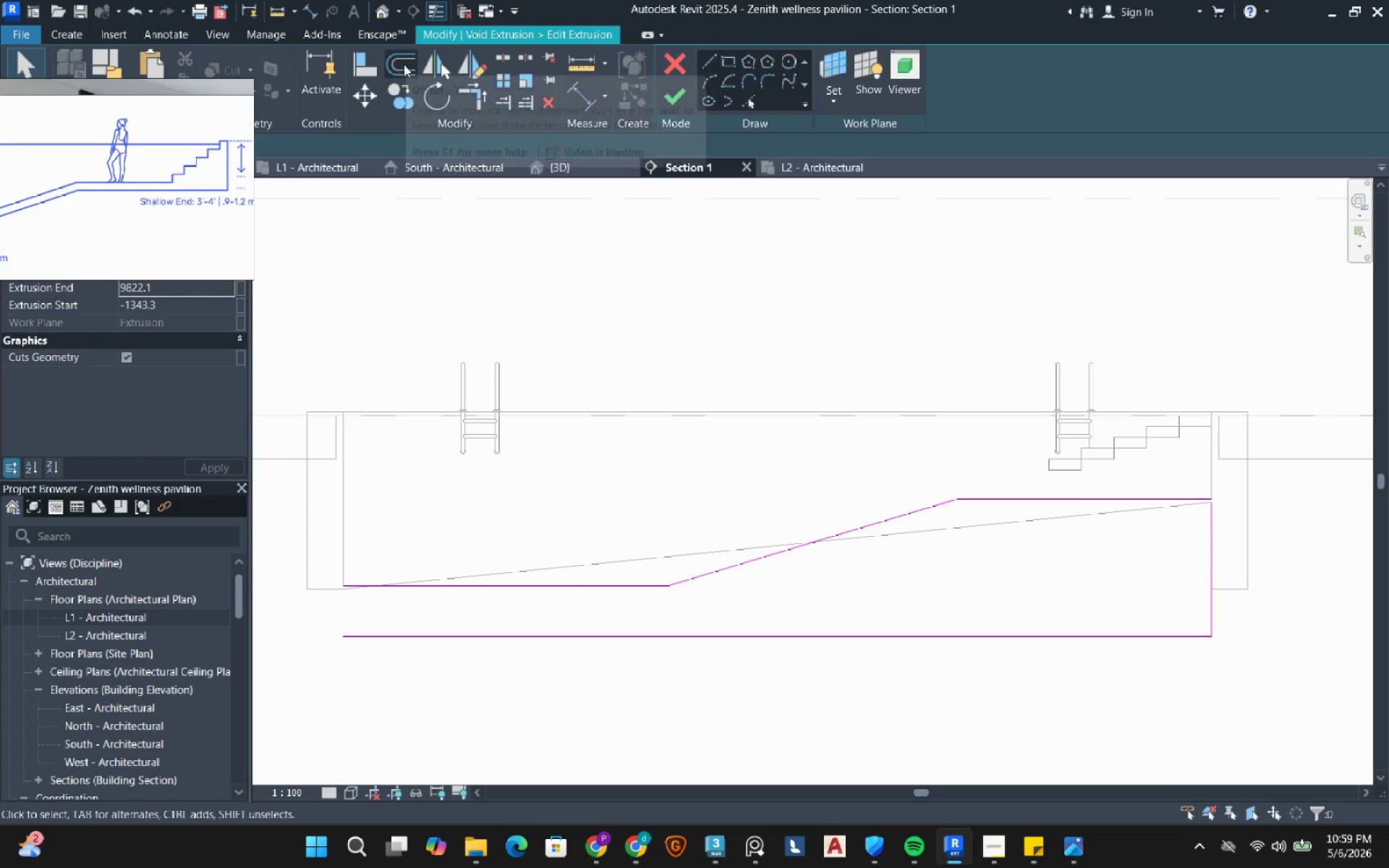 
left_click([404, 67])
 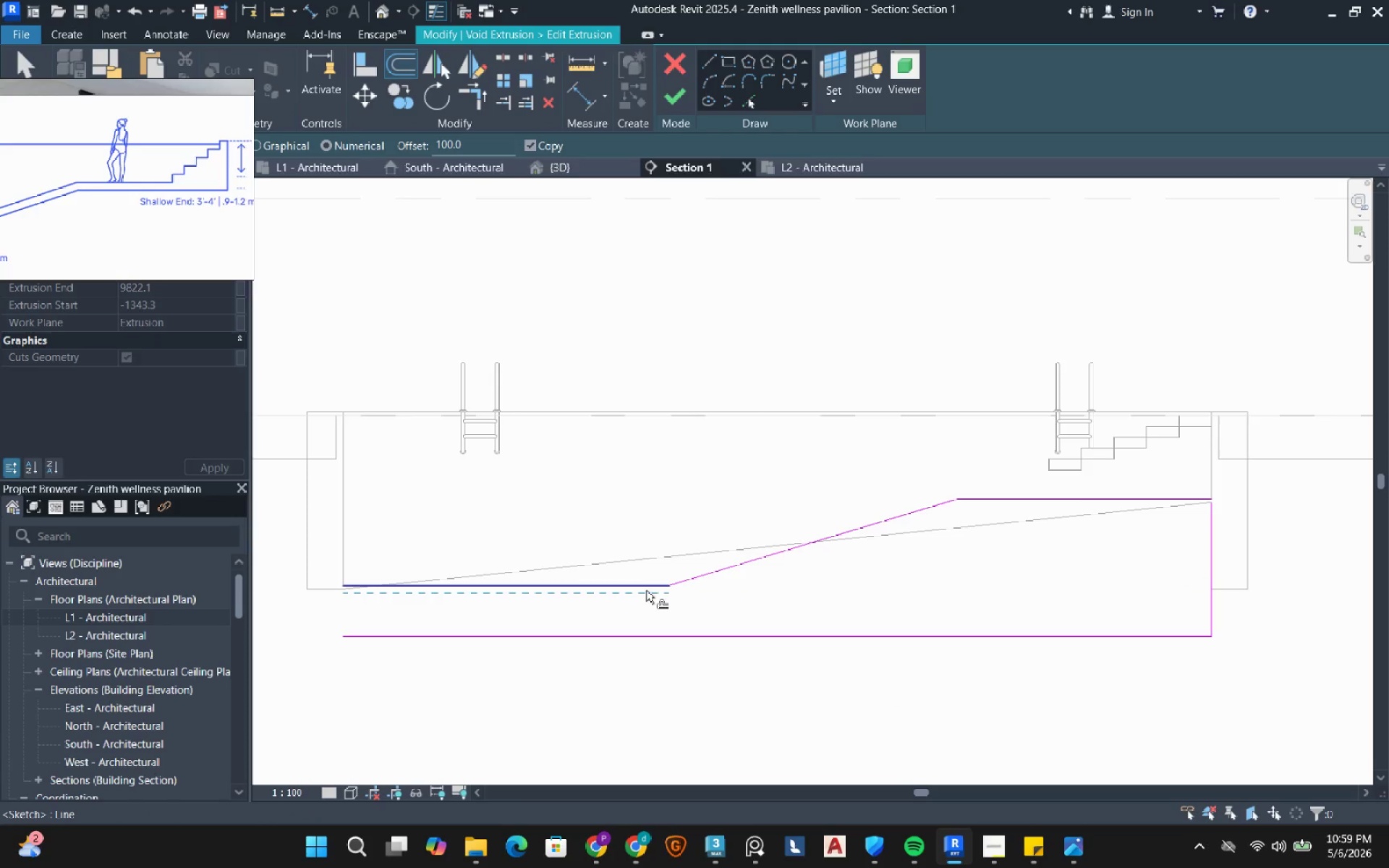 
left_click([646, 590])
 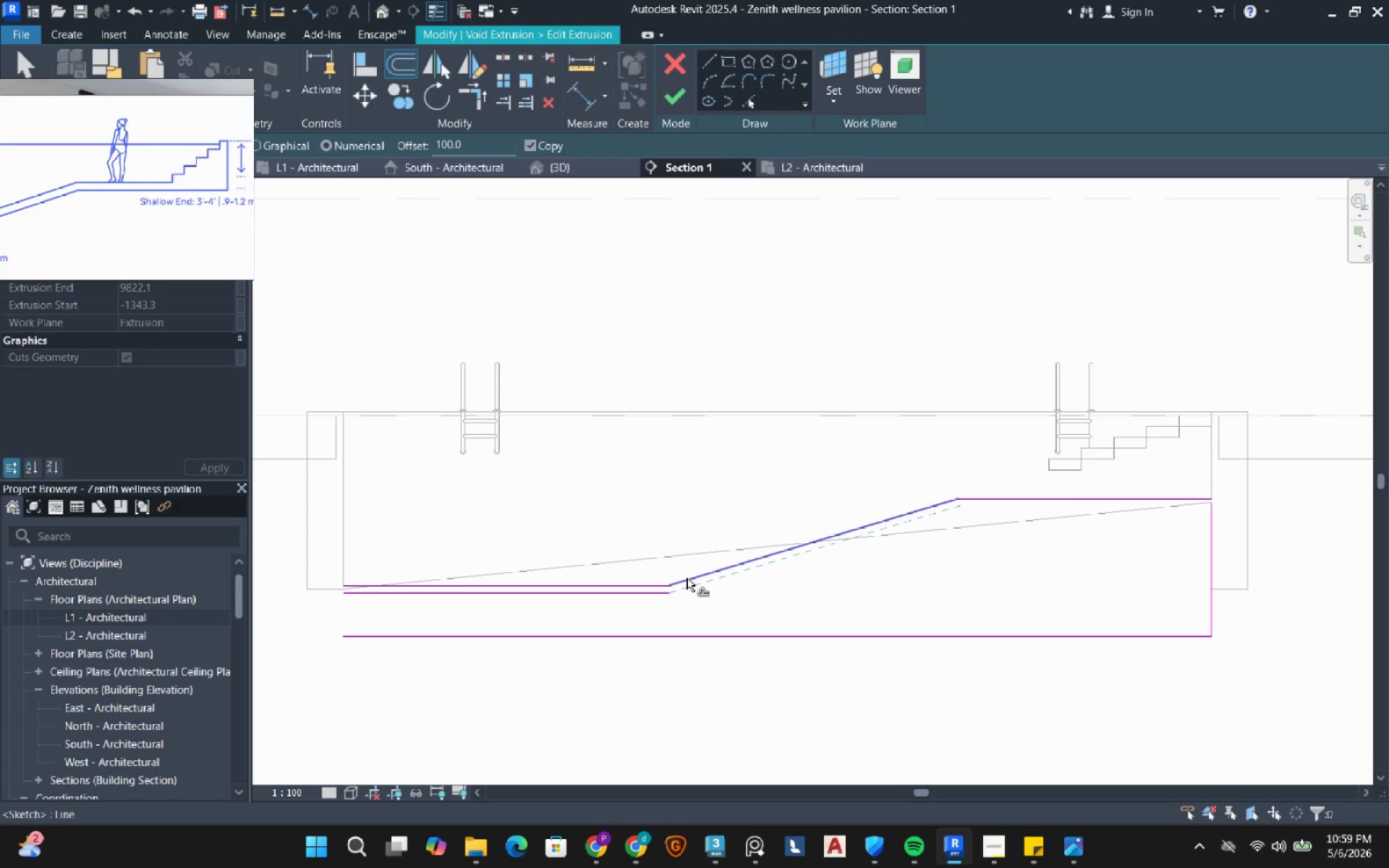 
left_click([687, 578])
 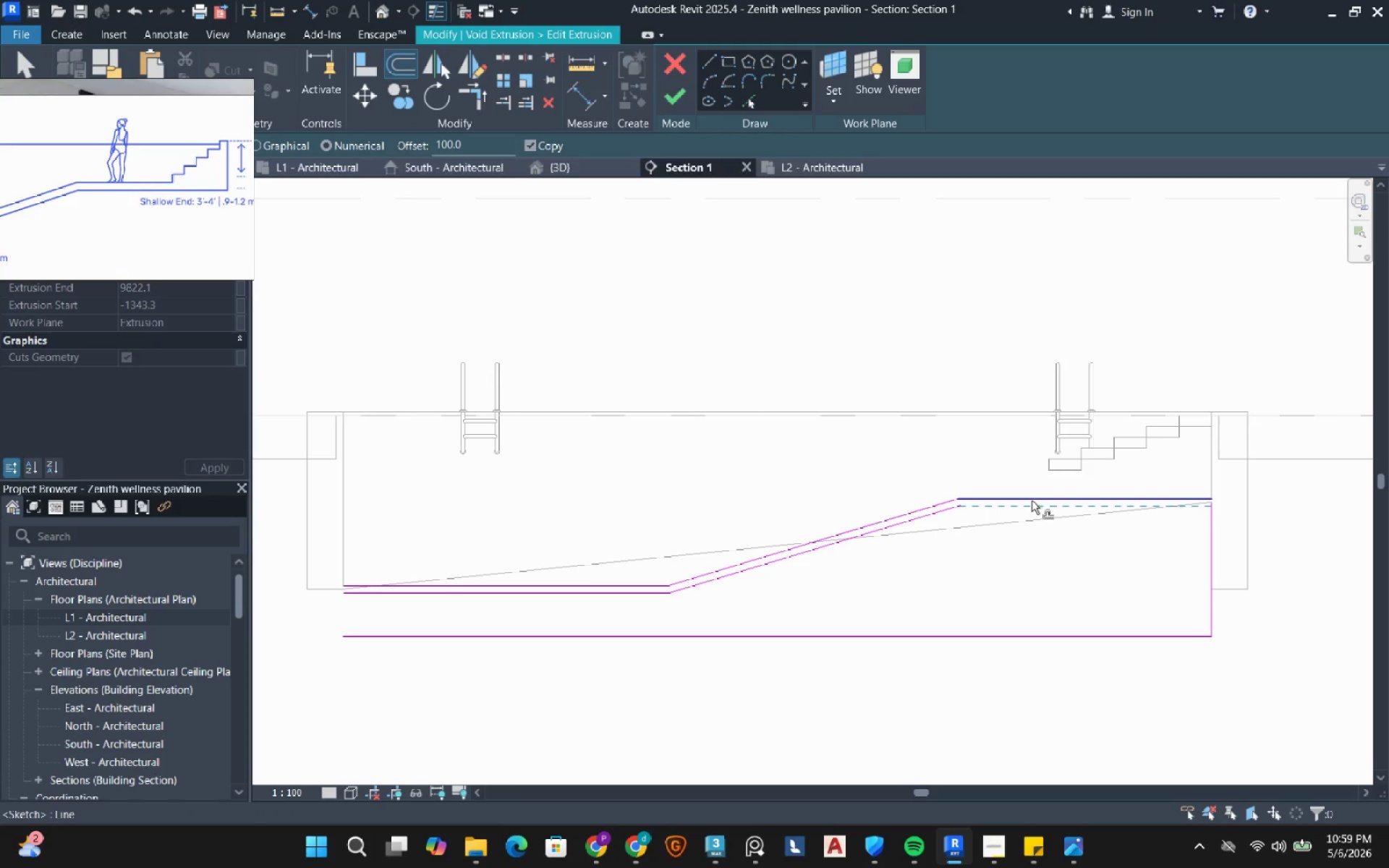 
left_click([1032, 501])
 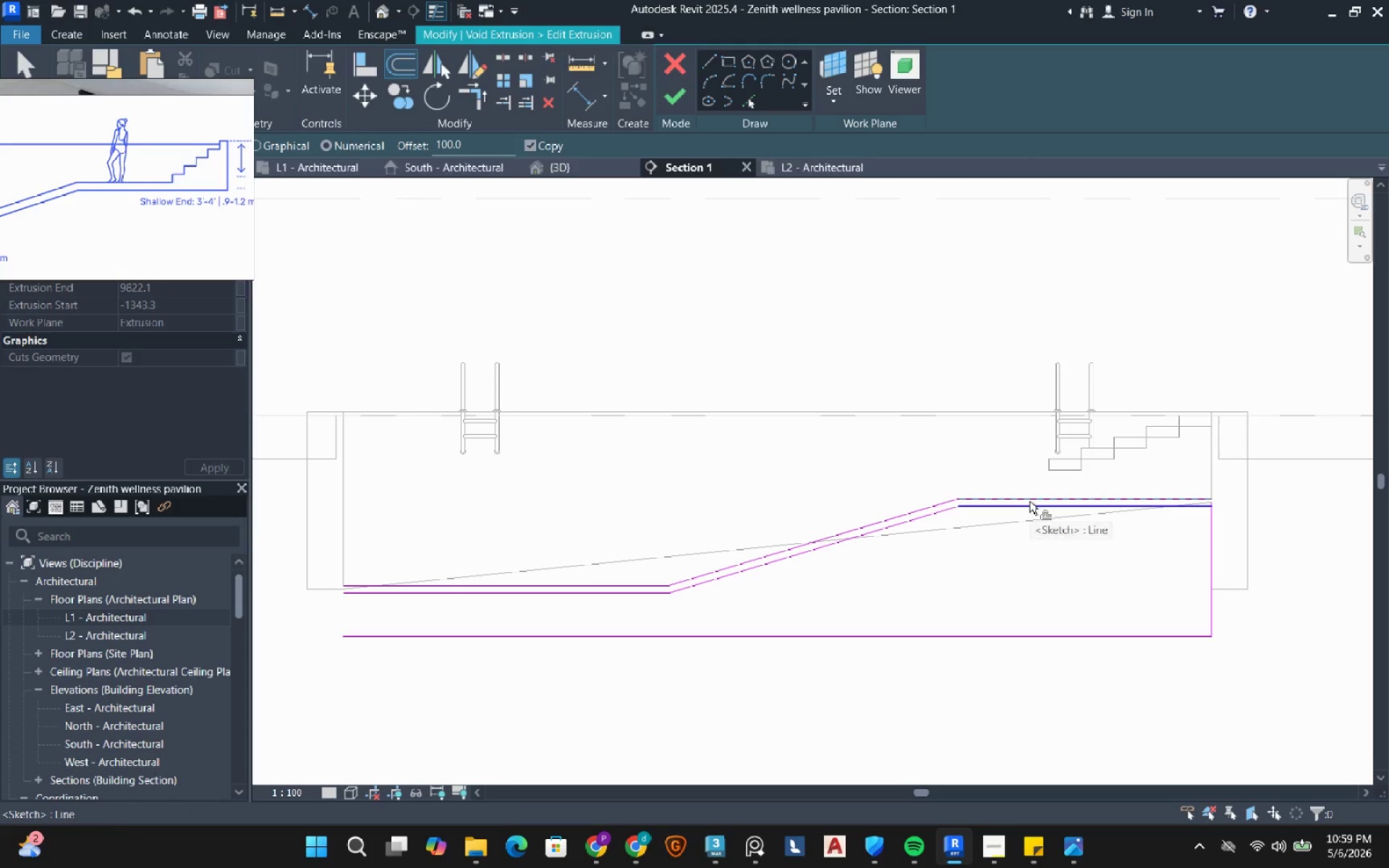 
key(Escape)
 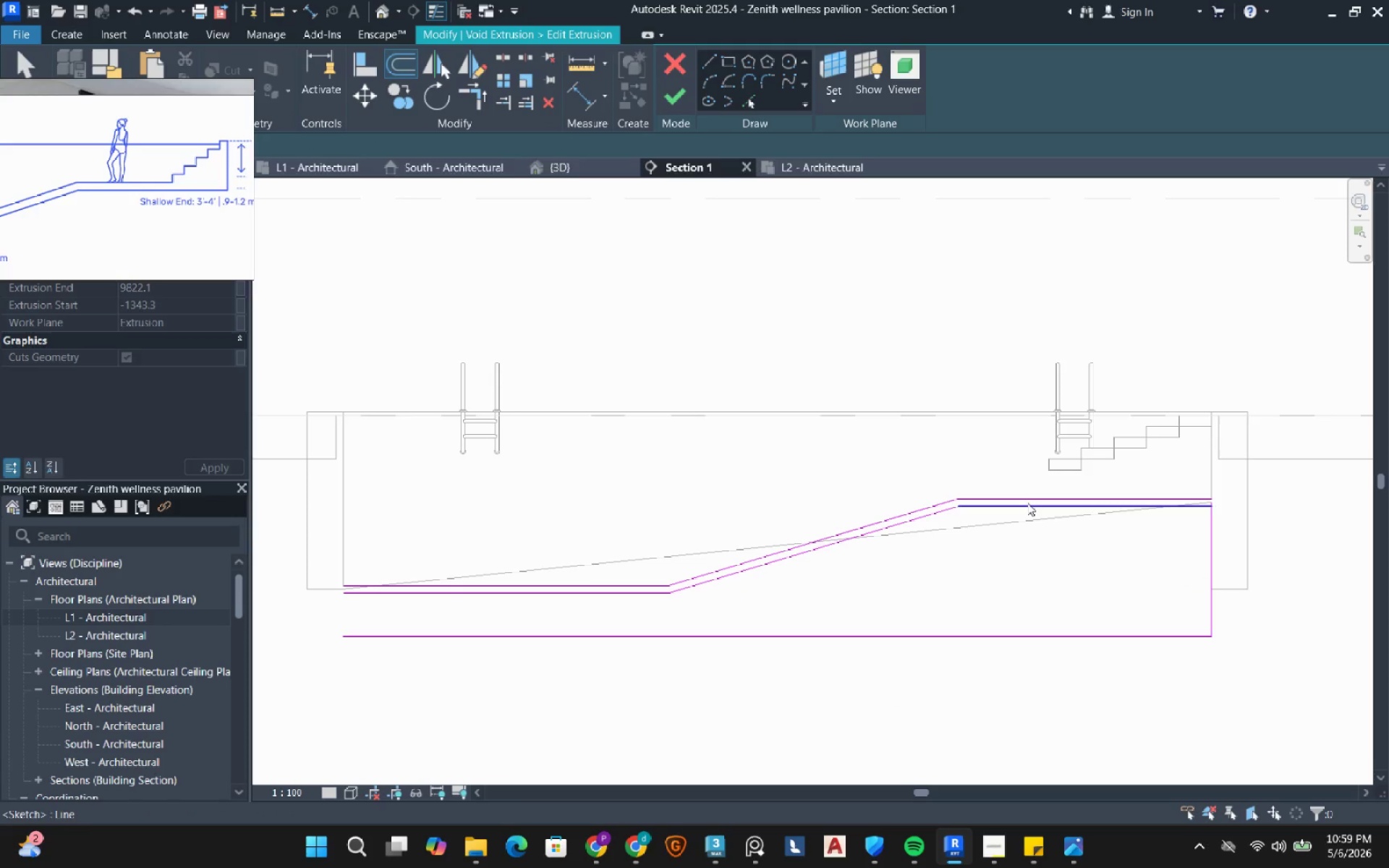 
hold_key(key=Escape, duration=2.47)
 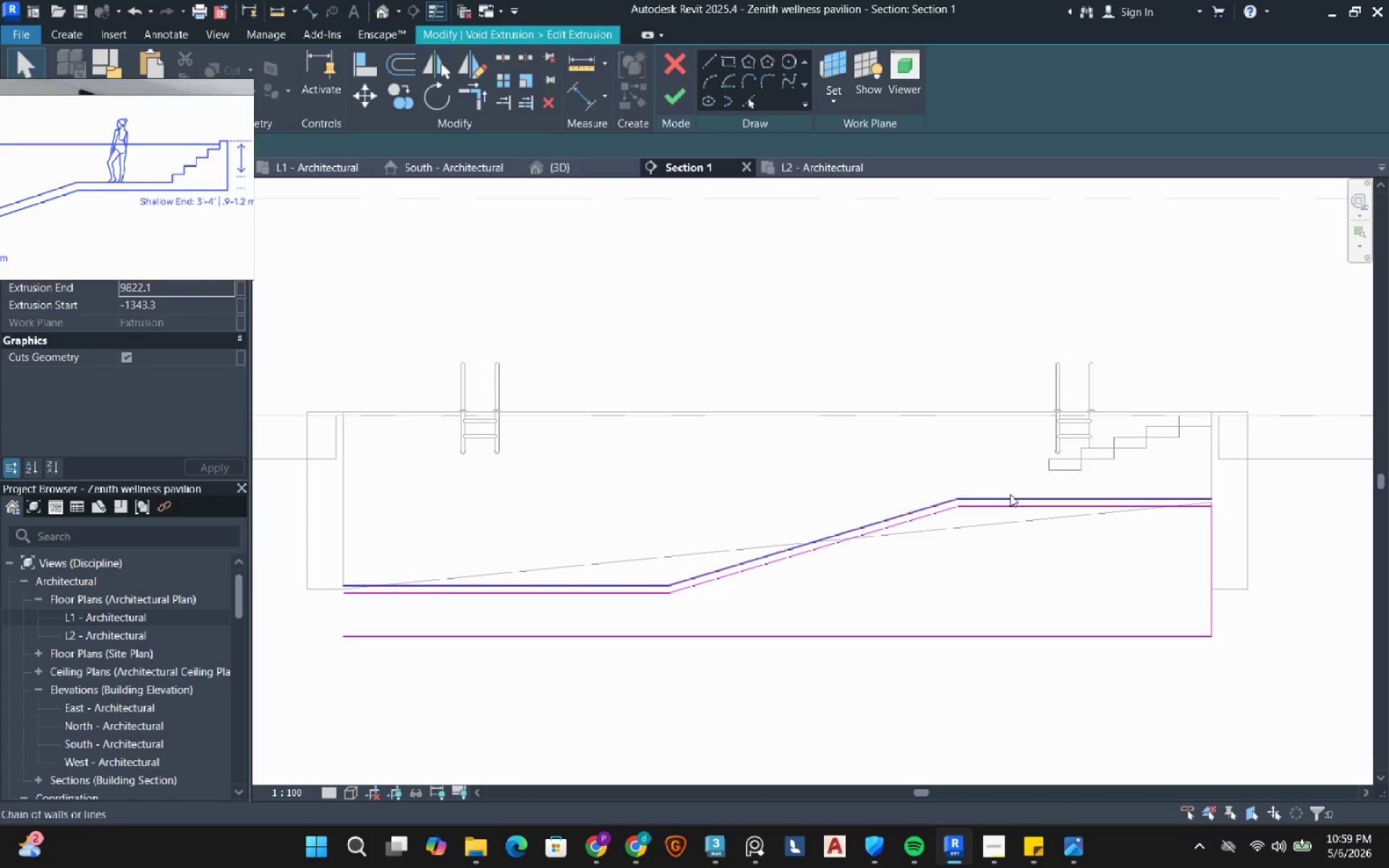 
key(Tab)
 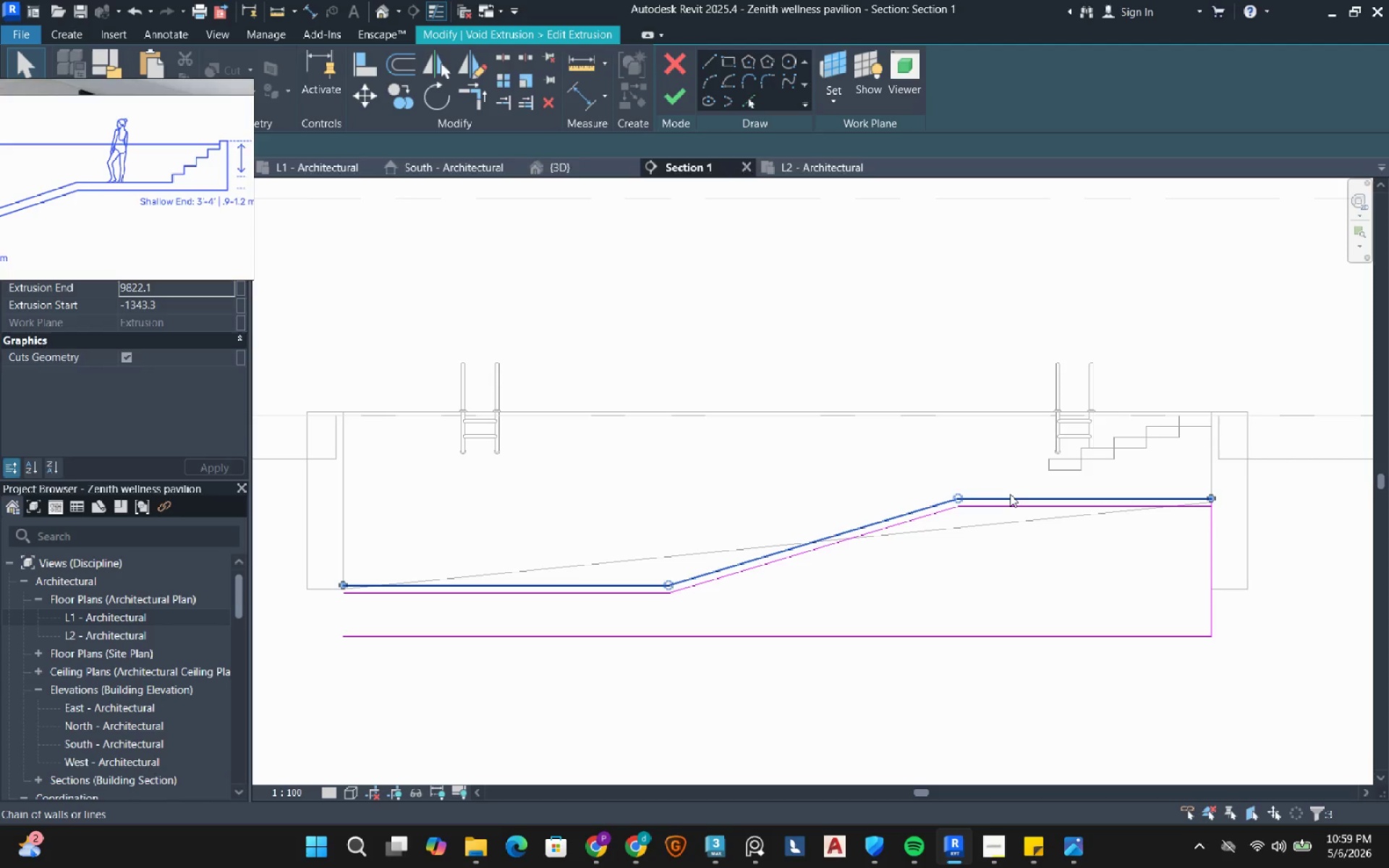 
left_click([1010, 494])
 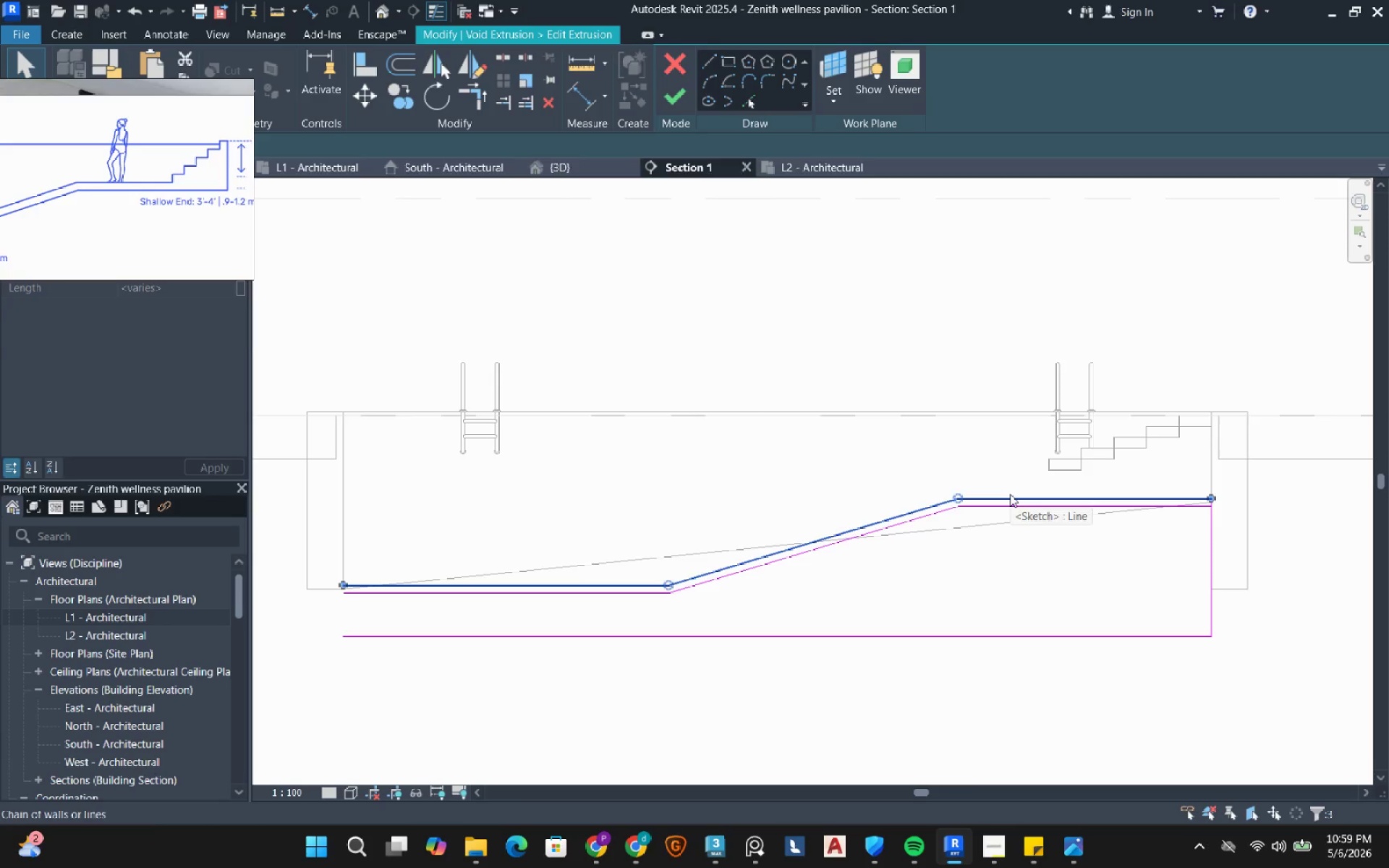 
type(de)
 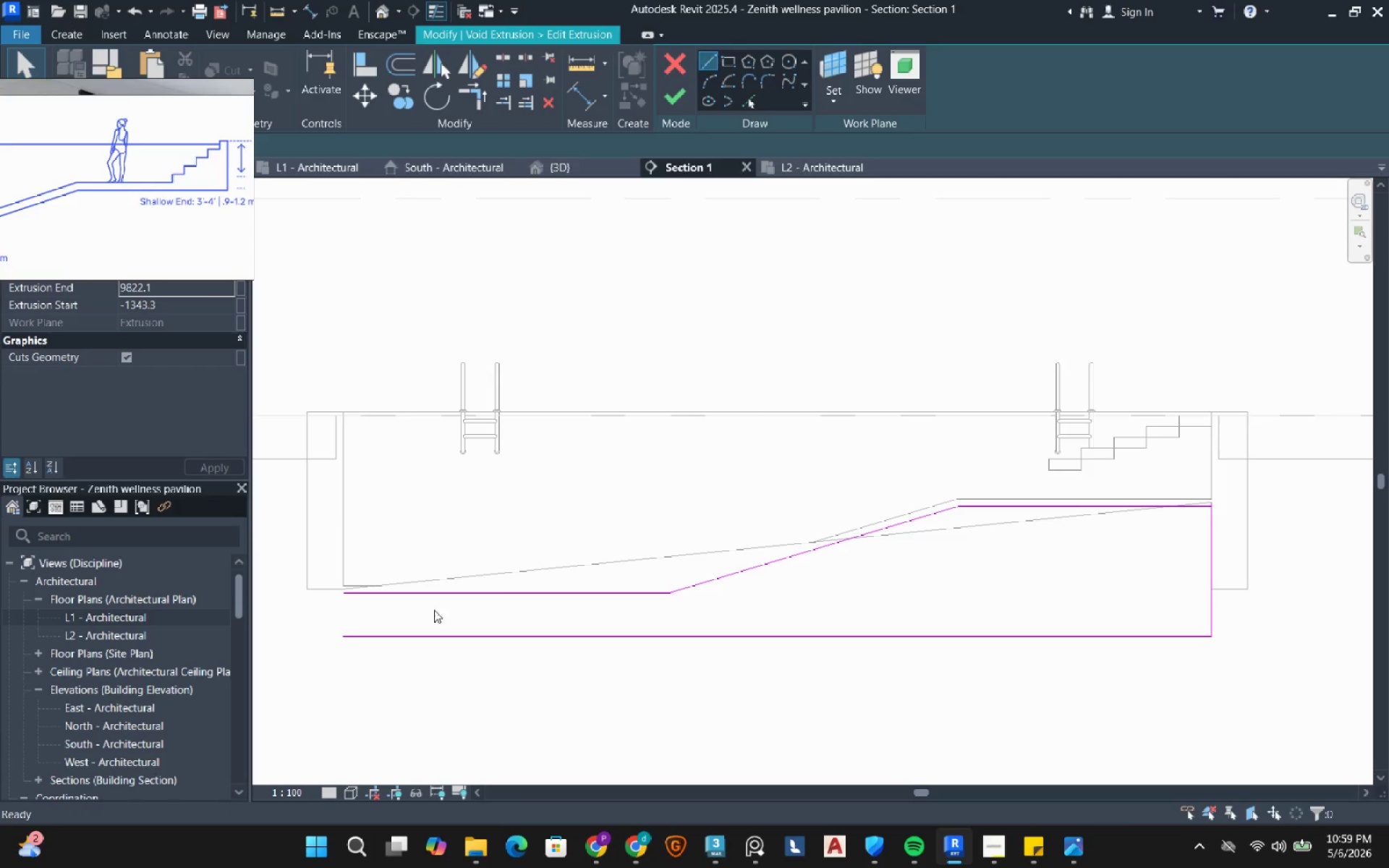 
left_click([346, 592])
 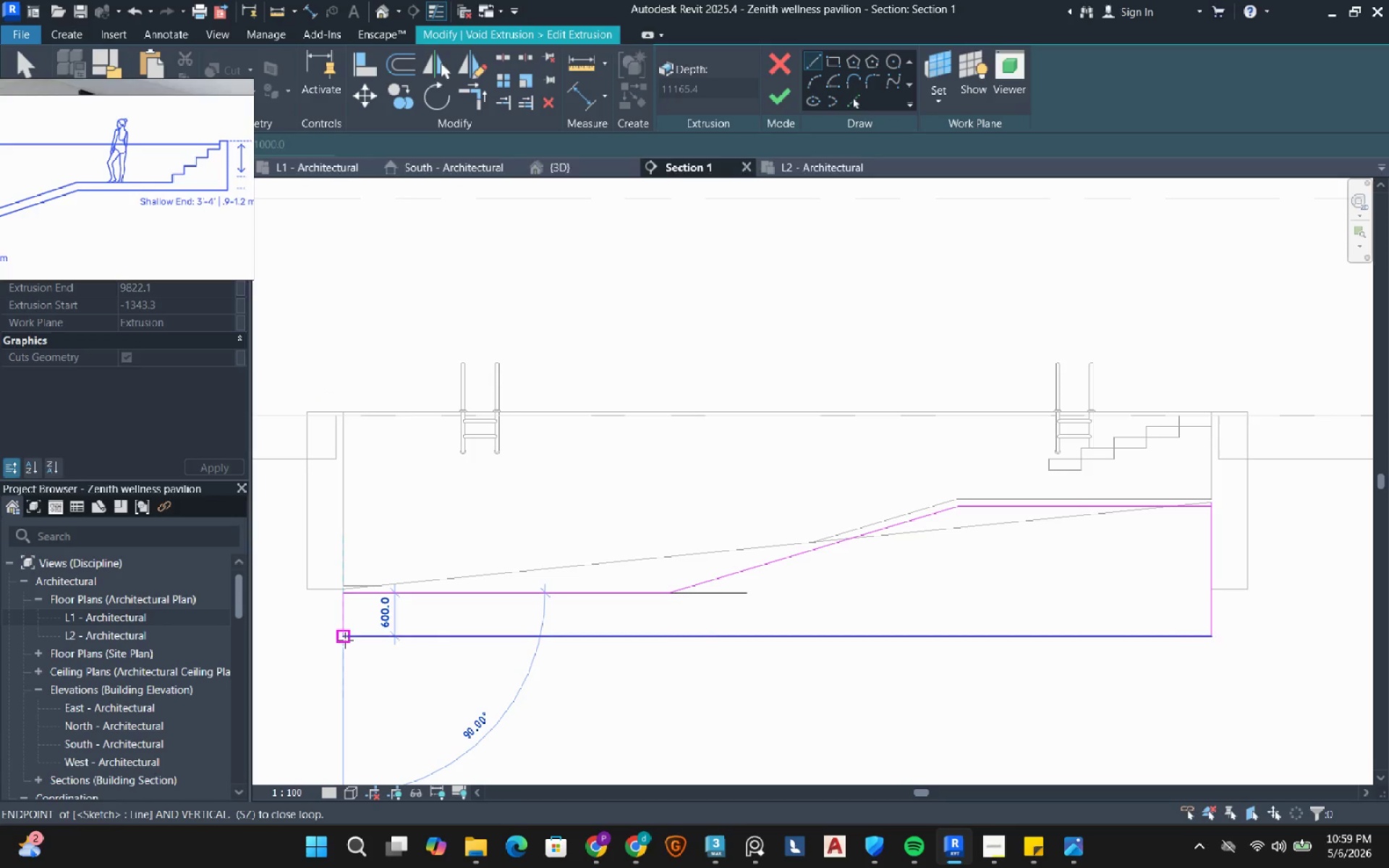 
left_click([346, 637])
 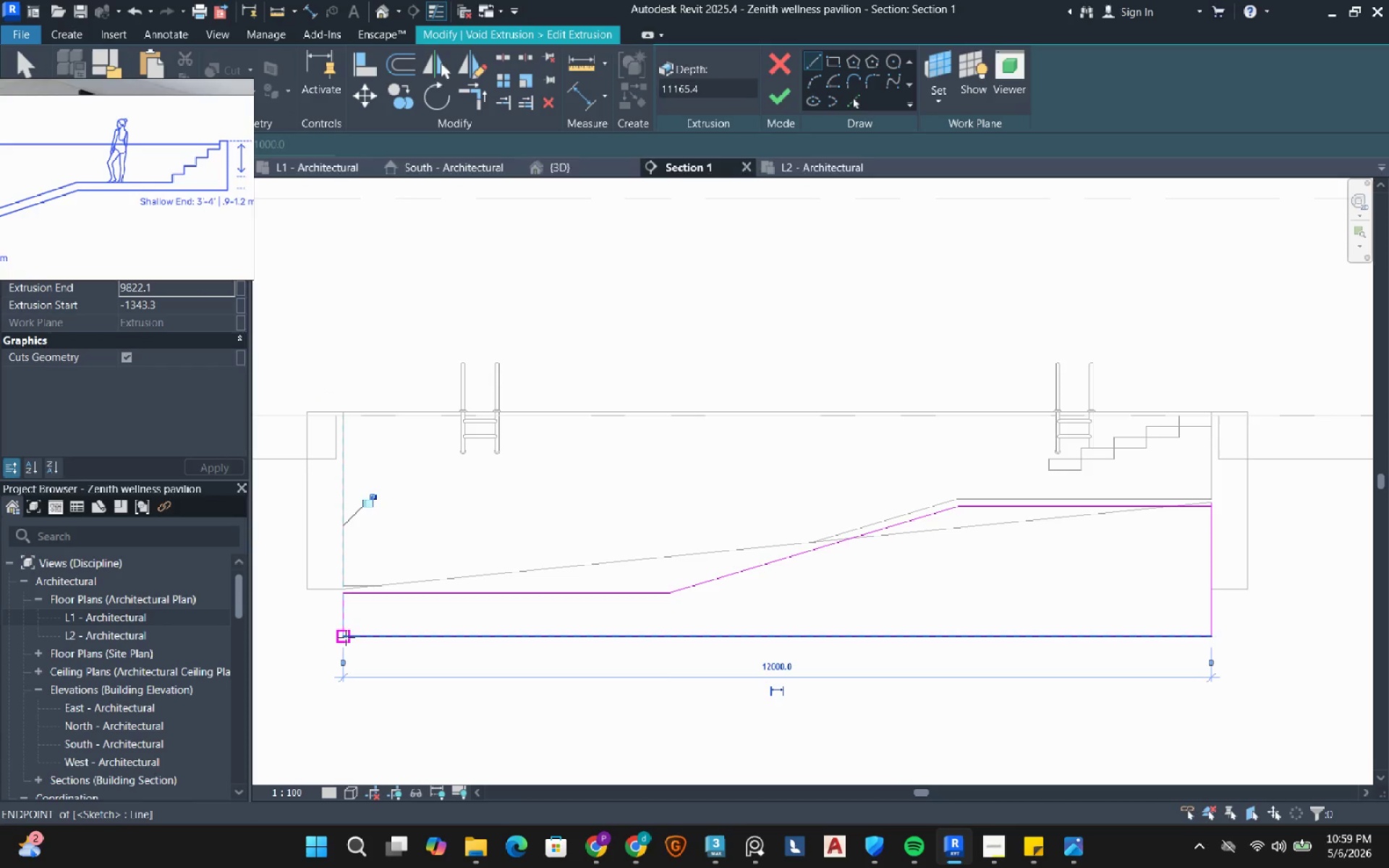 
key(Escape)
 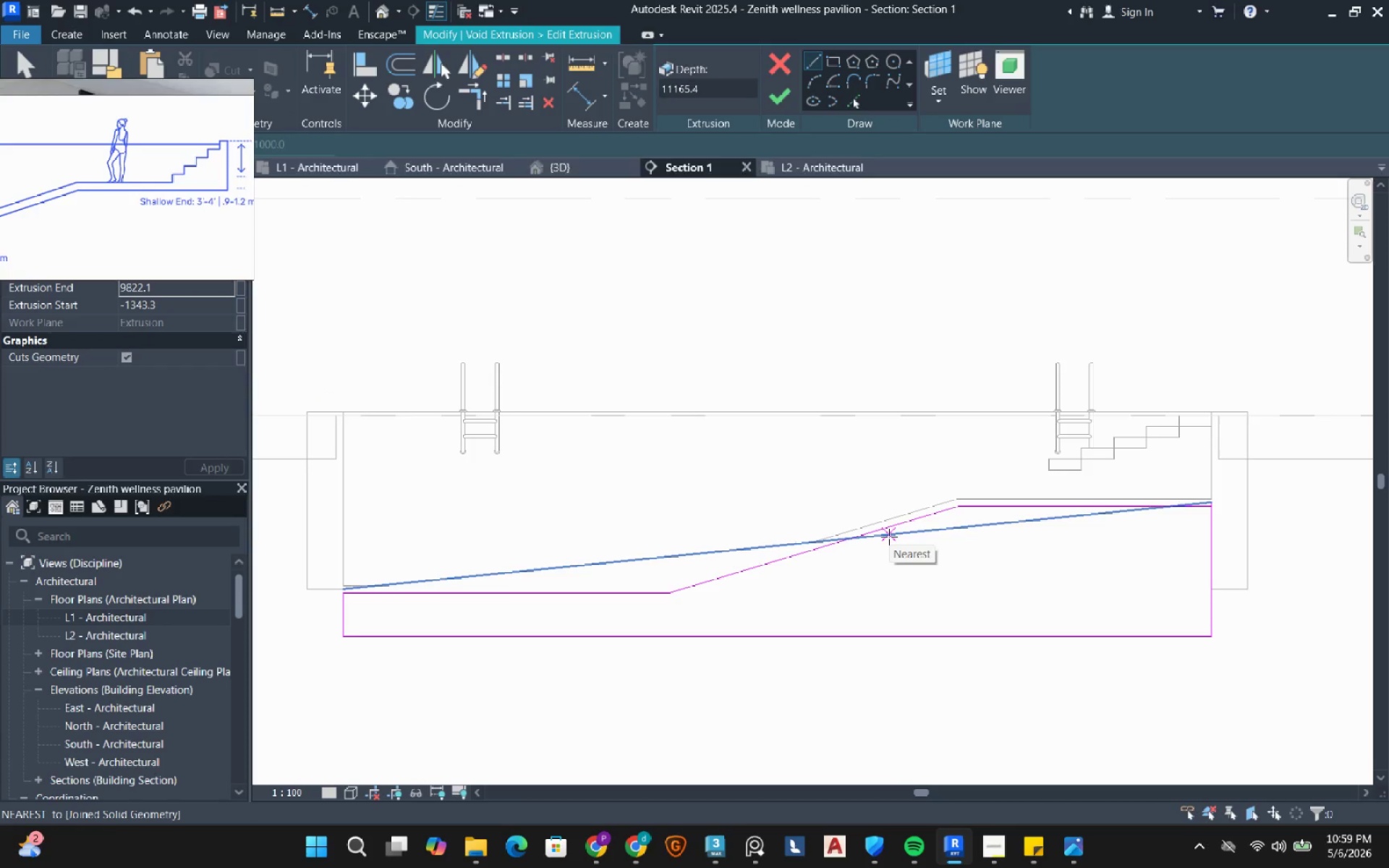 
key(Escape)
 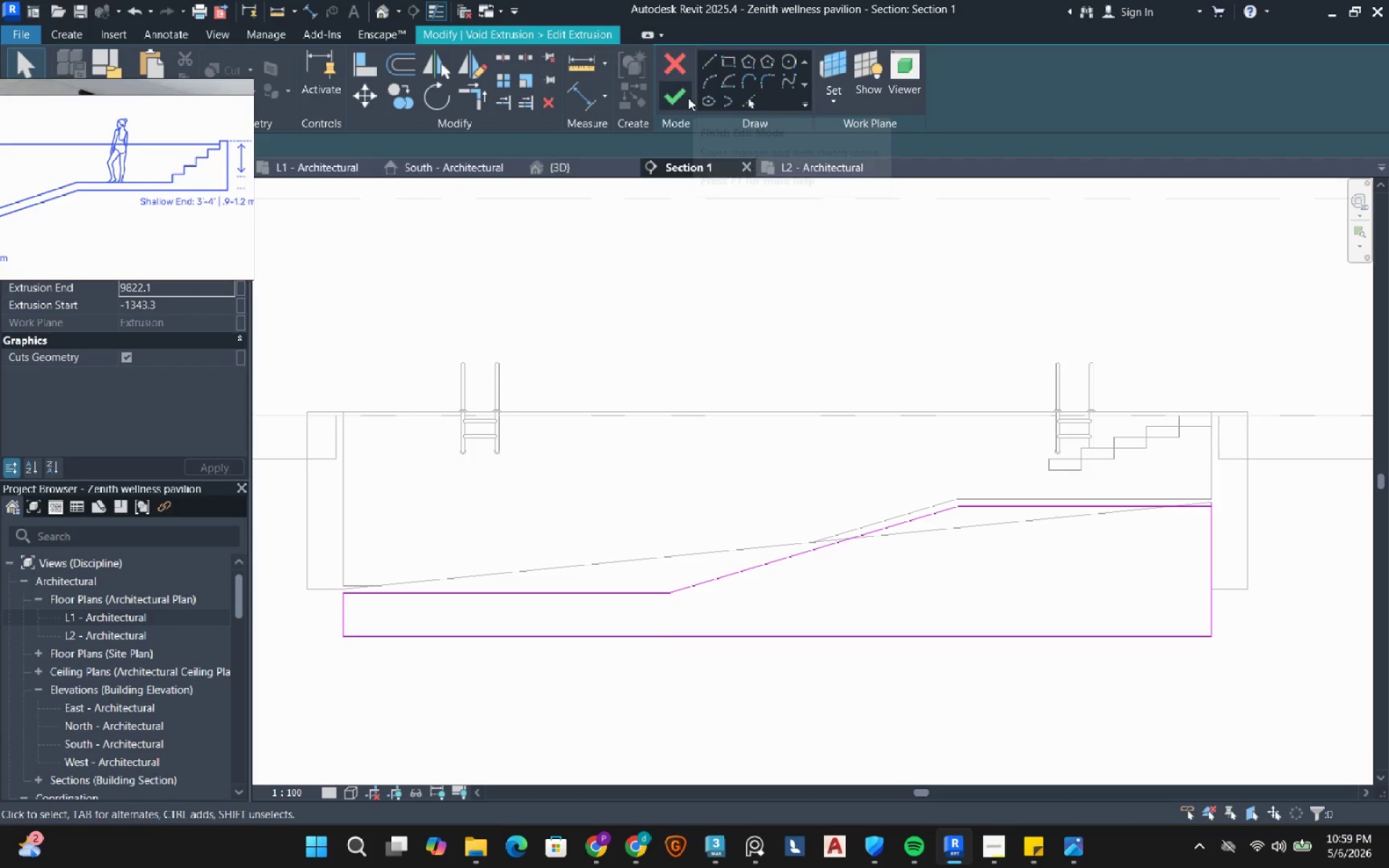 
left_click([680, 96])
 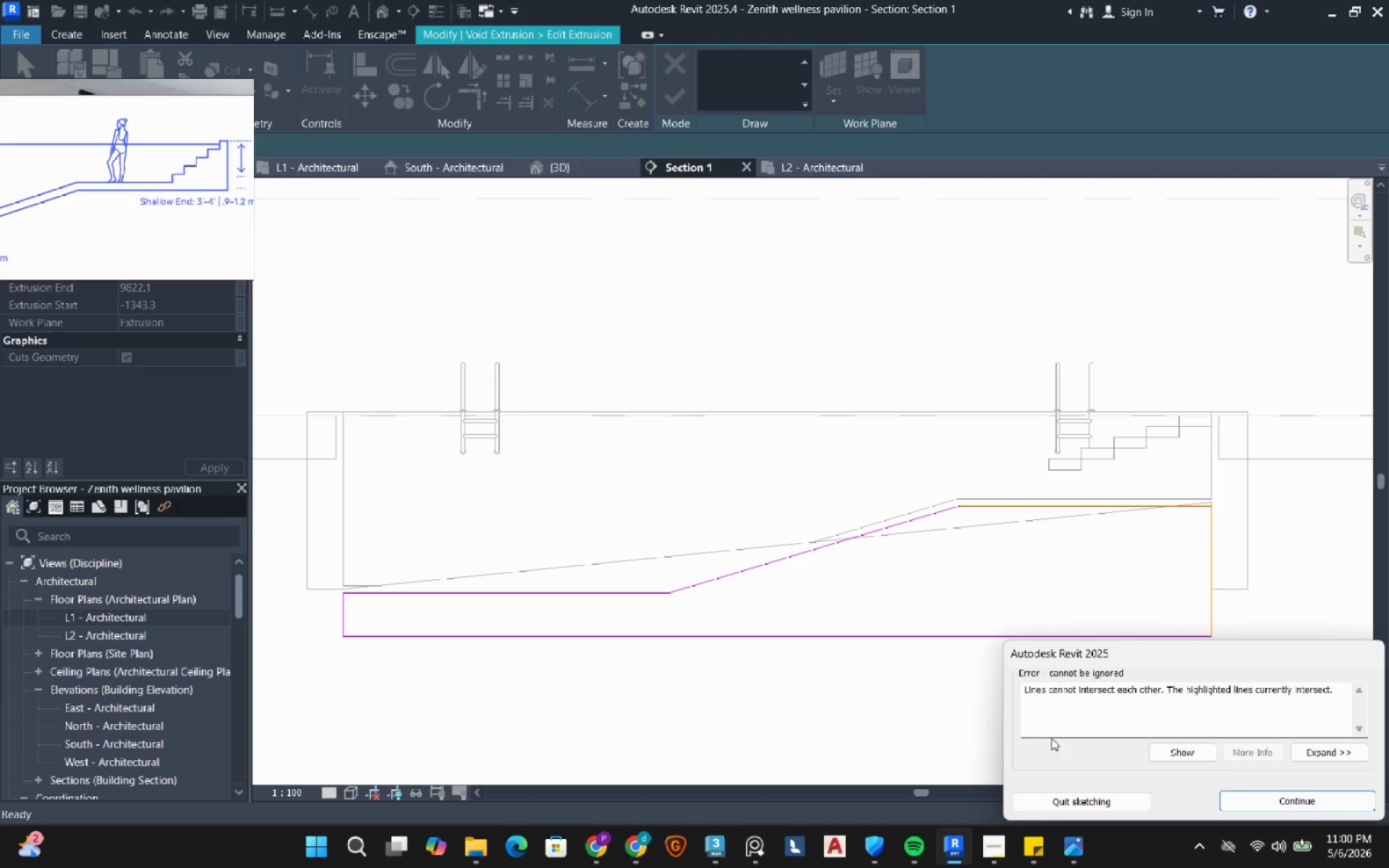 
key(Escape)
type(tr)
 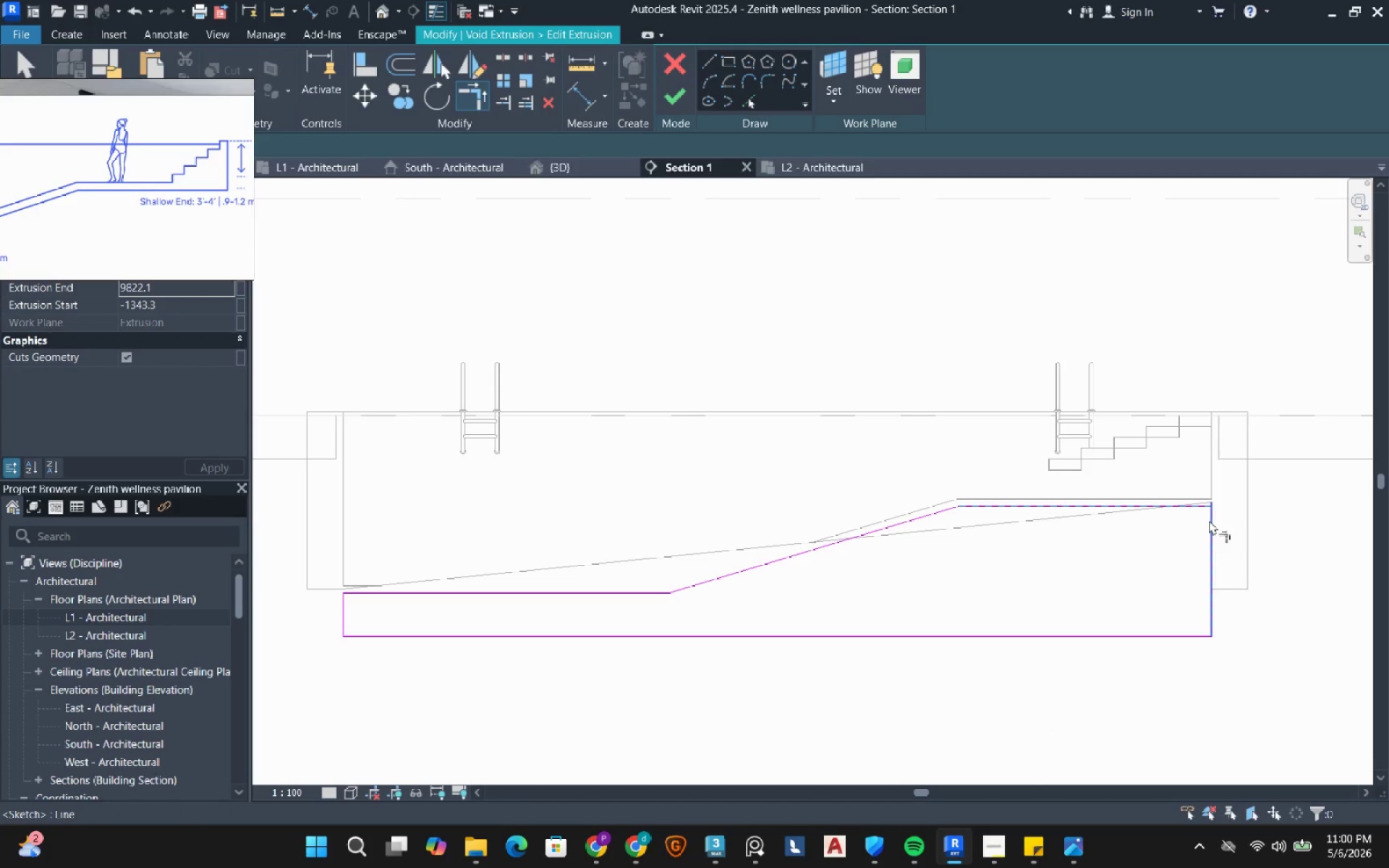 
double_click([1209, 520])
 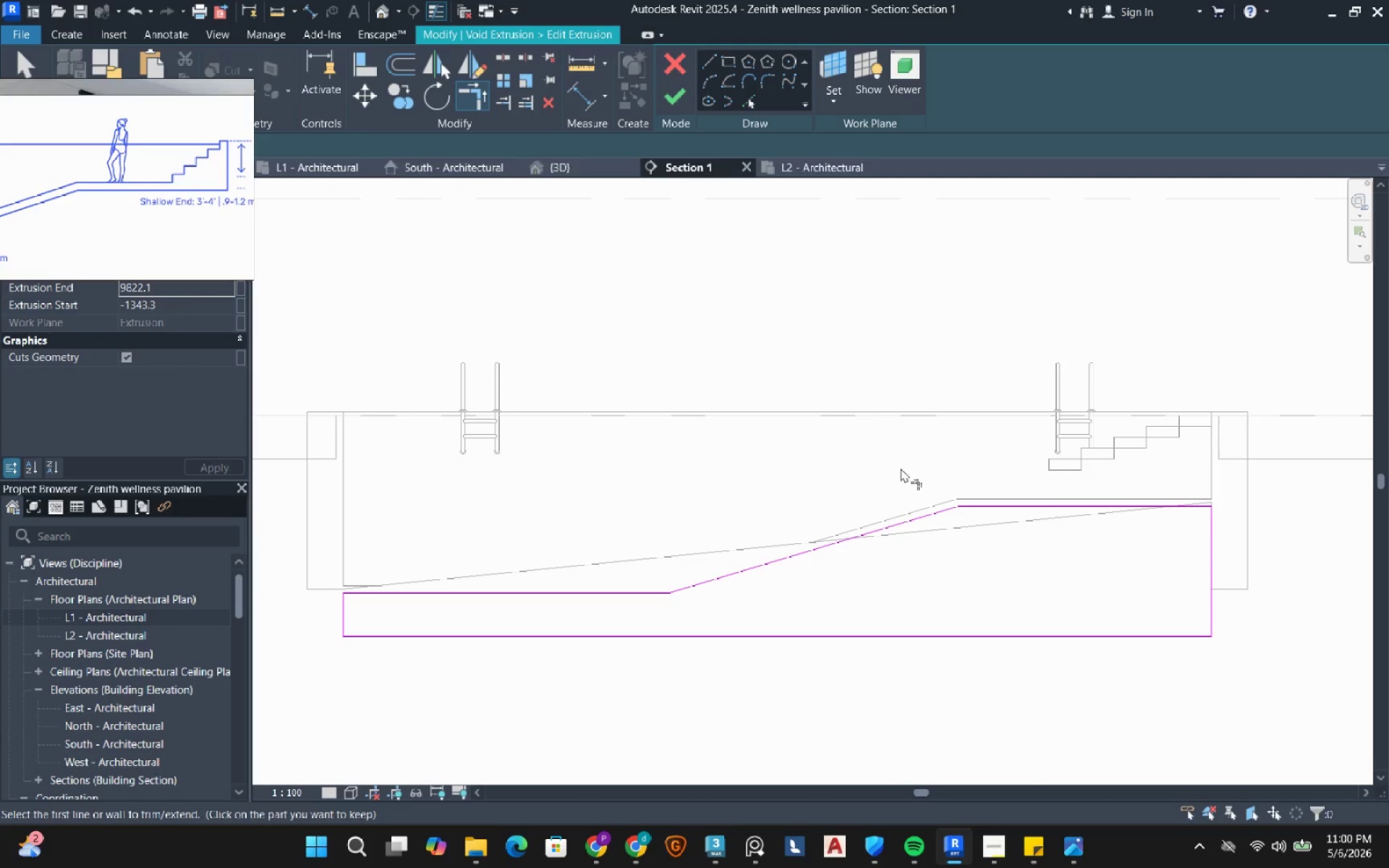 
key(Escape)
 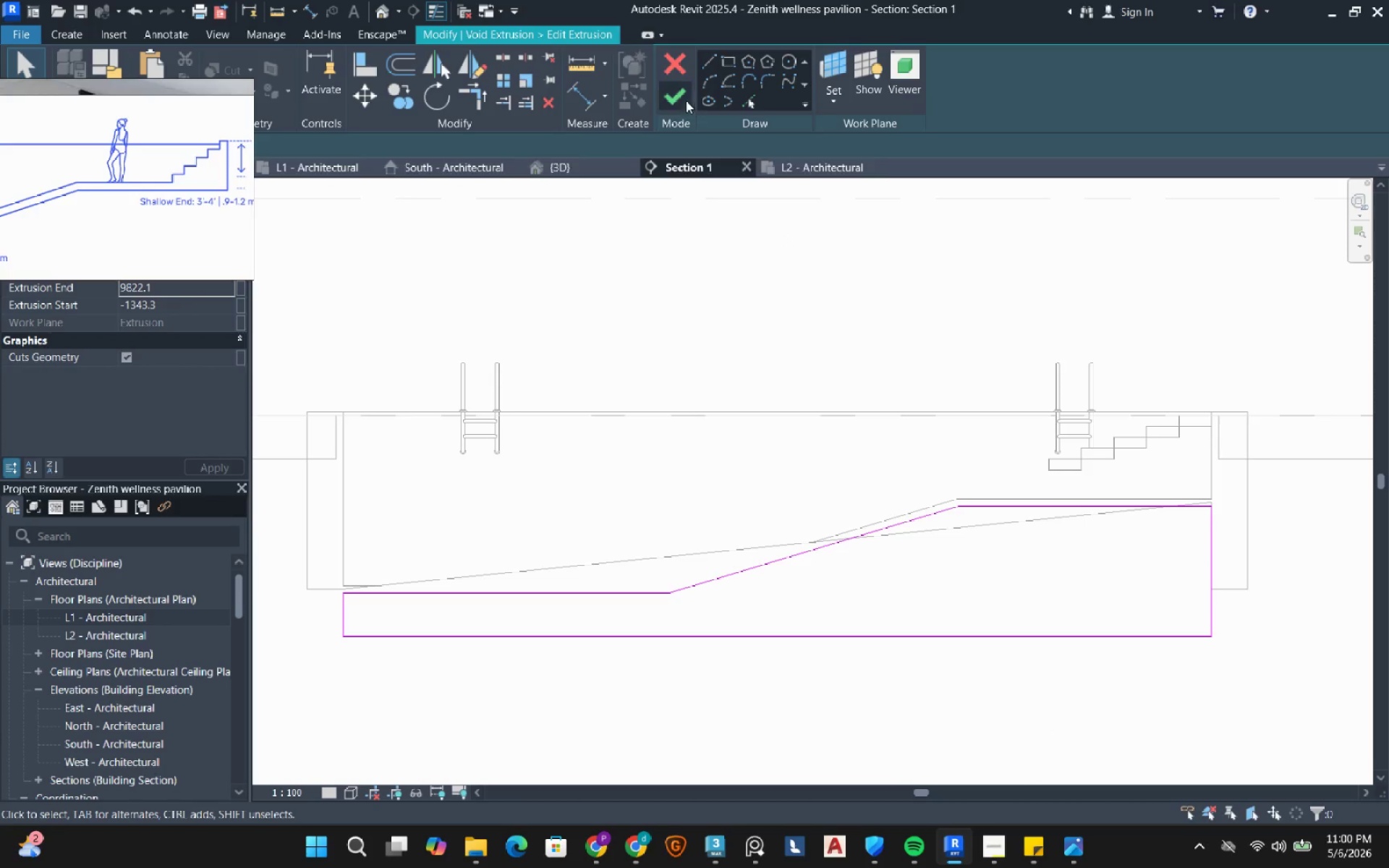 
left_click([669, 90])
 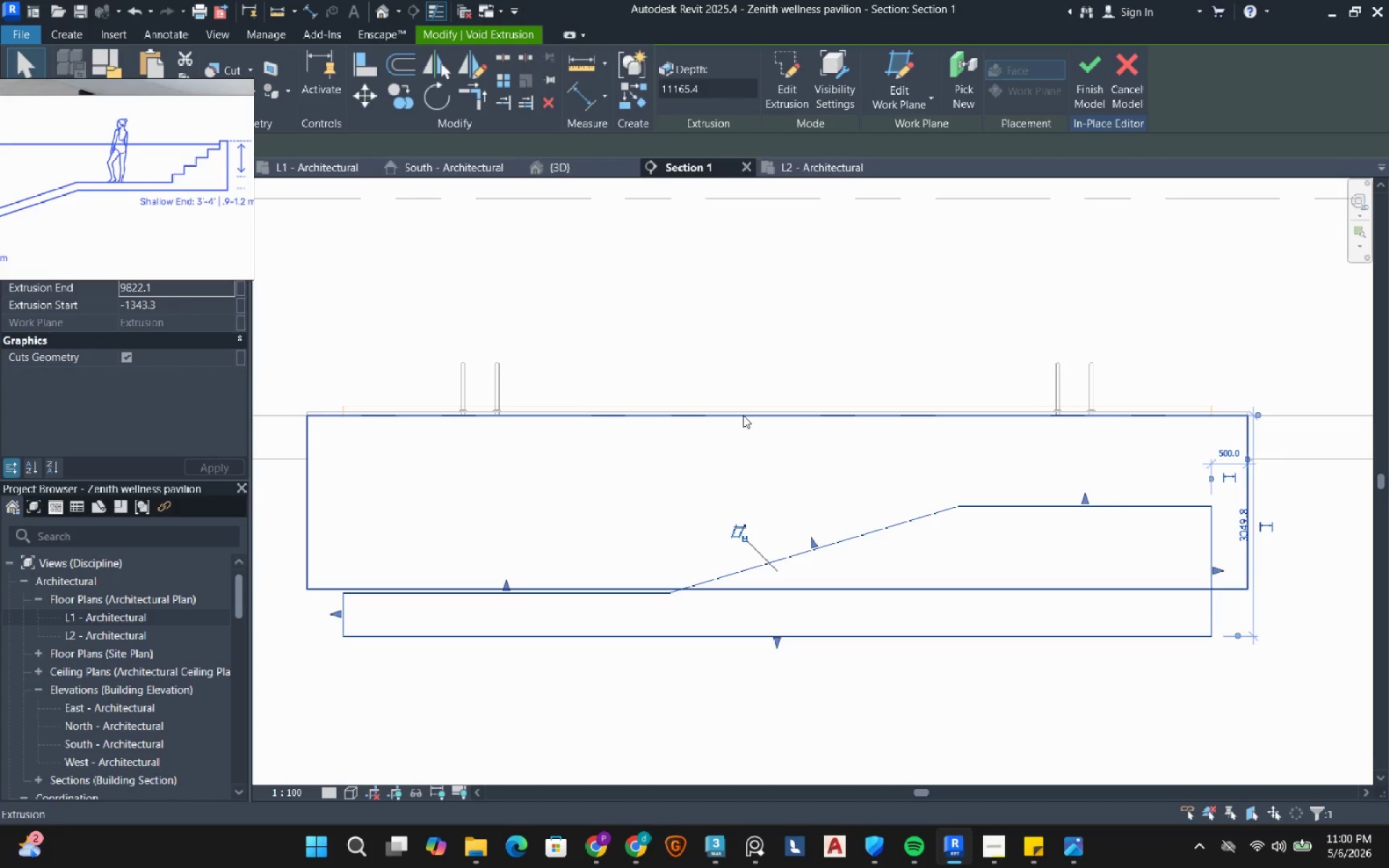 
key(Escape)
 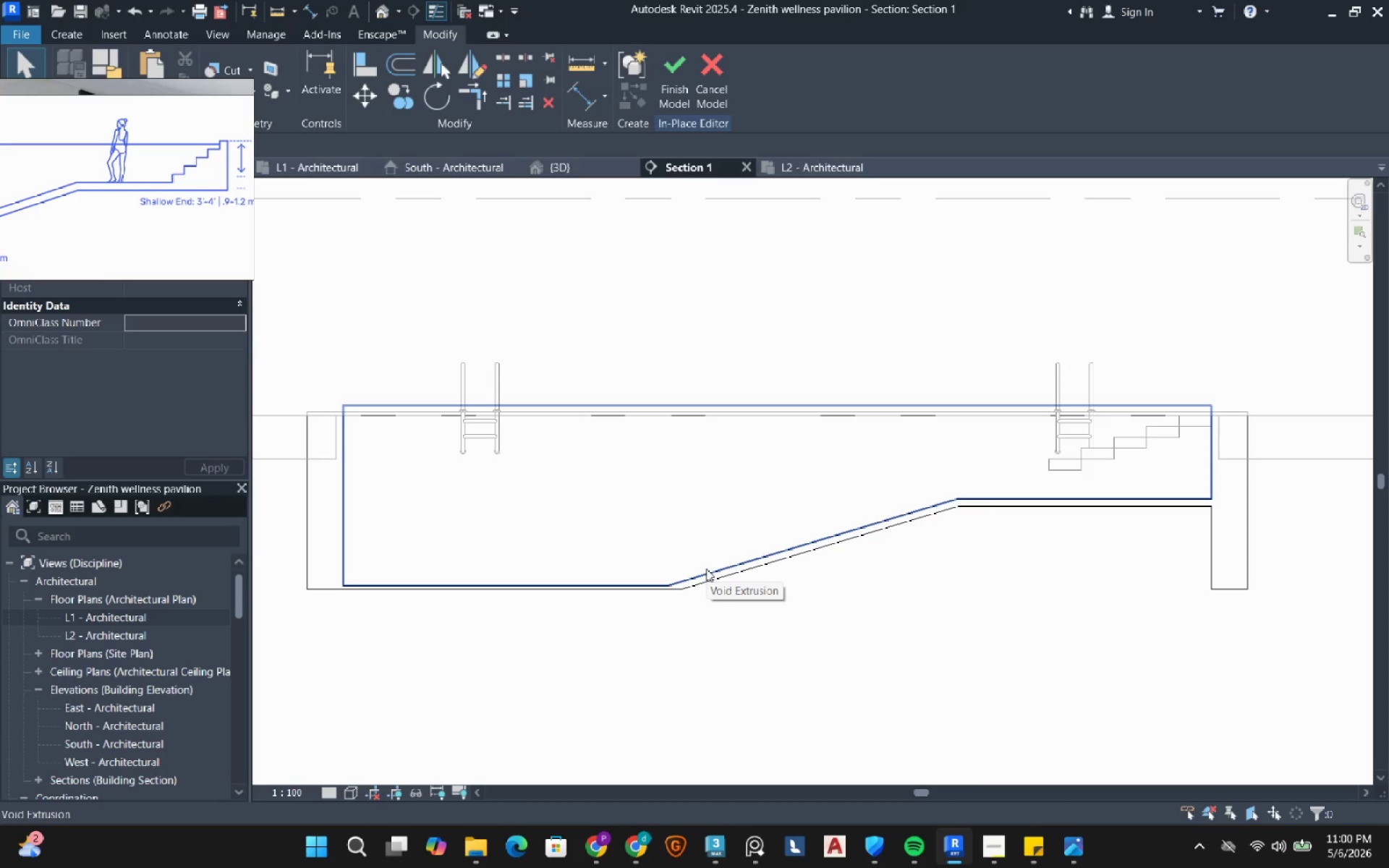 
left_click([706, 569])
 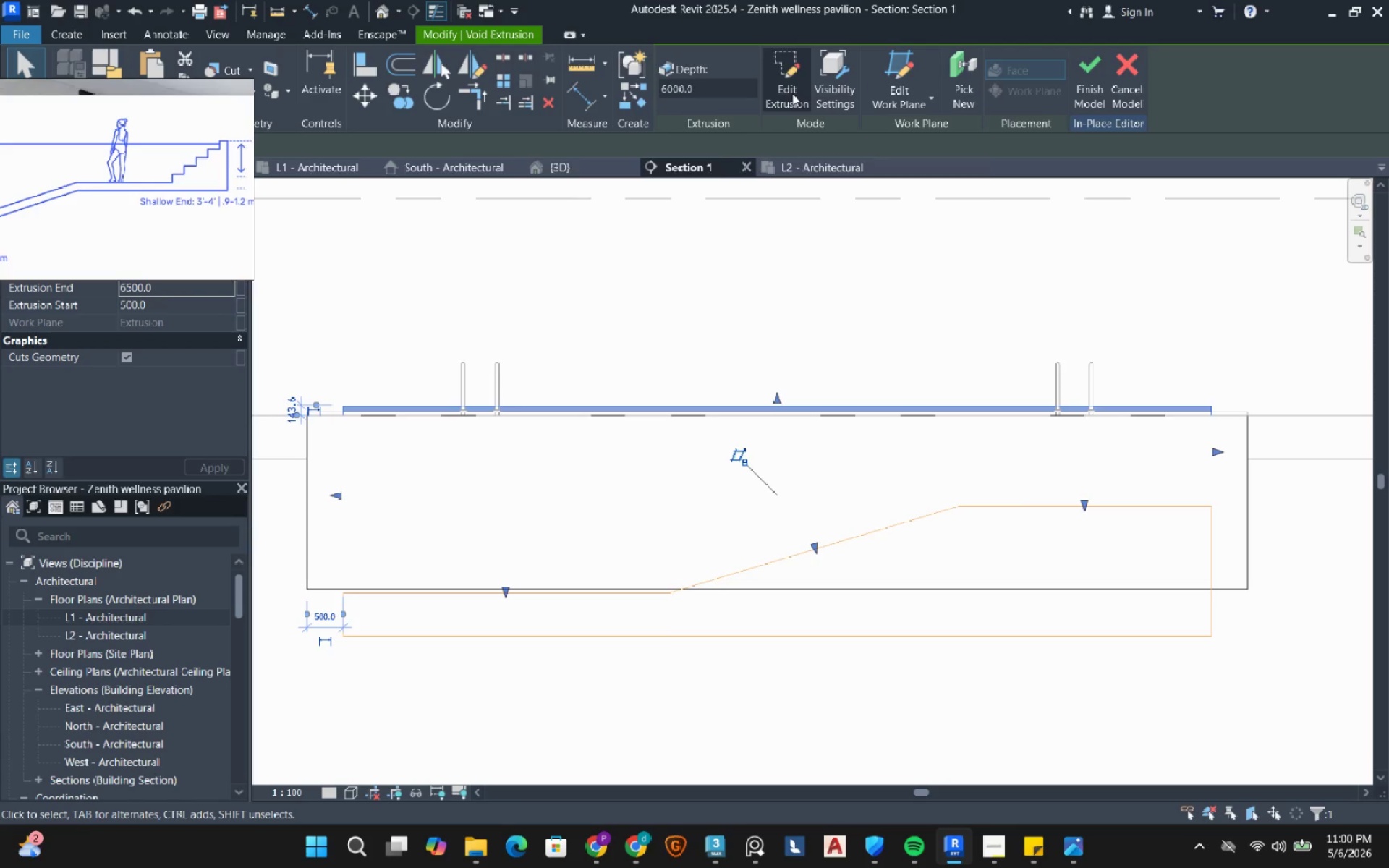 
left_click([791, 93])
 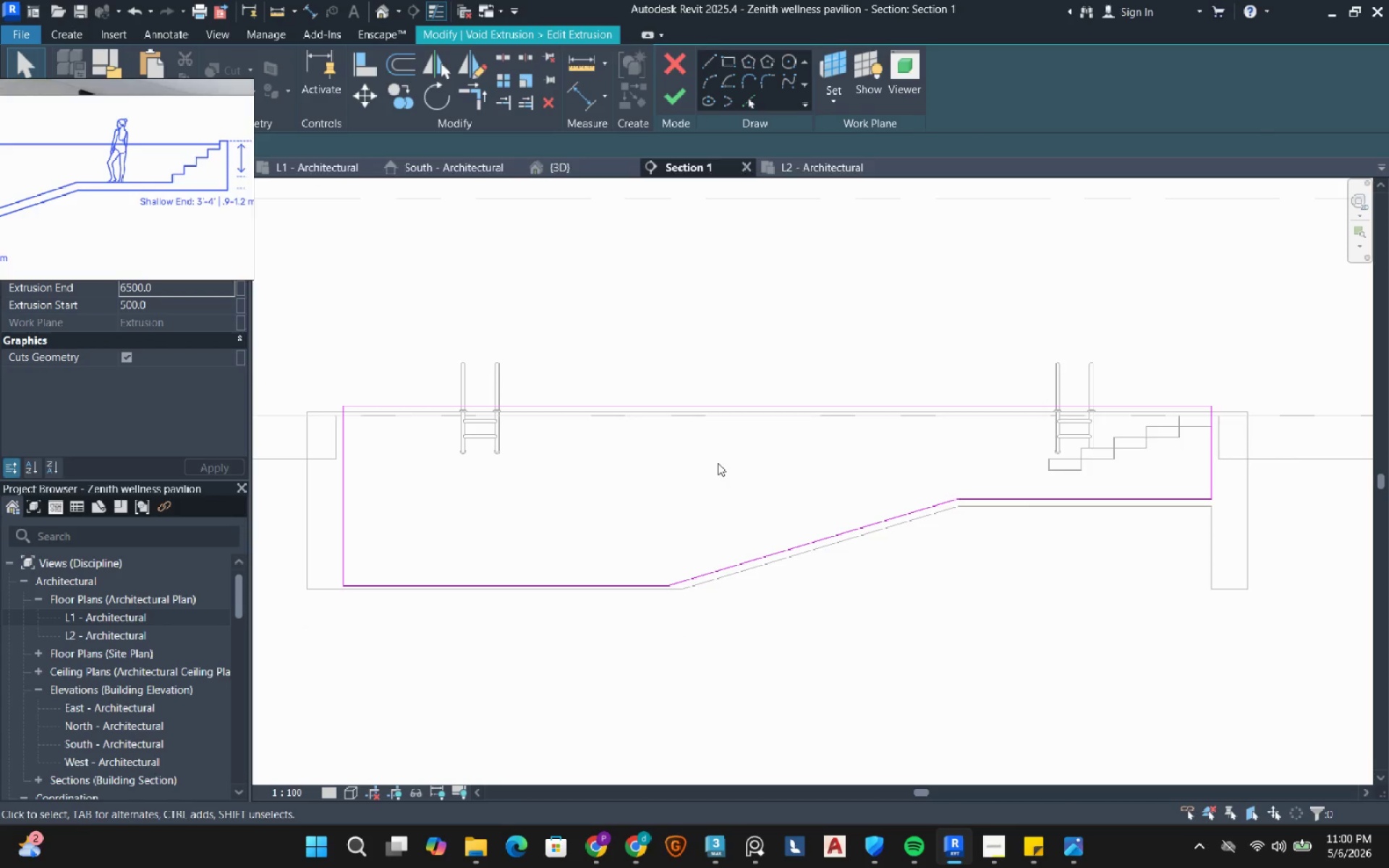 
left_click([471, 582])
 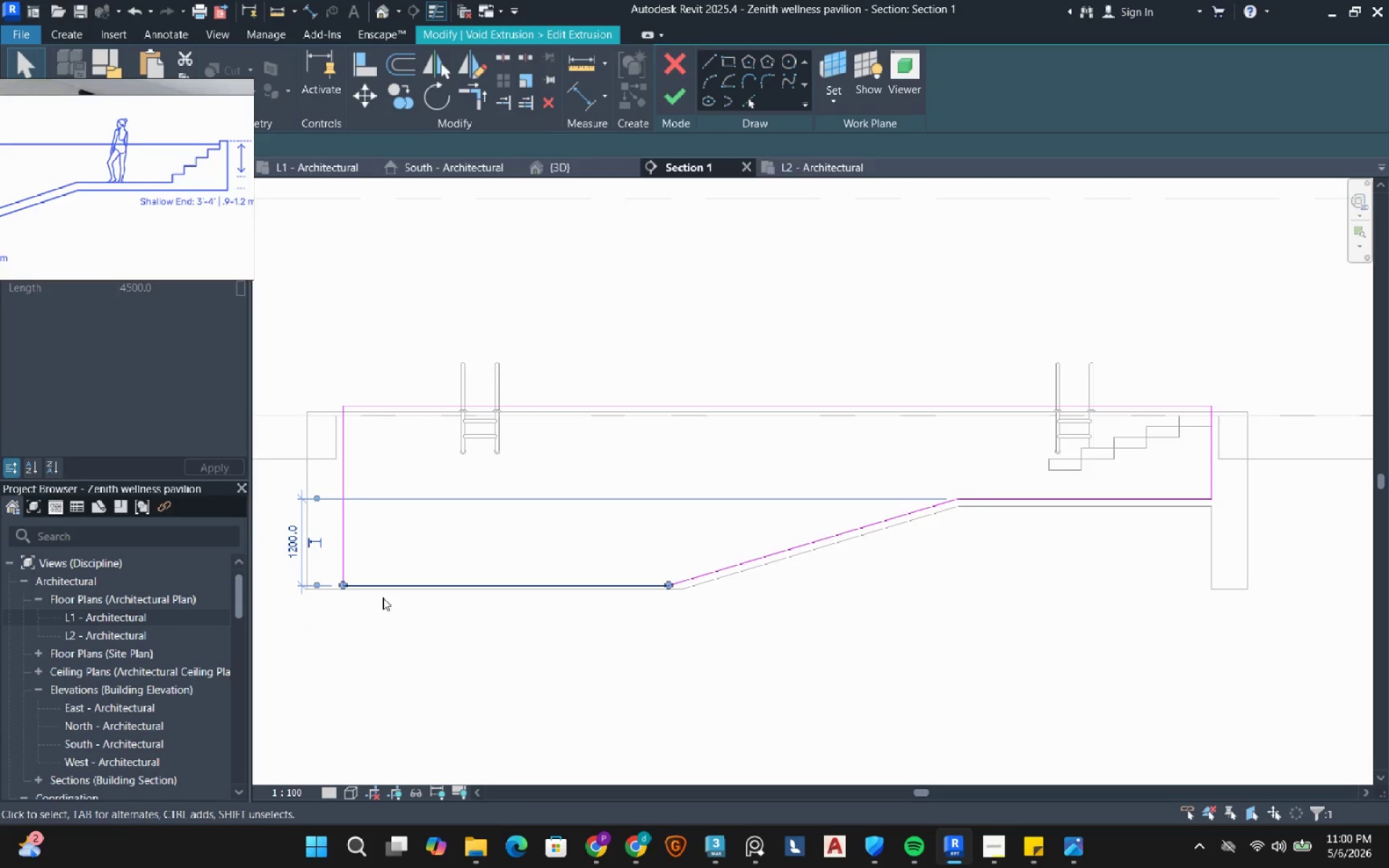 
scroll: coordinate [383, 597], scroll_direction: up, amount: 5.0
 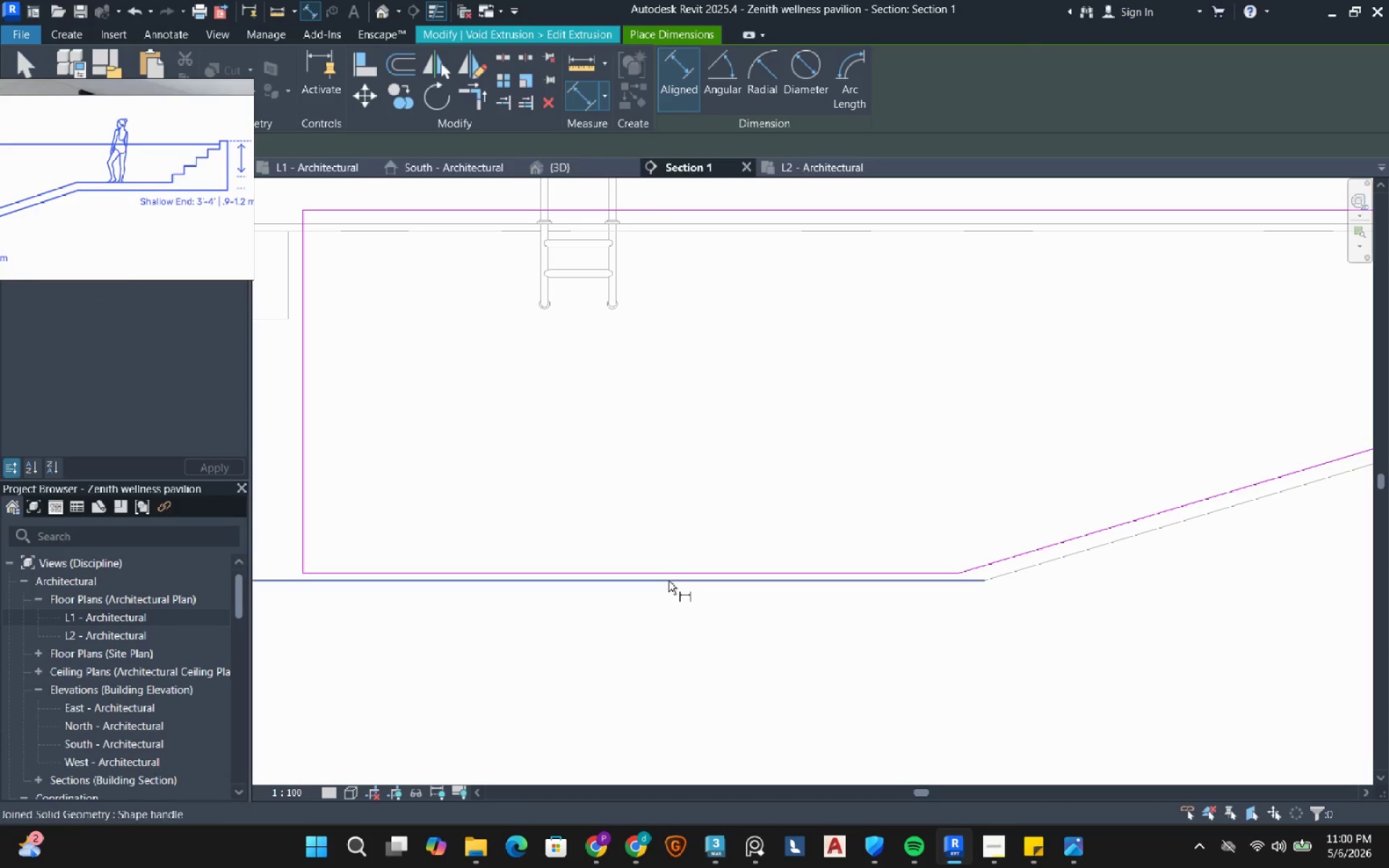 
left_click([674, 567])
 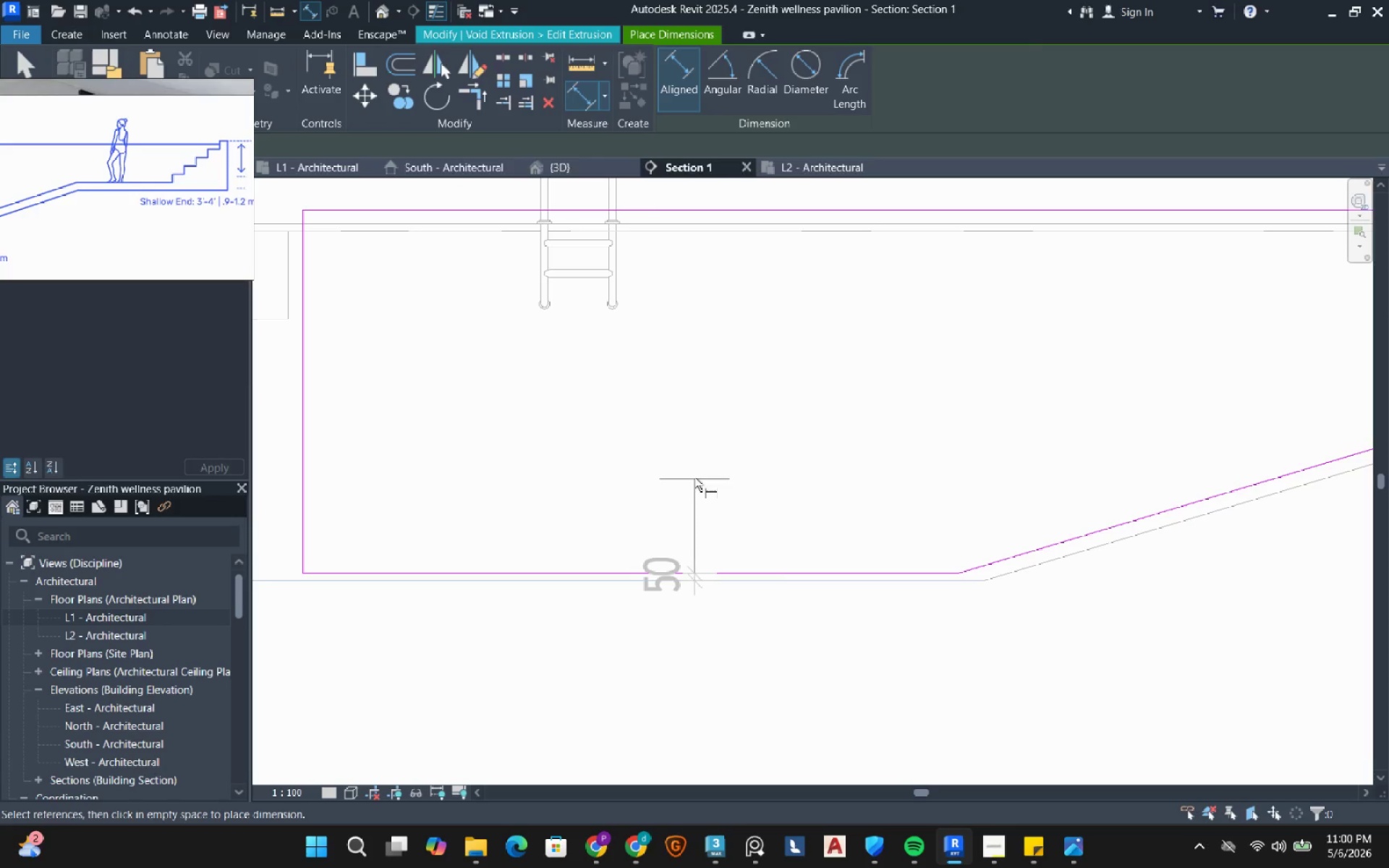 
left_click([694, 477])
 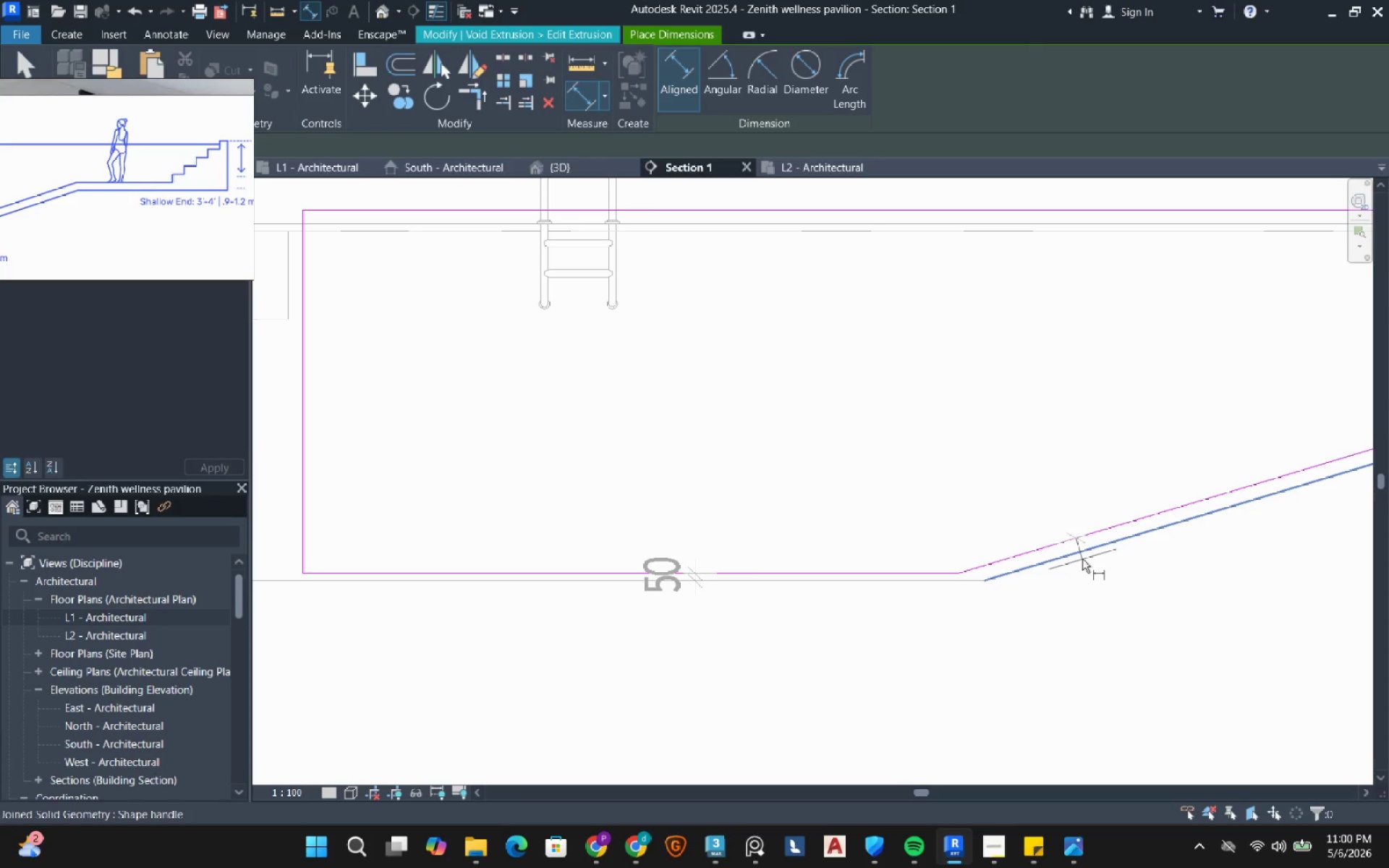 
left_click([1082, 559])
 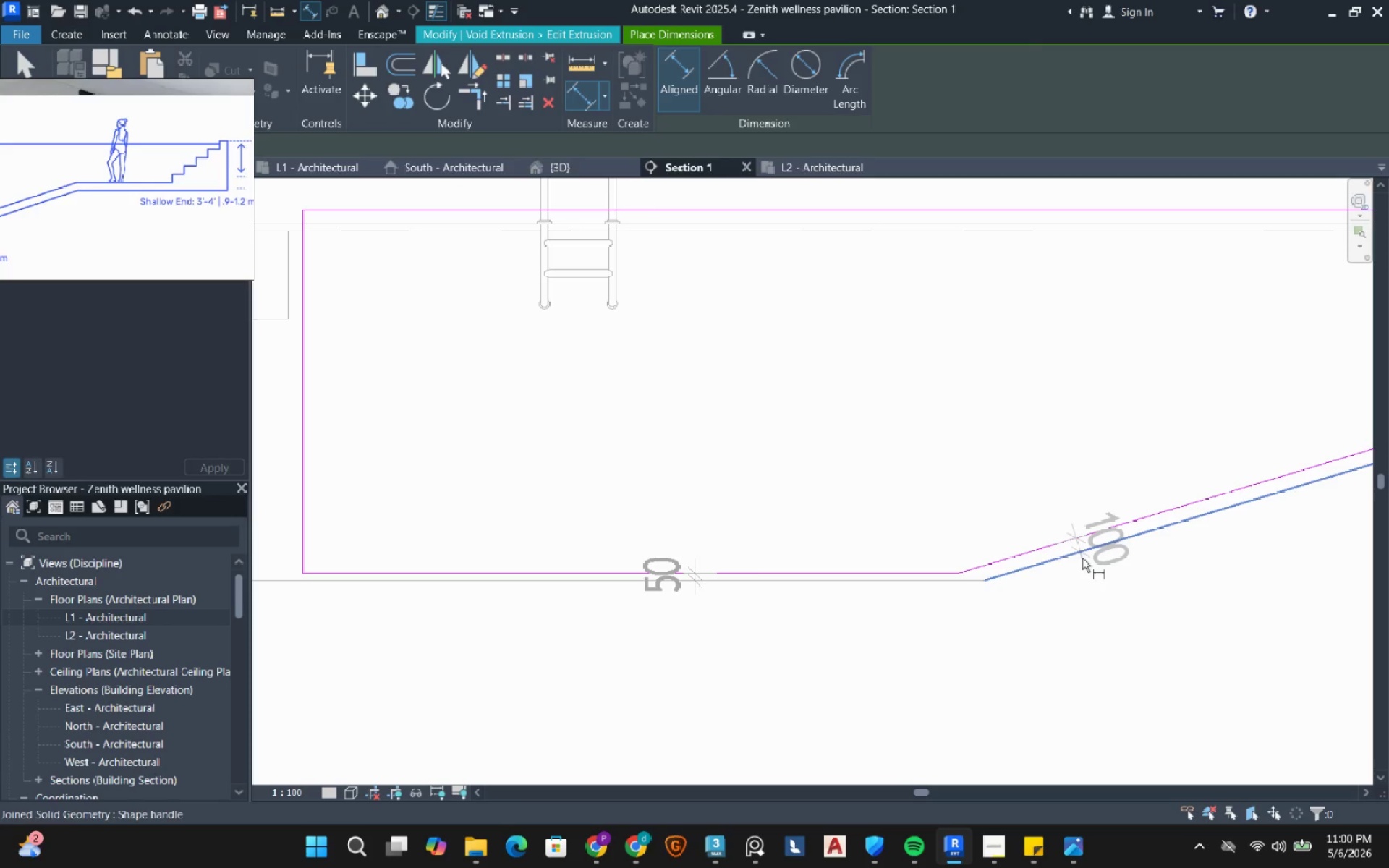 
key(Escape)
 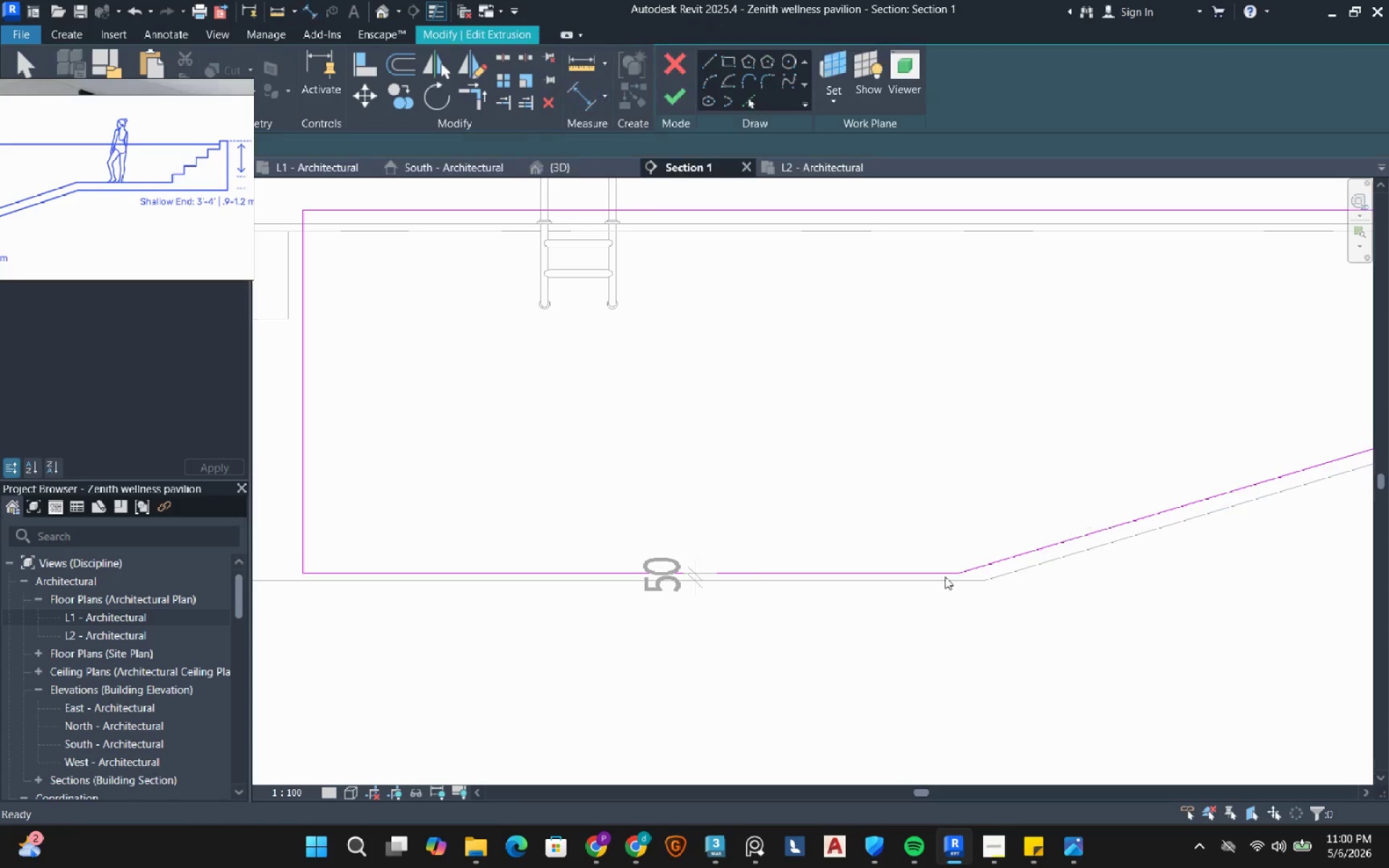 
key(Escape)
 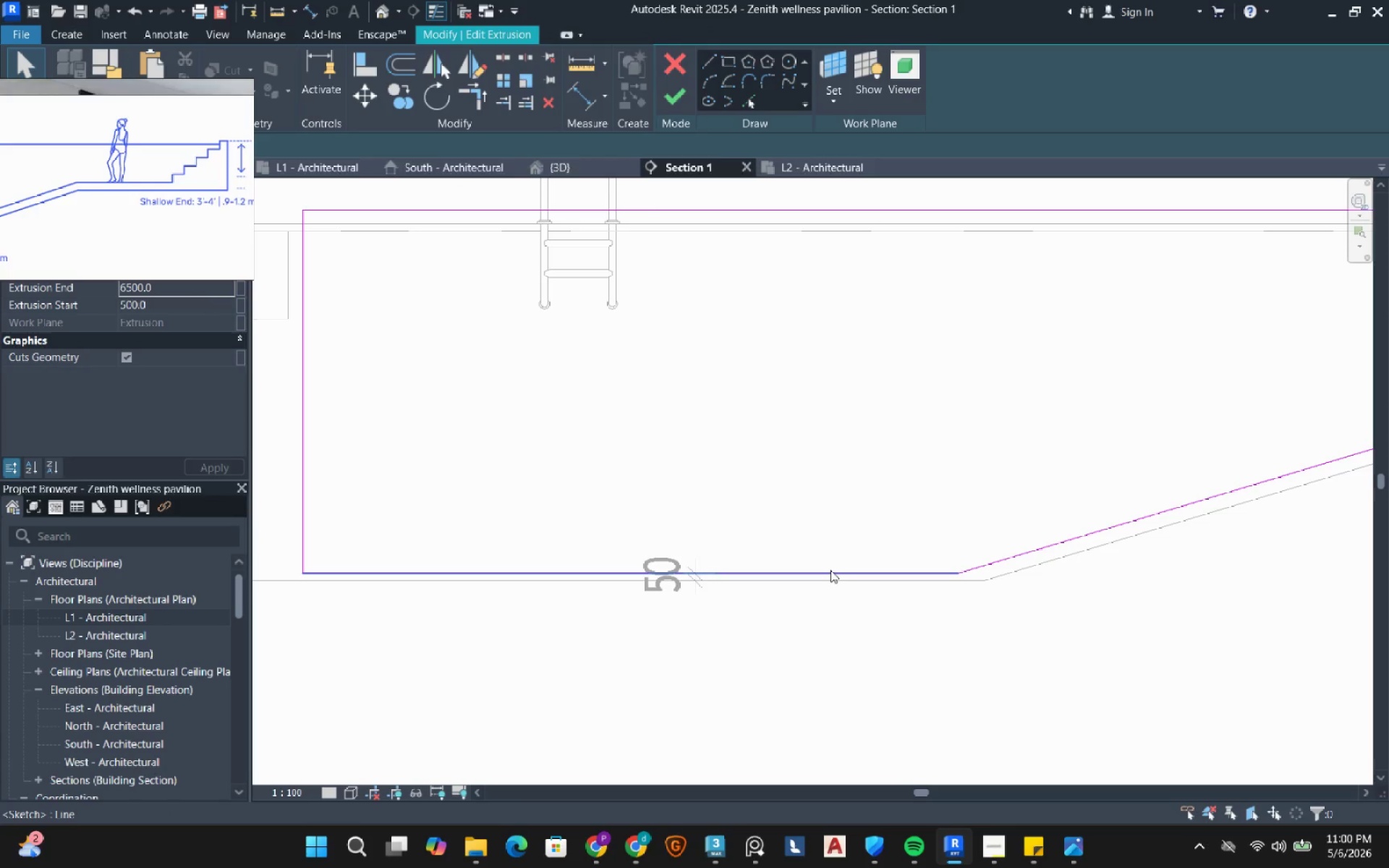 
left_click([831, 570])
 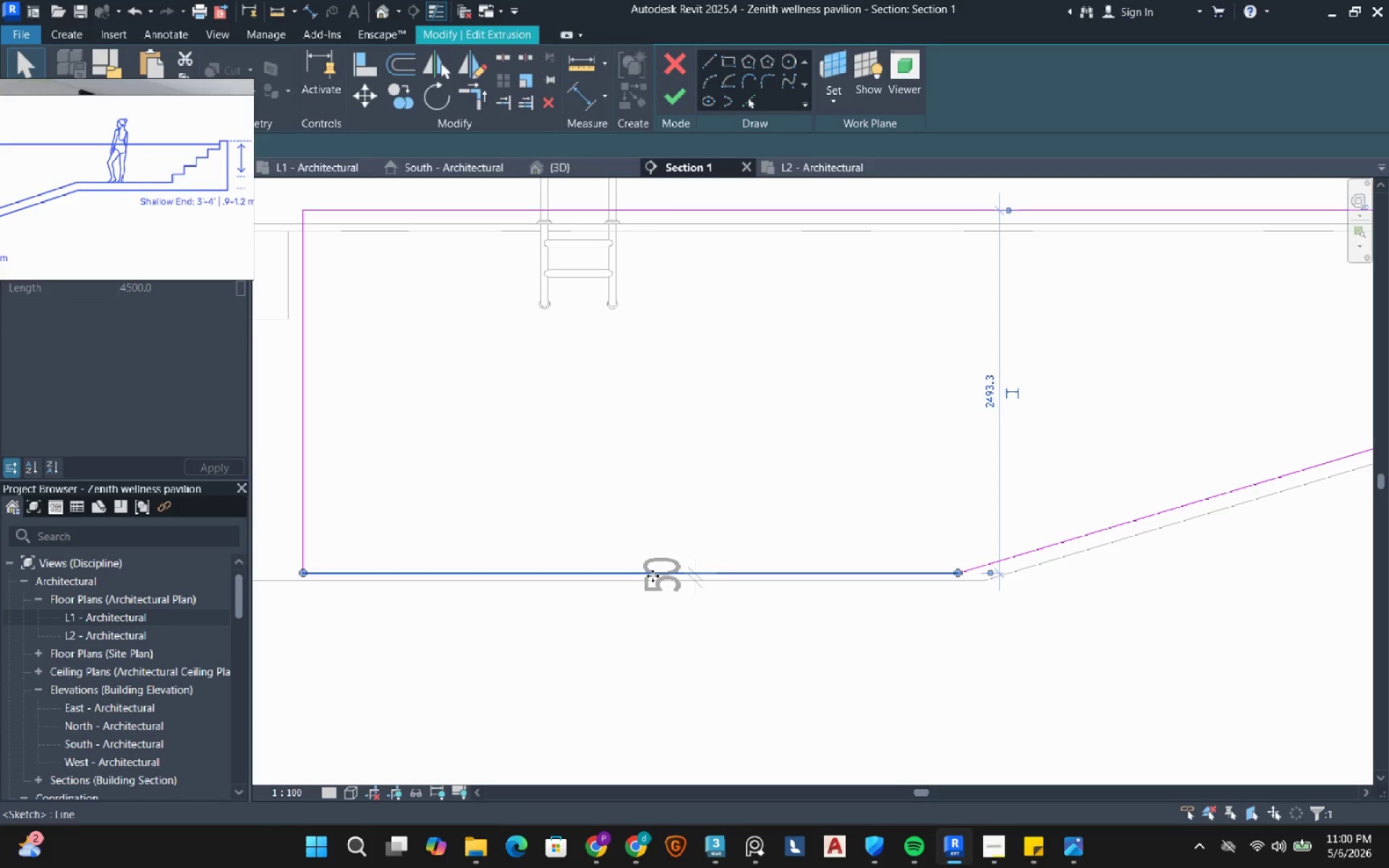 
key(Escape)
 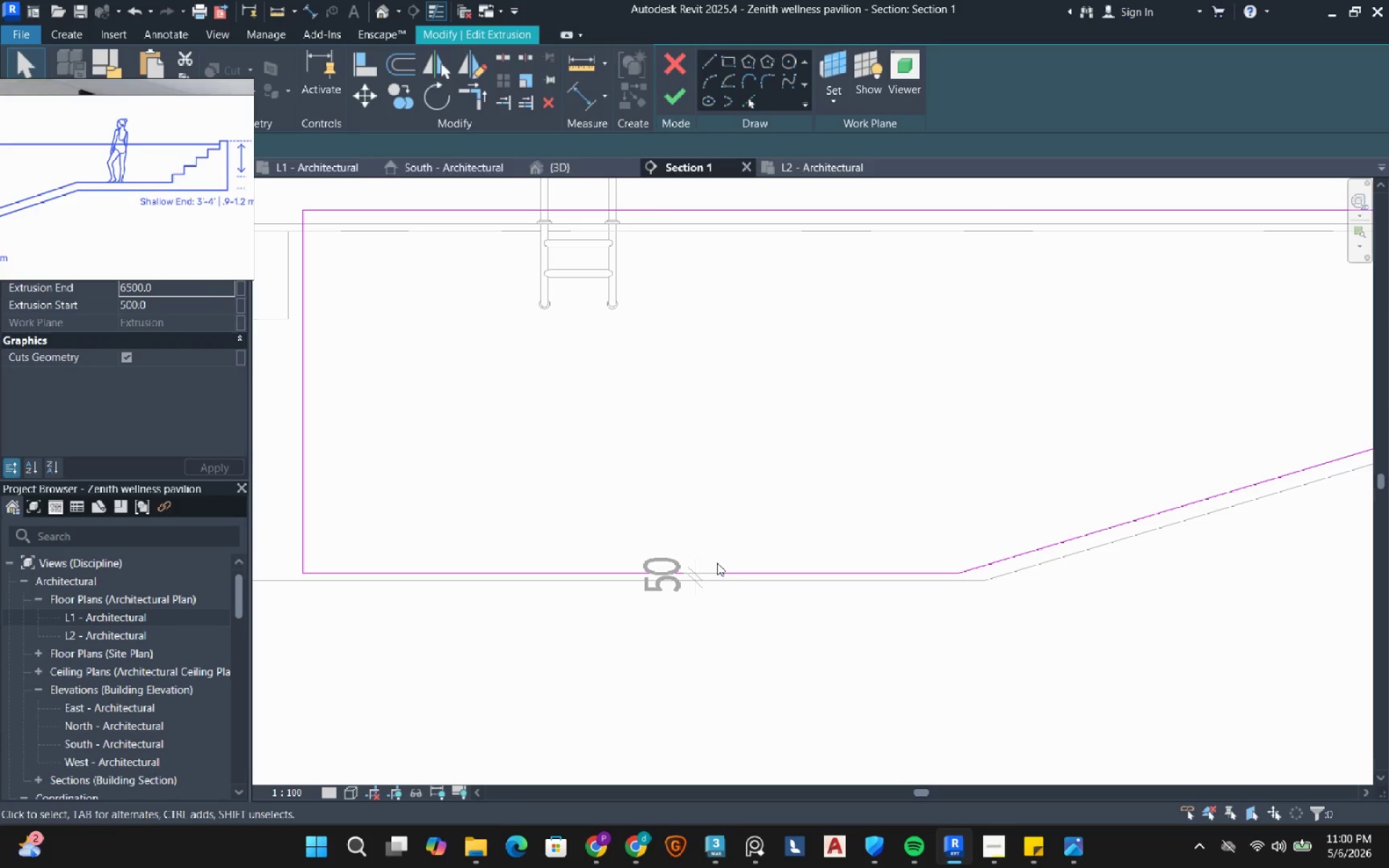 
hold_key(key=Escape, duration=2.22)
 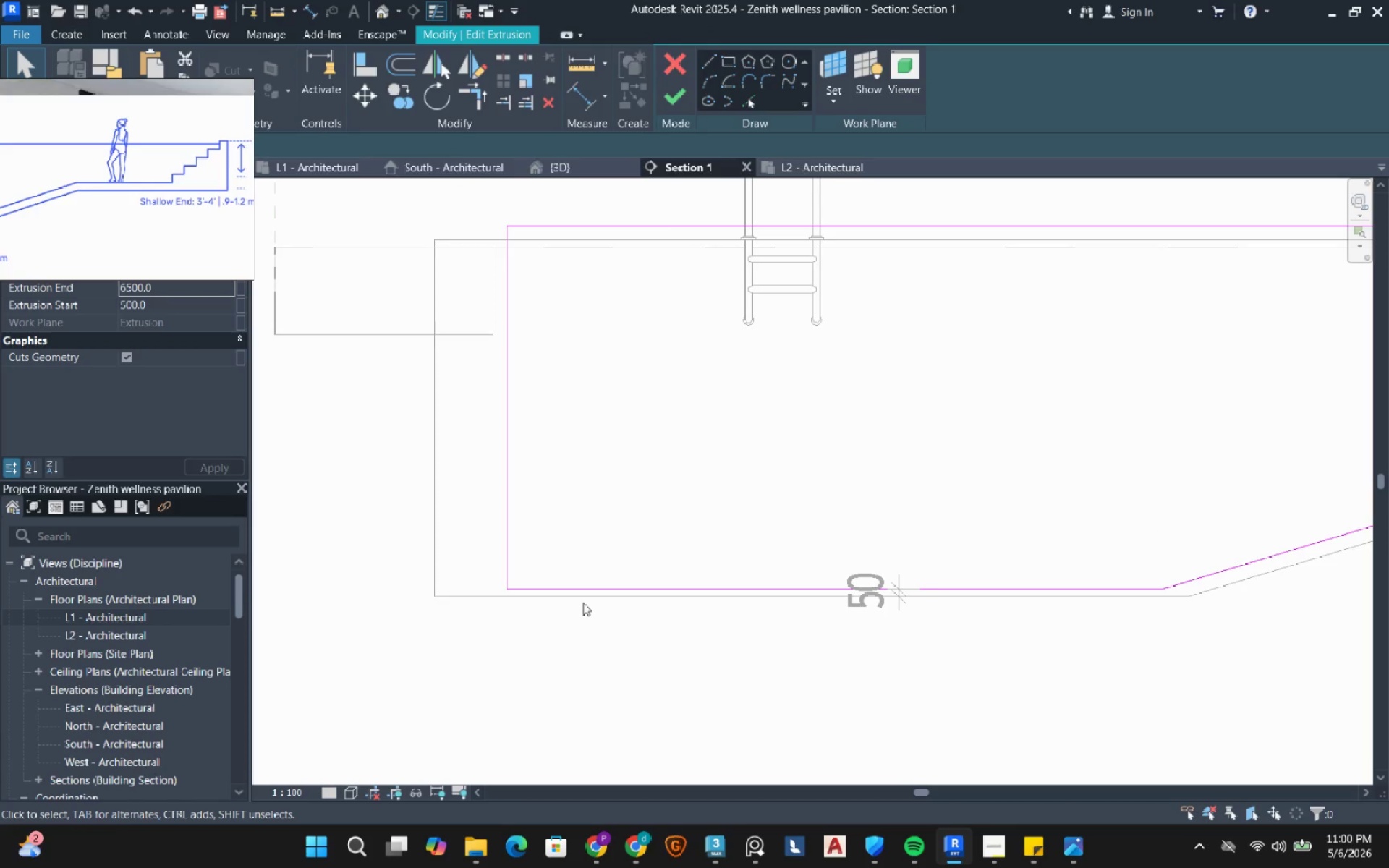 
left_click([717, 569])
 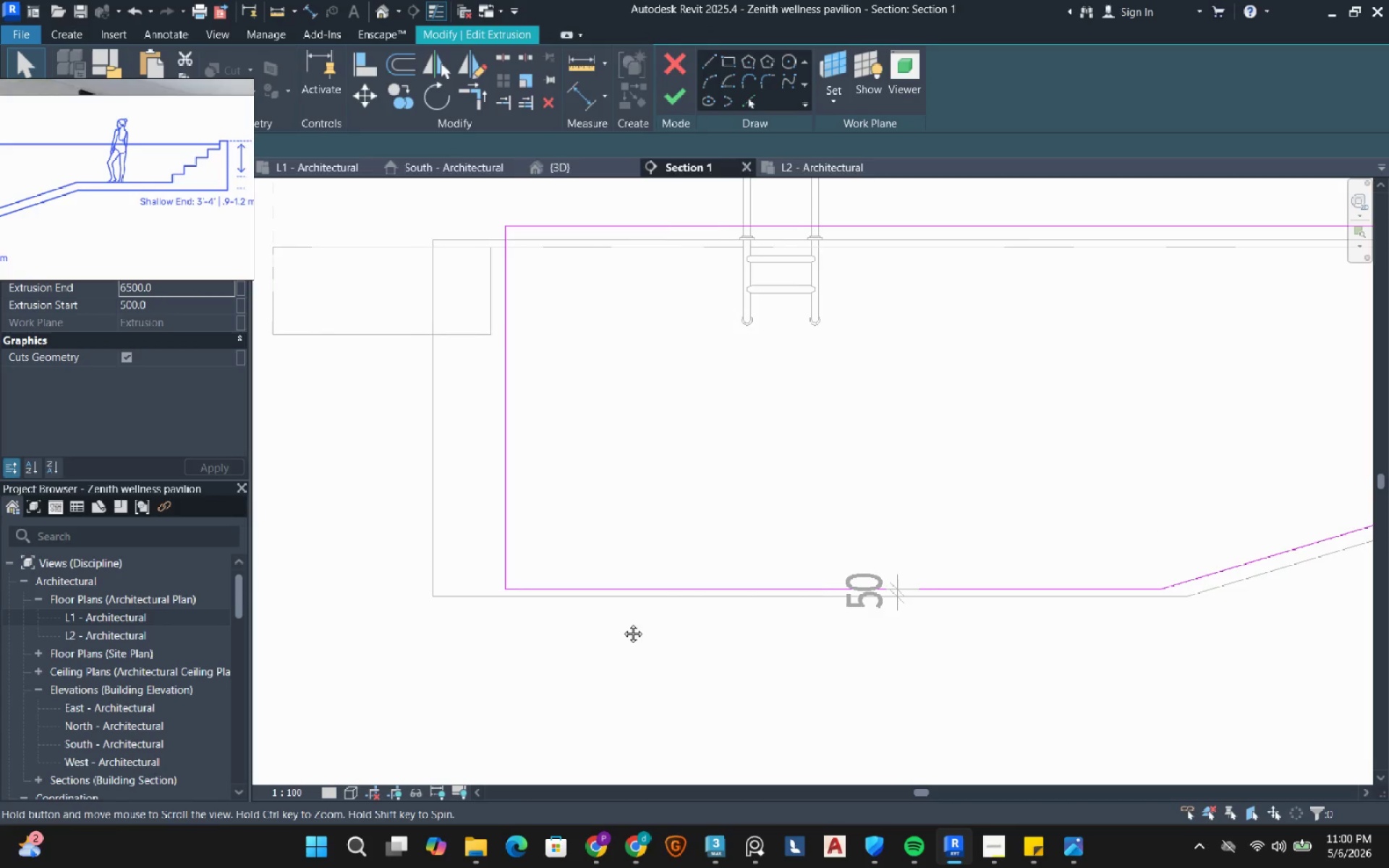 
left_click([577, 592])
 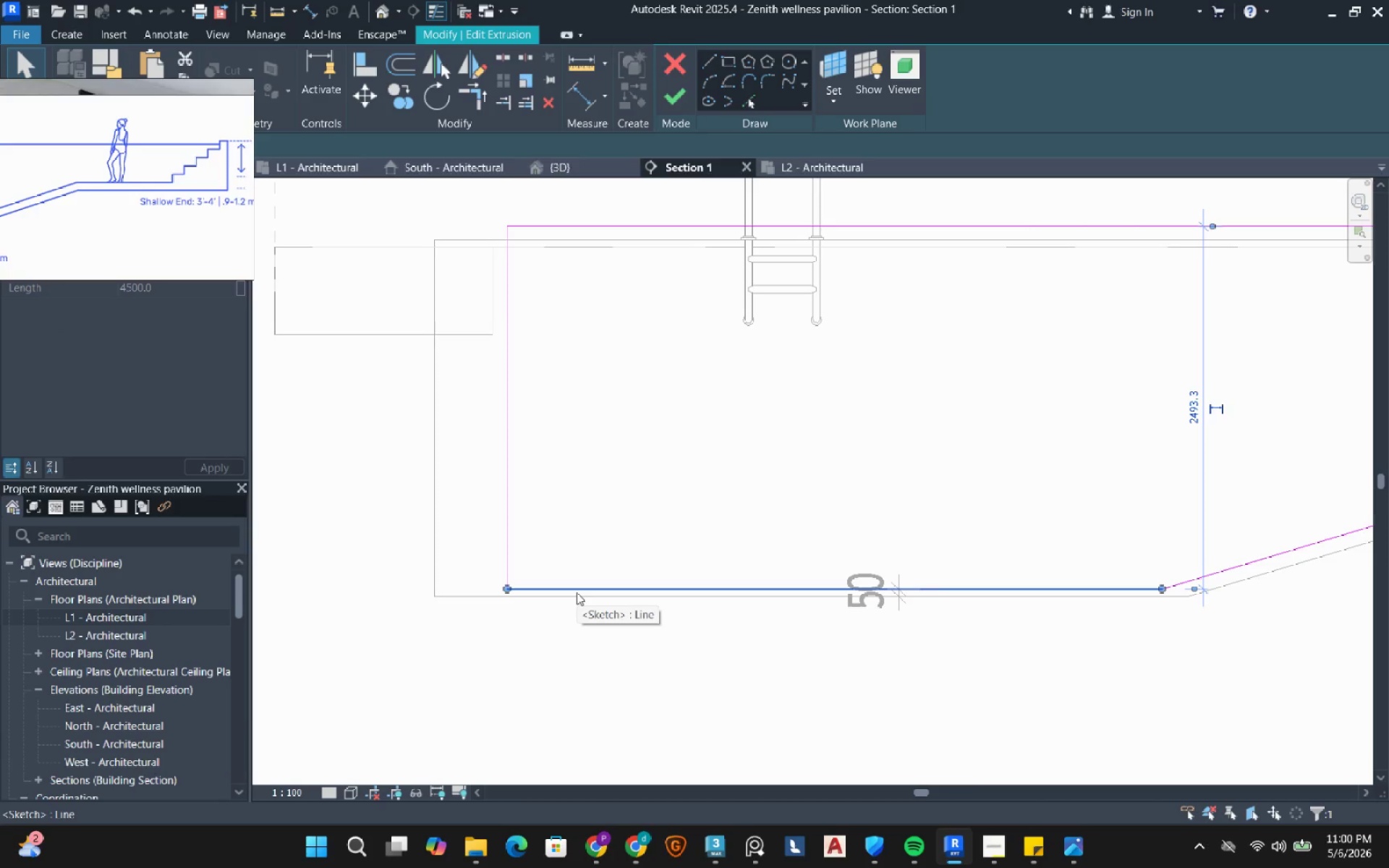 
key(ArrowUp)
 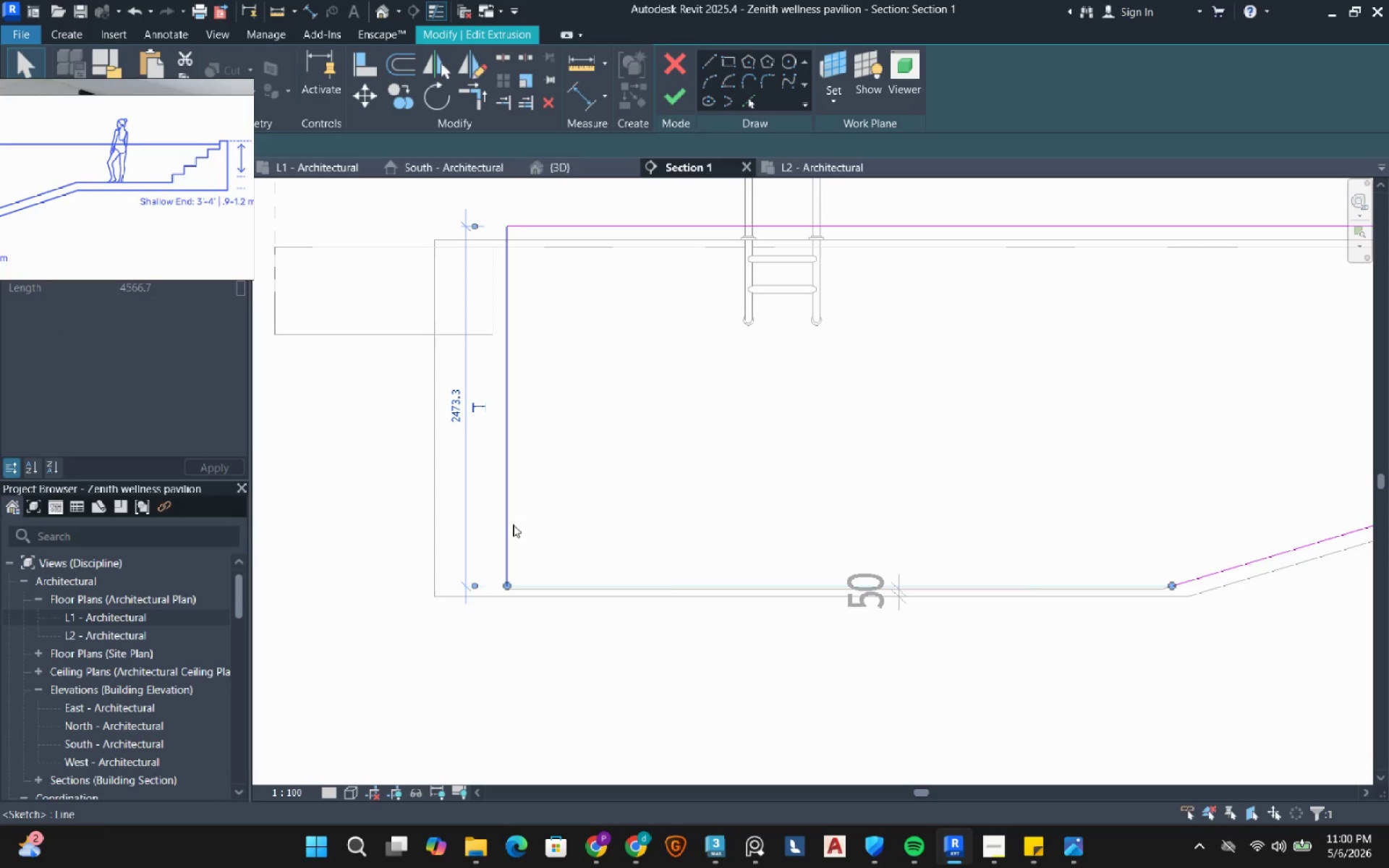 
key(ArrowUp)
 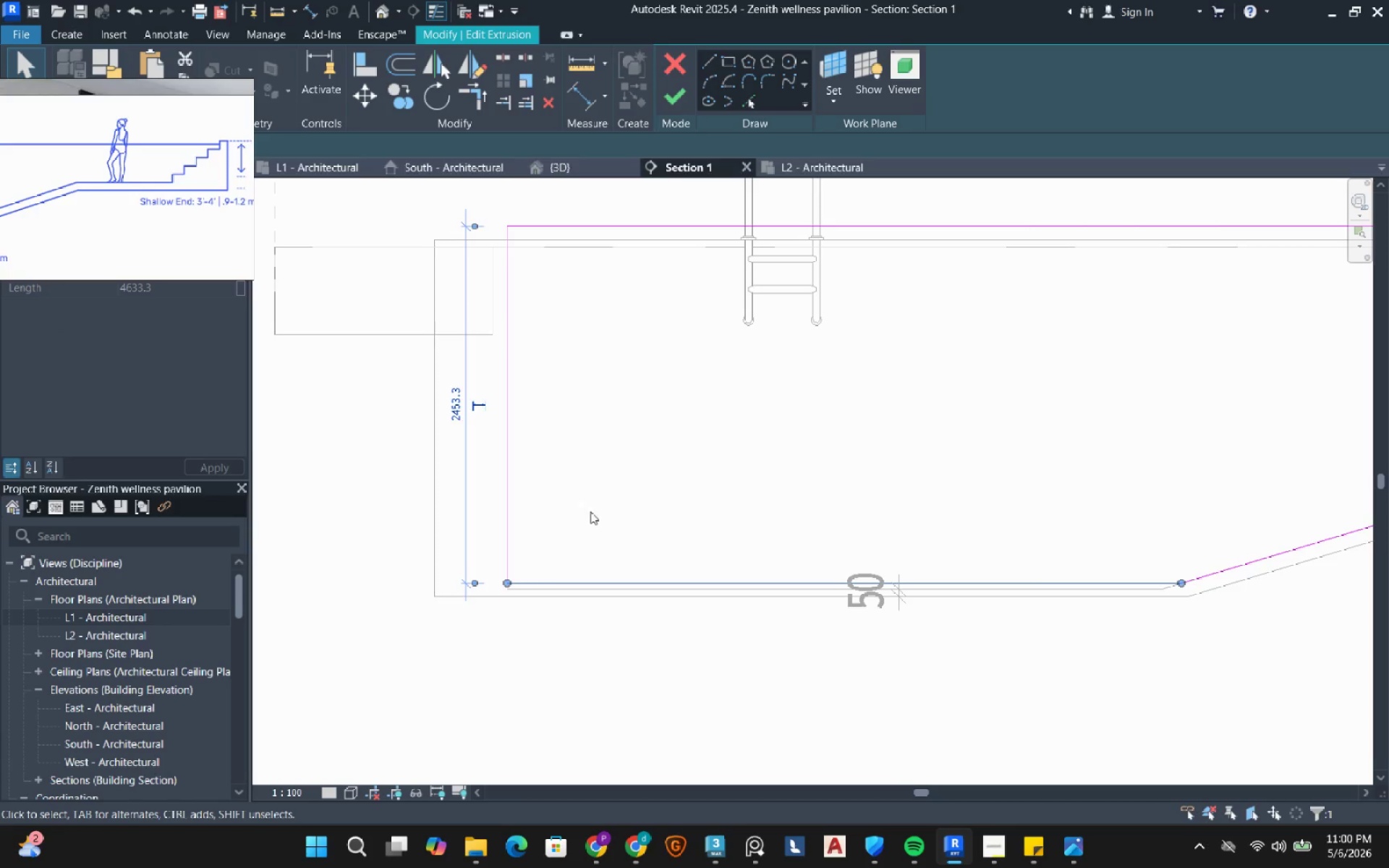 
left_click([653, 488])
 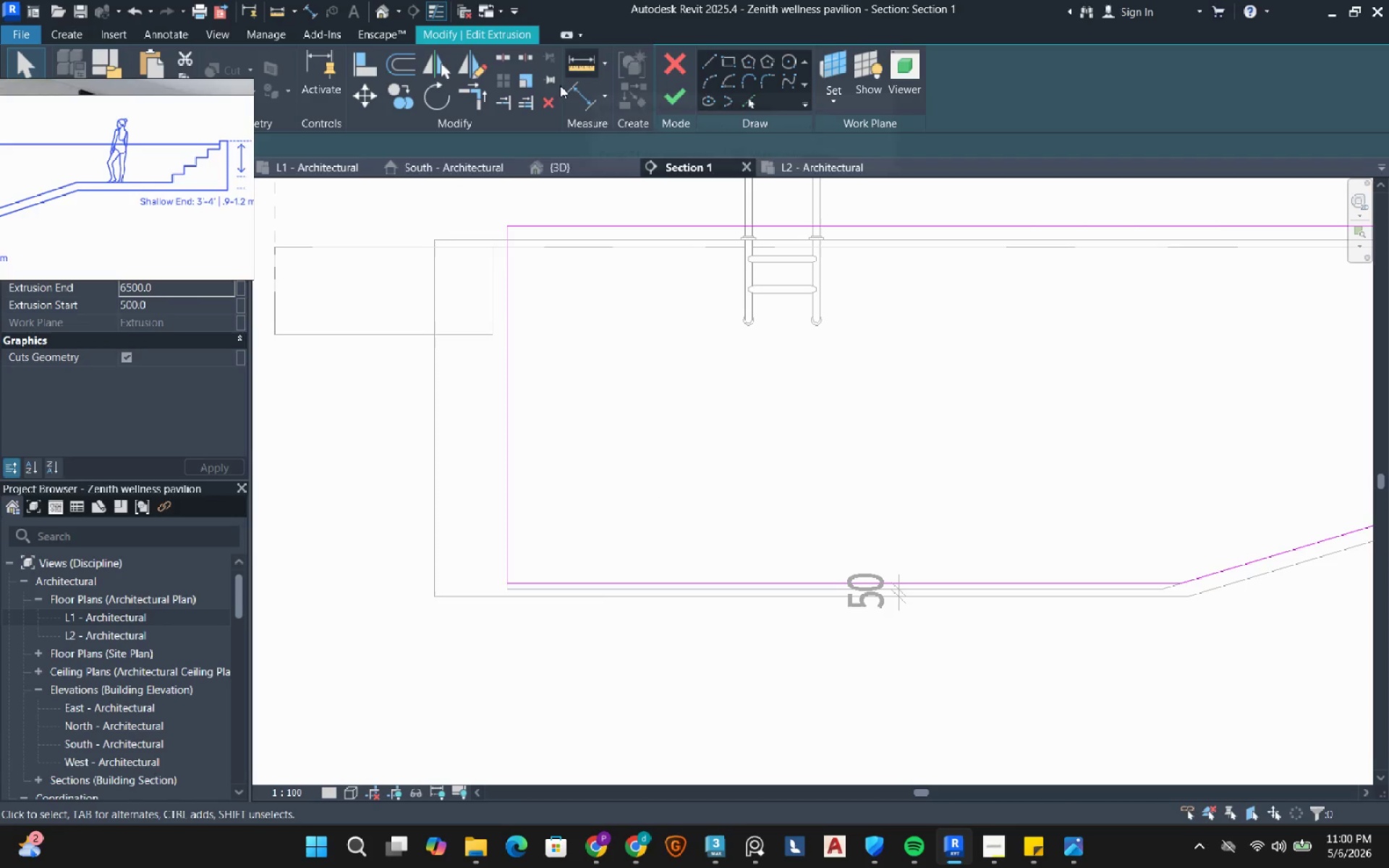 
left_click_drag(start_coordinate=[589, 93], to_coordinate=[585, 125])
 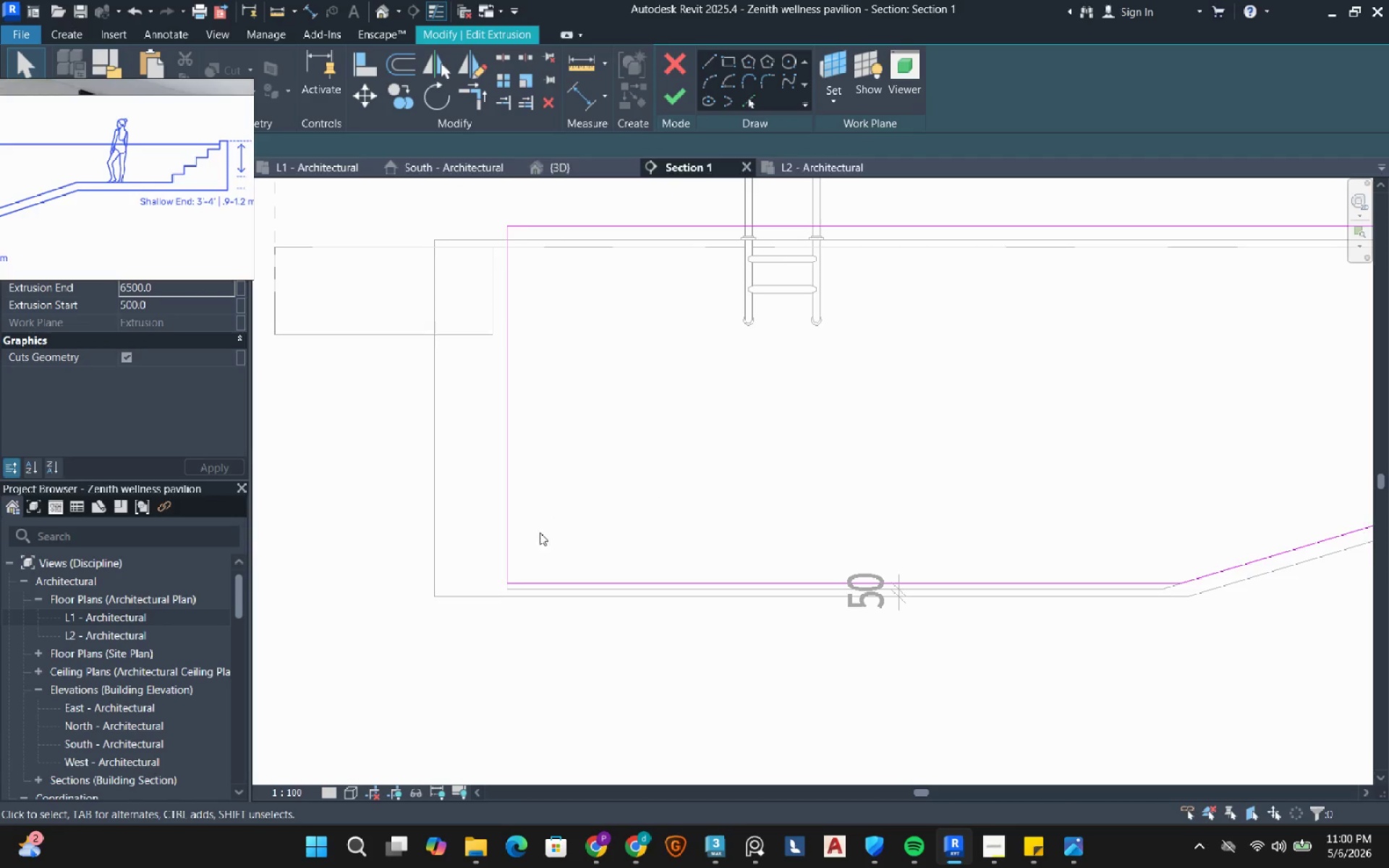 
scroll: coordinate [536, 545], scroll_direction: up, amount: 2.0
 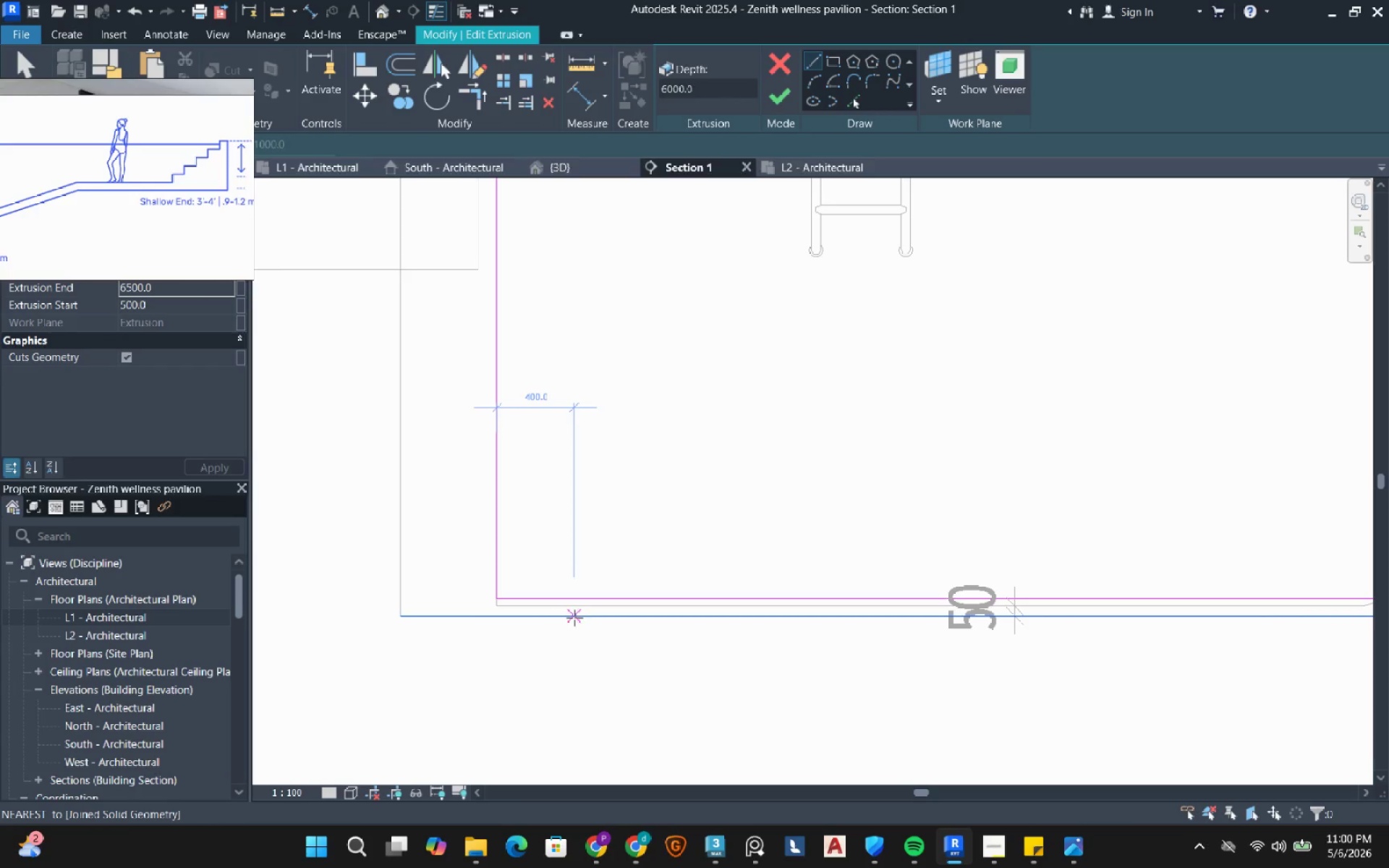 
wait(8.59)
 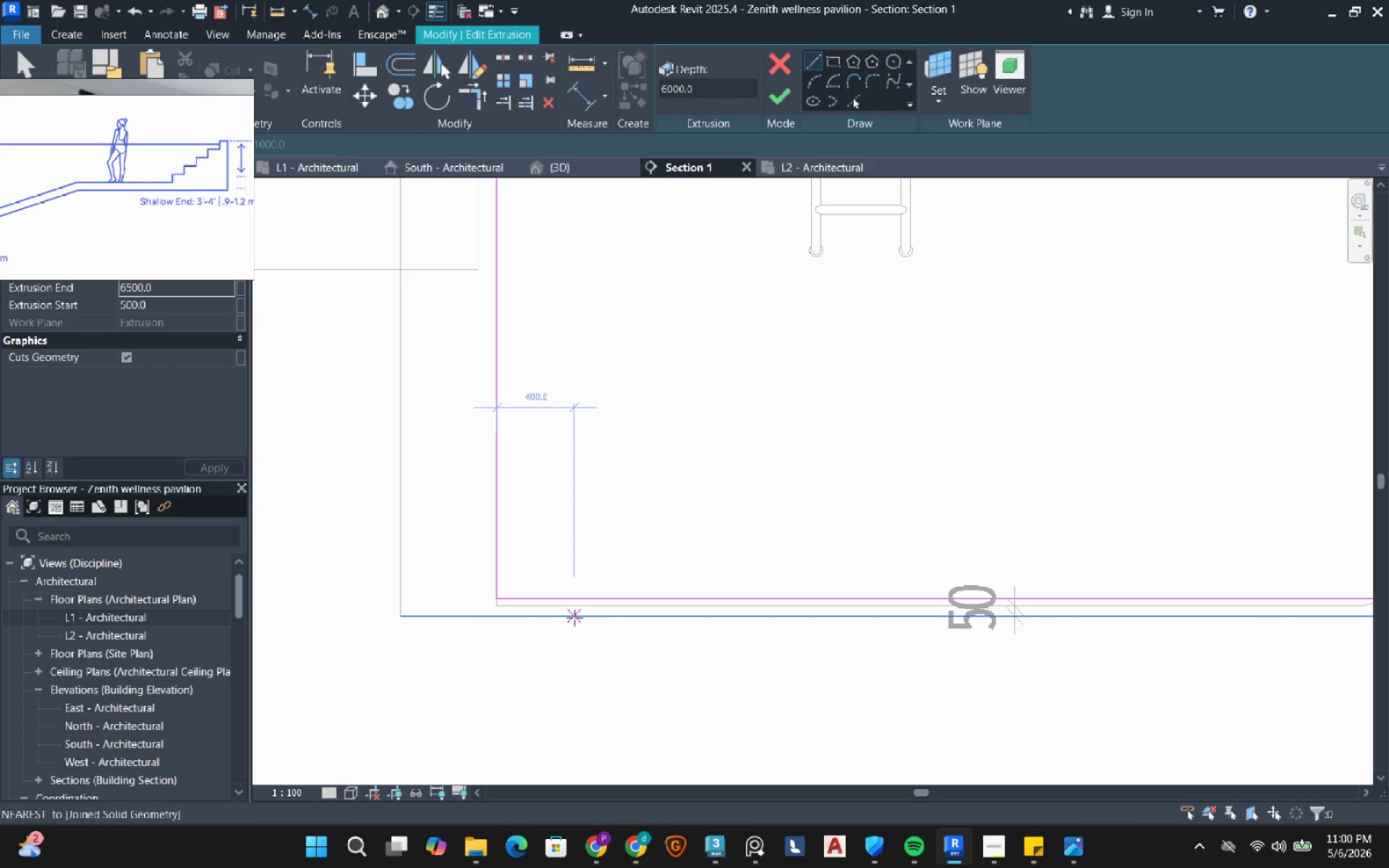 
key(Numpad1)
 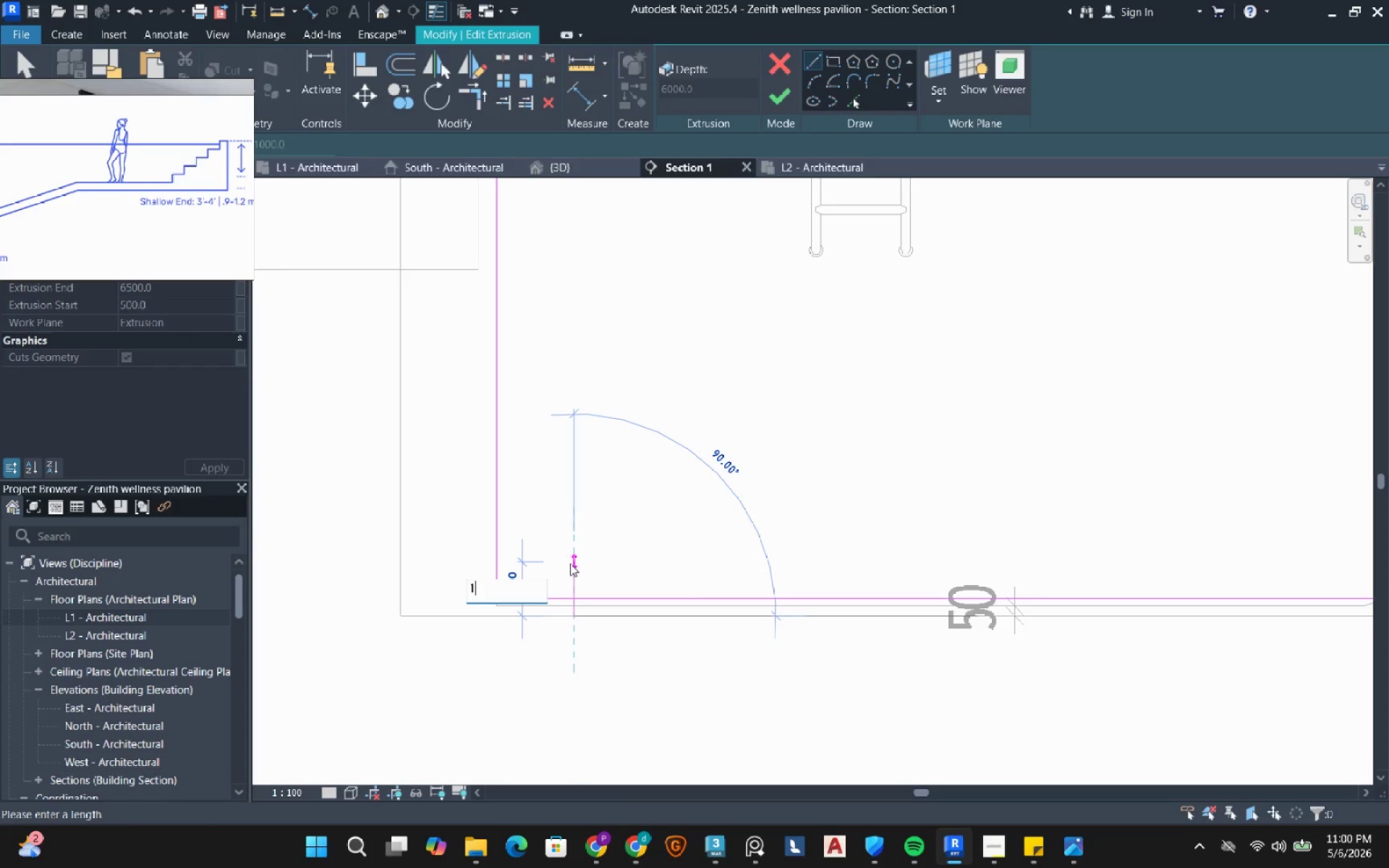 
key(Numpad0)
 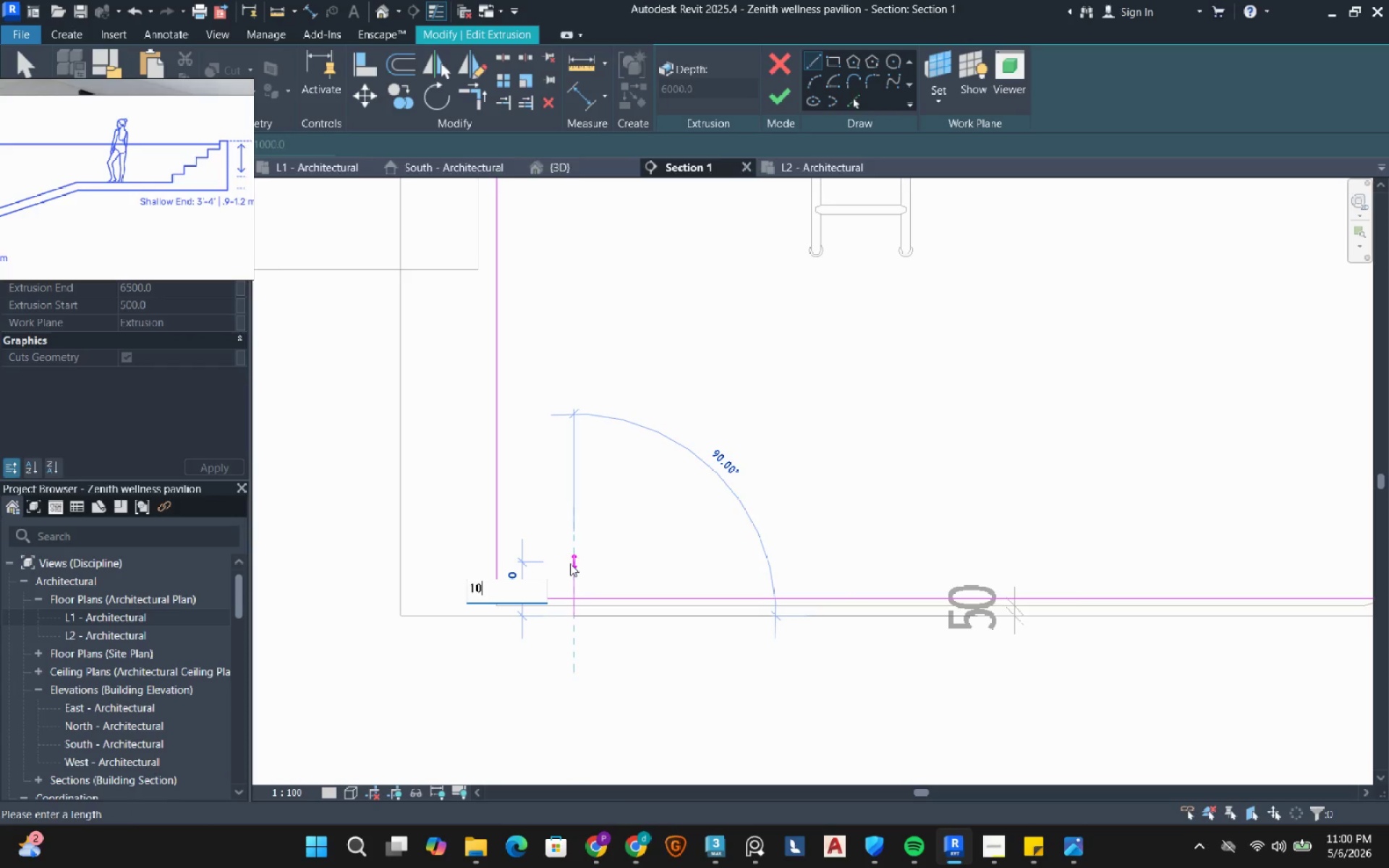 
key(Numpad0)
 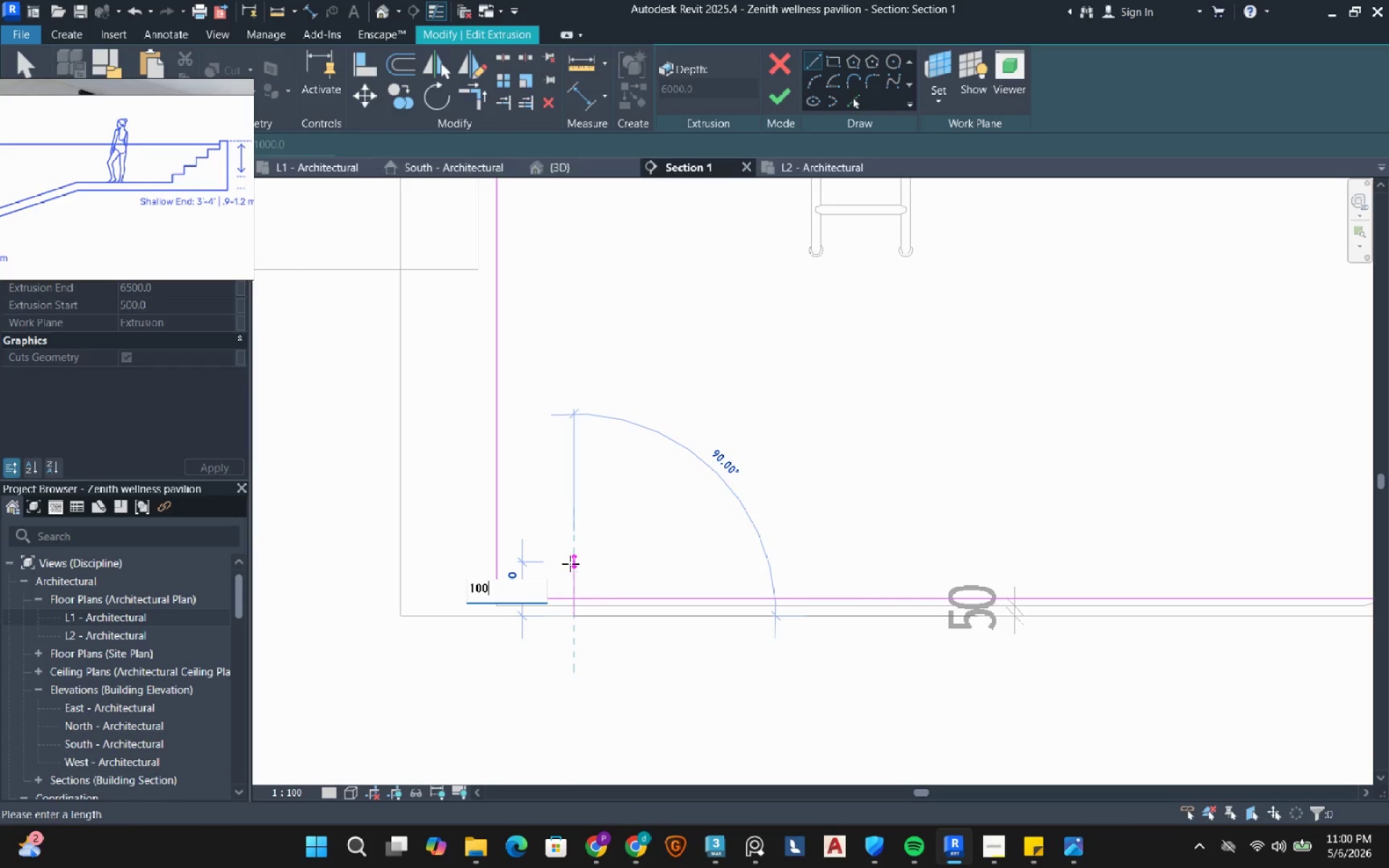 
key(NumpadEnter)
 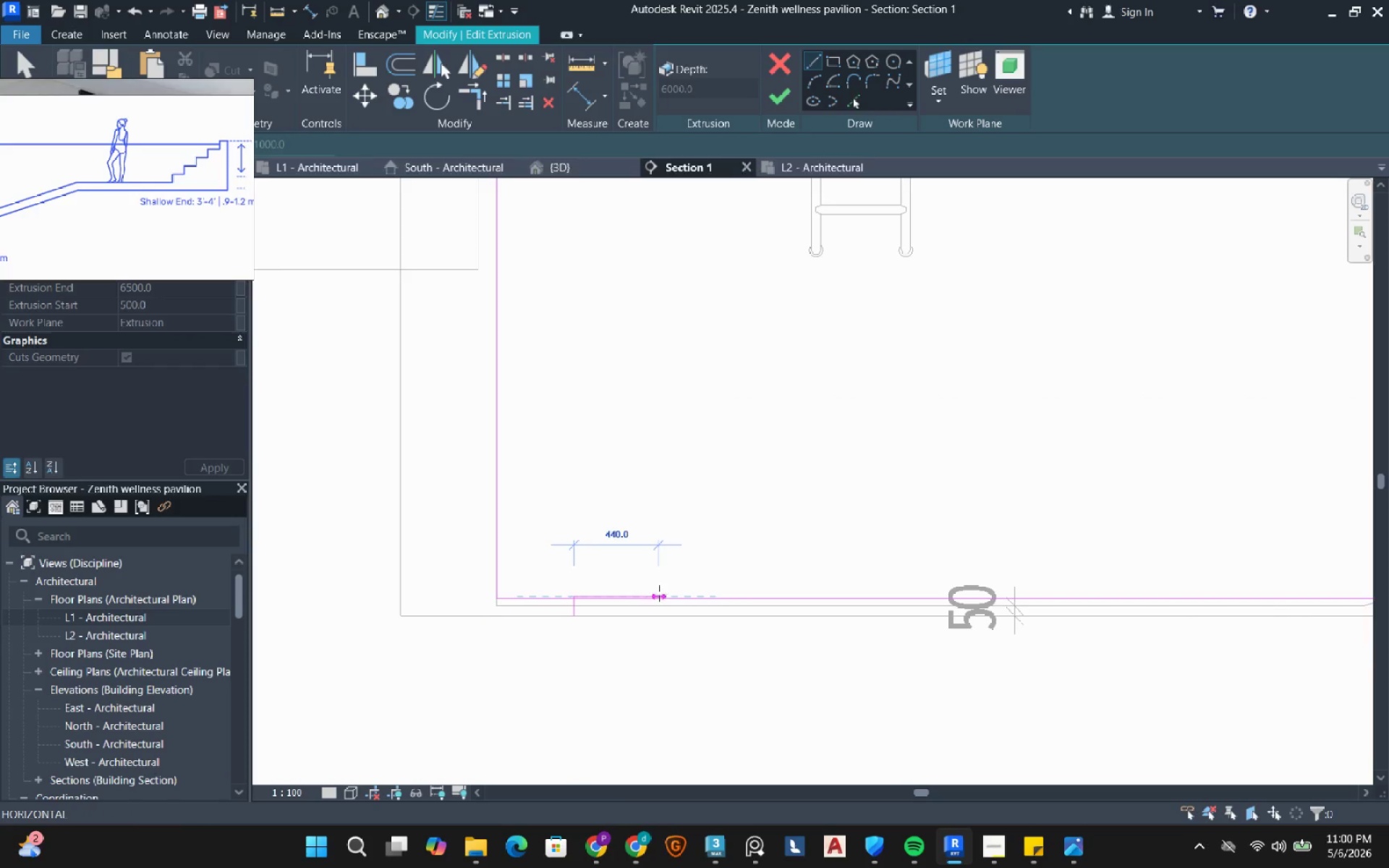 
left_click([659, 593])
 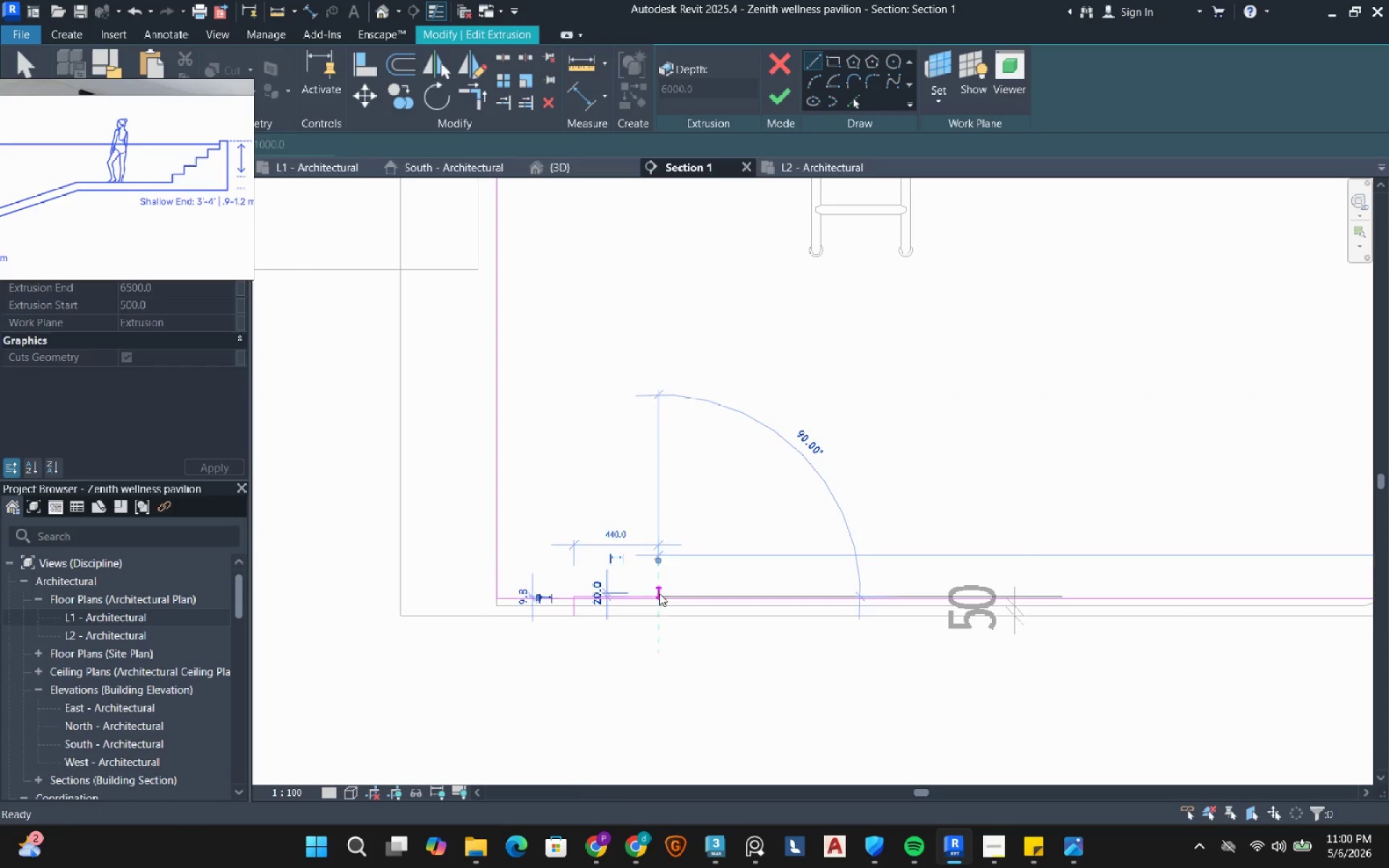 
key(Escape)
 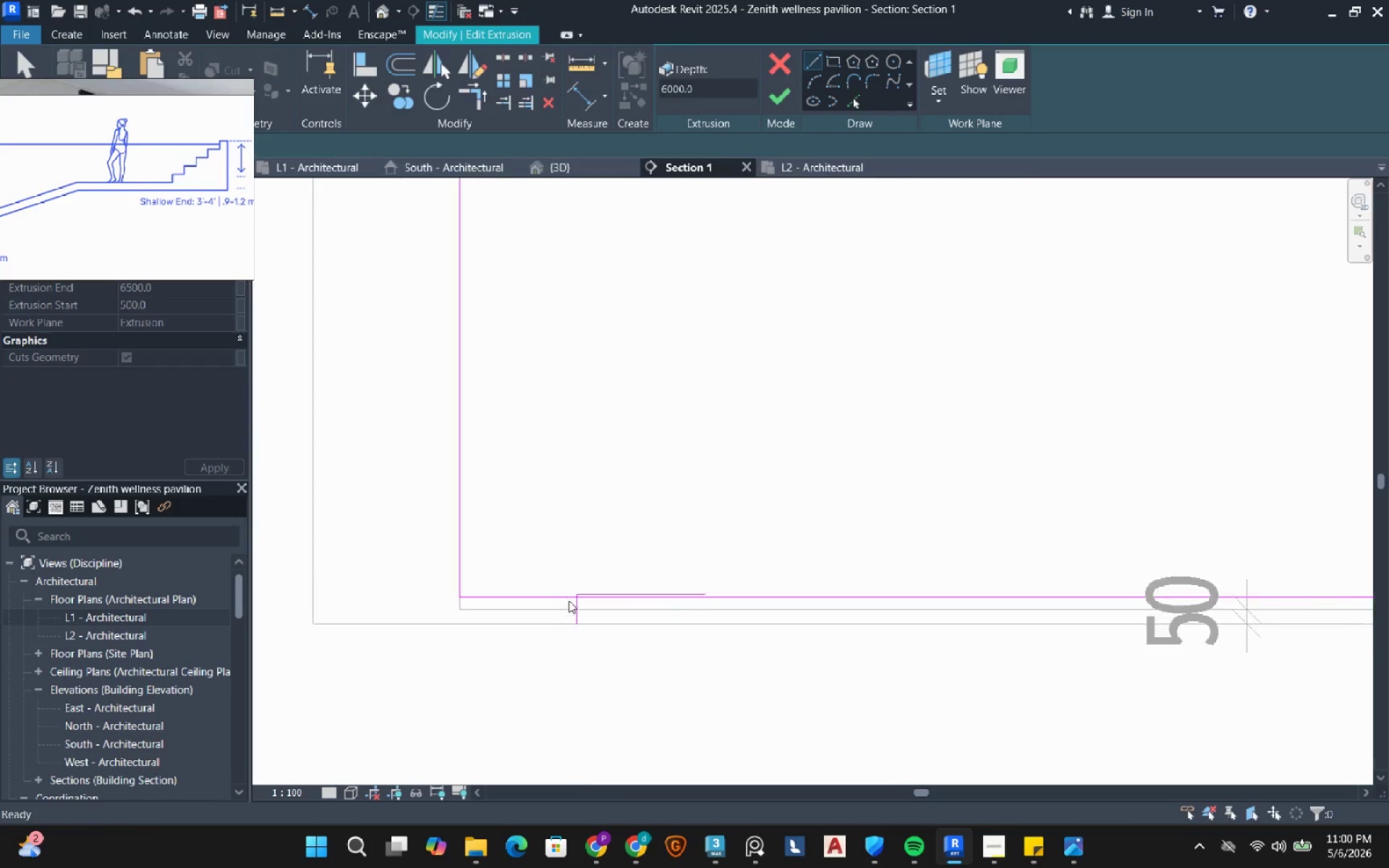 
key(Escape)
 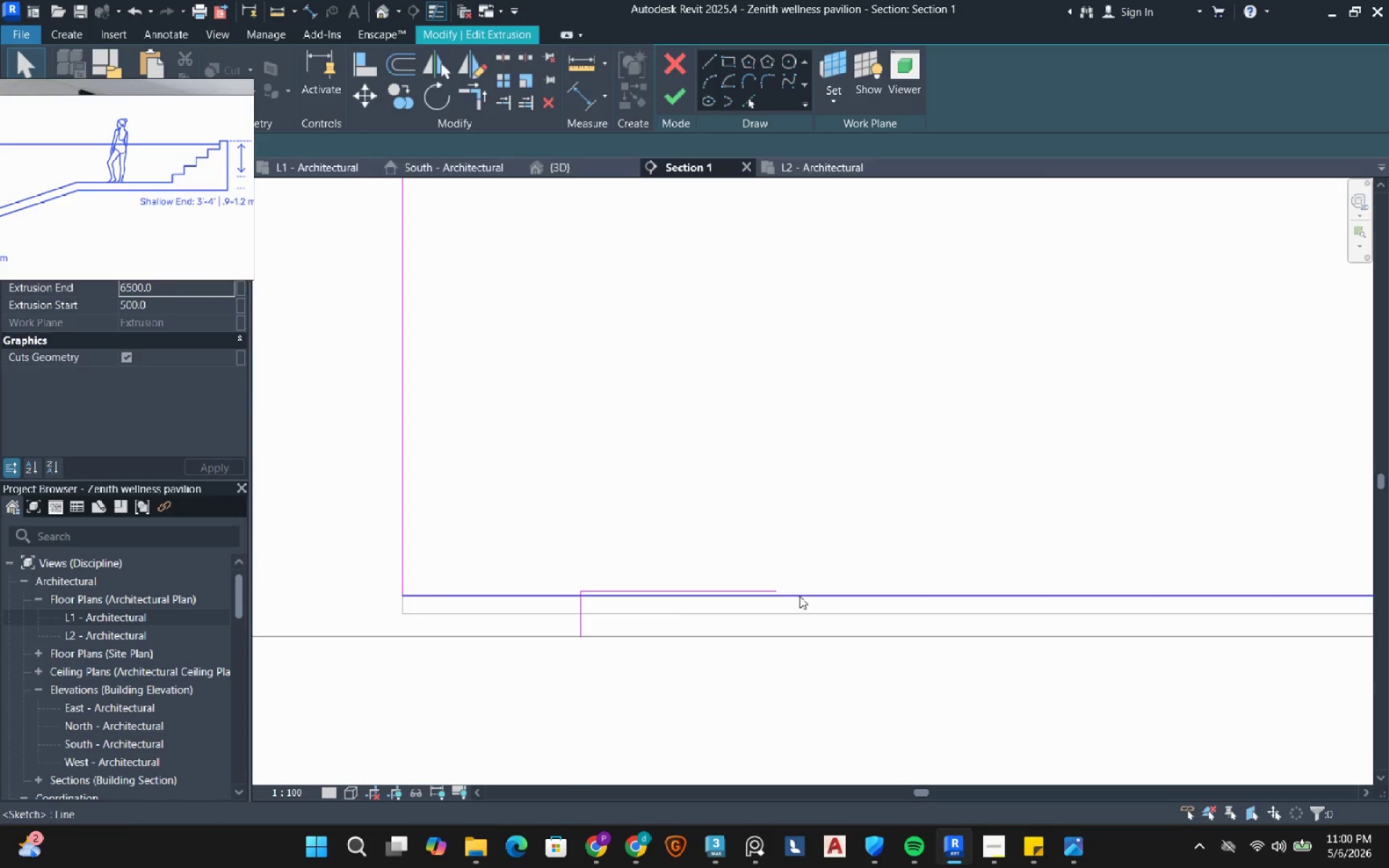 
scroll: coordinate [569, 600], scroll_direction: up, amount: 6.0
 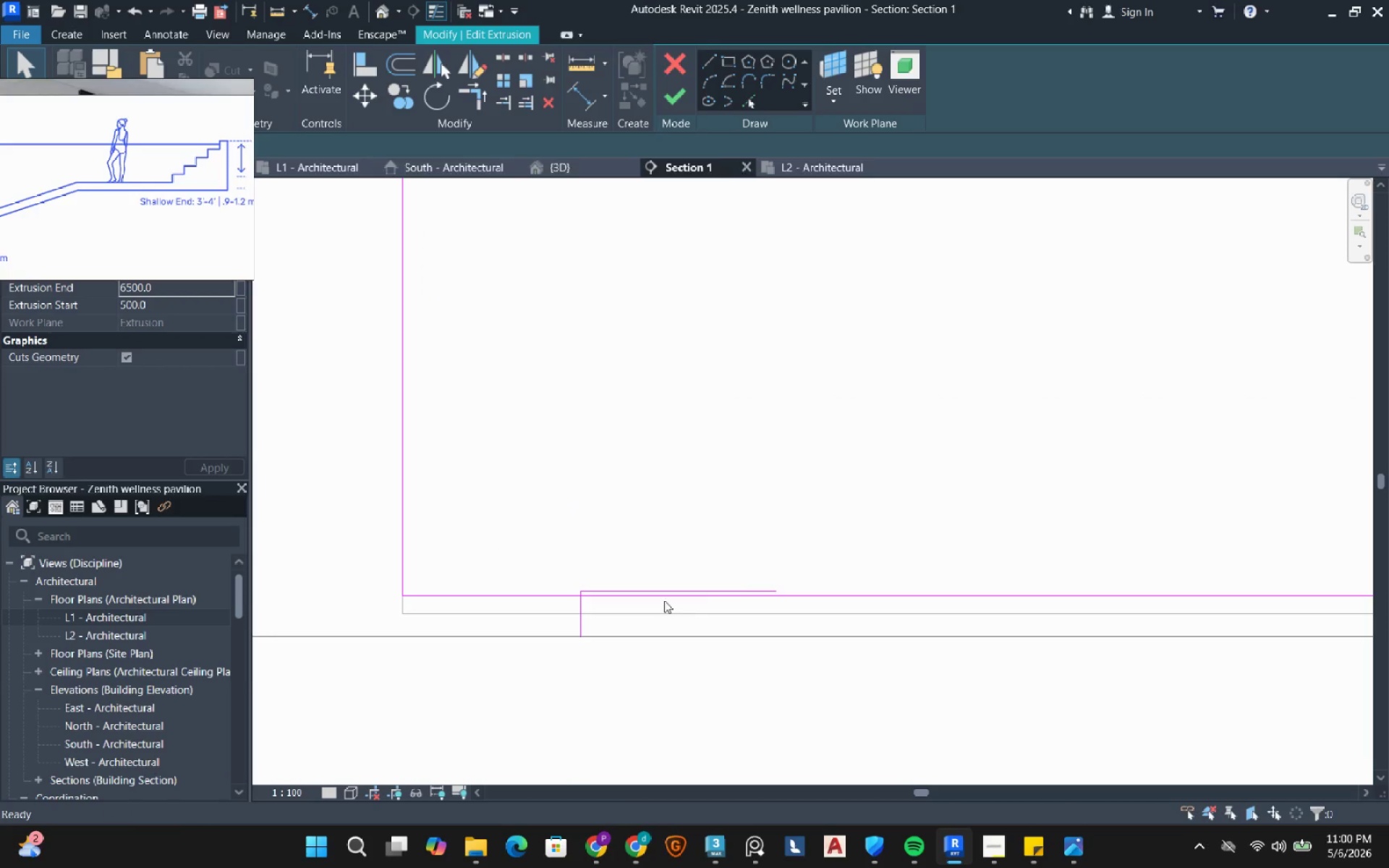 
left_click_drag(start_coordinate=[799, 596], to_coordinate=[742, 584])
 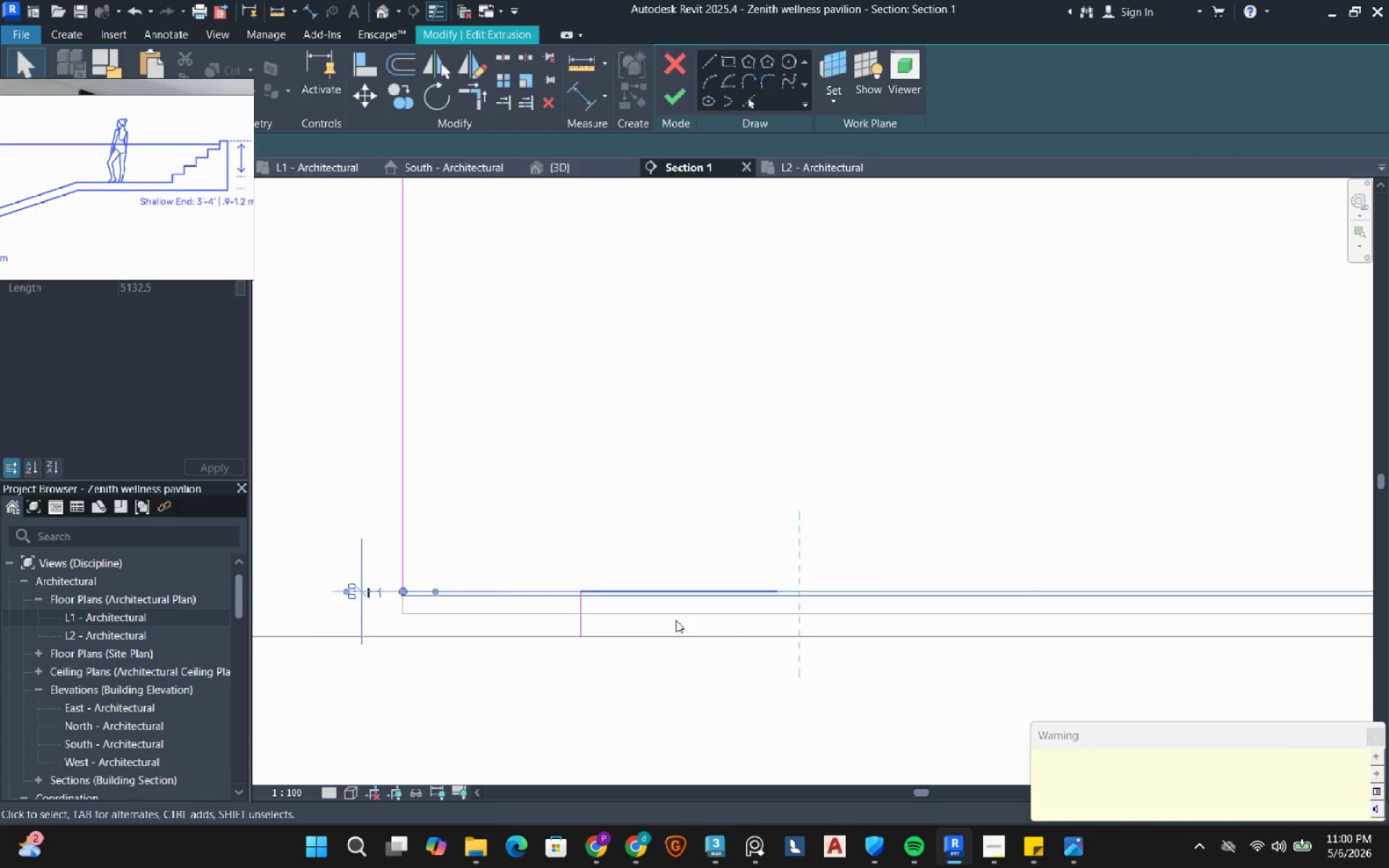 
key(Escape)
 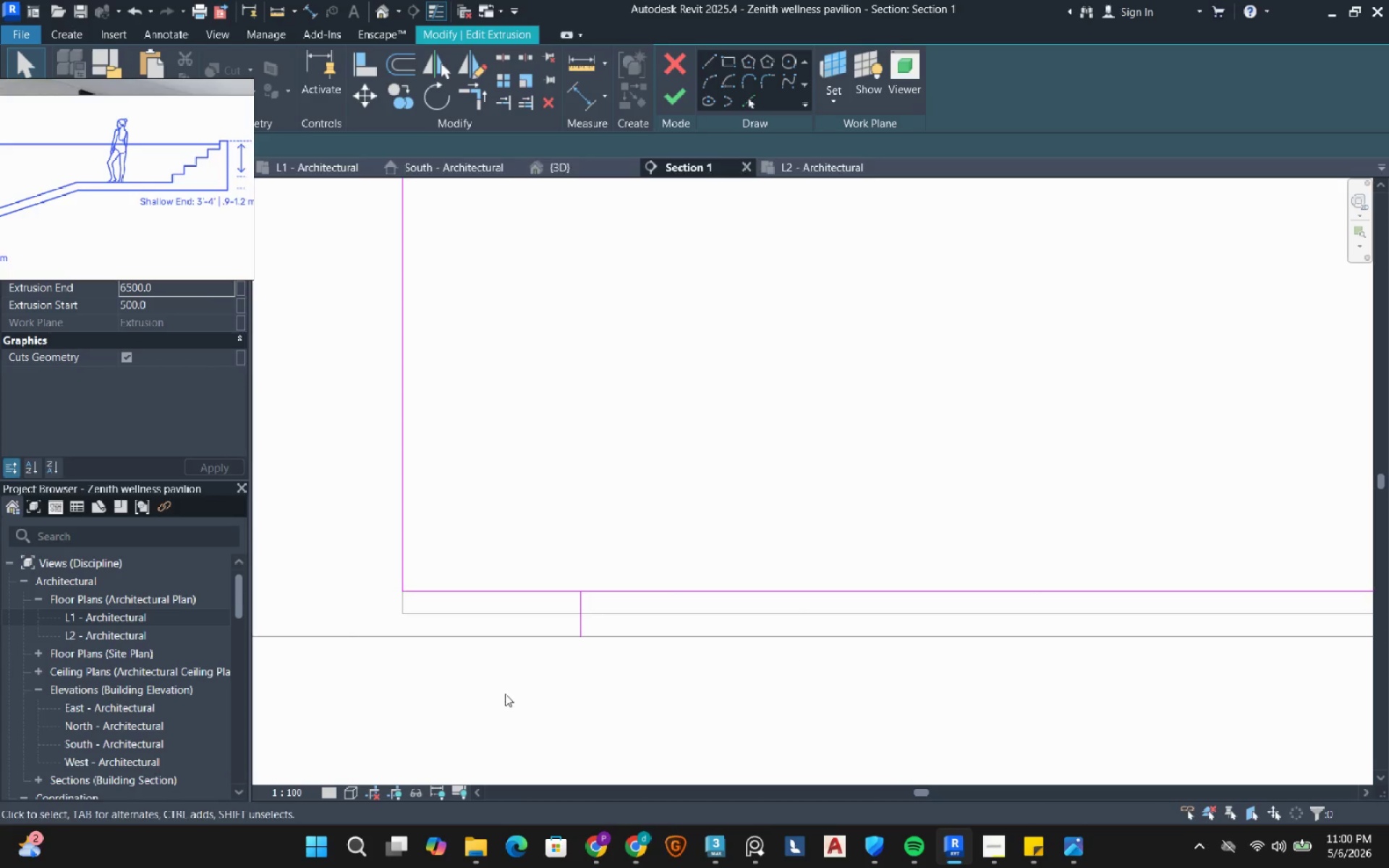 
left_click_drag(start_coordinate=[501, 699], to_coordinate=[943, 474])
 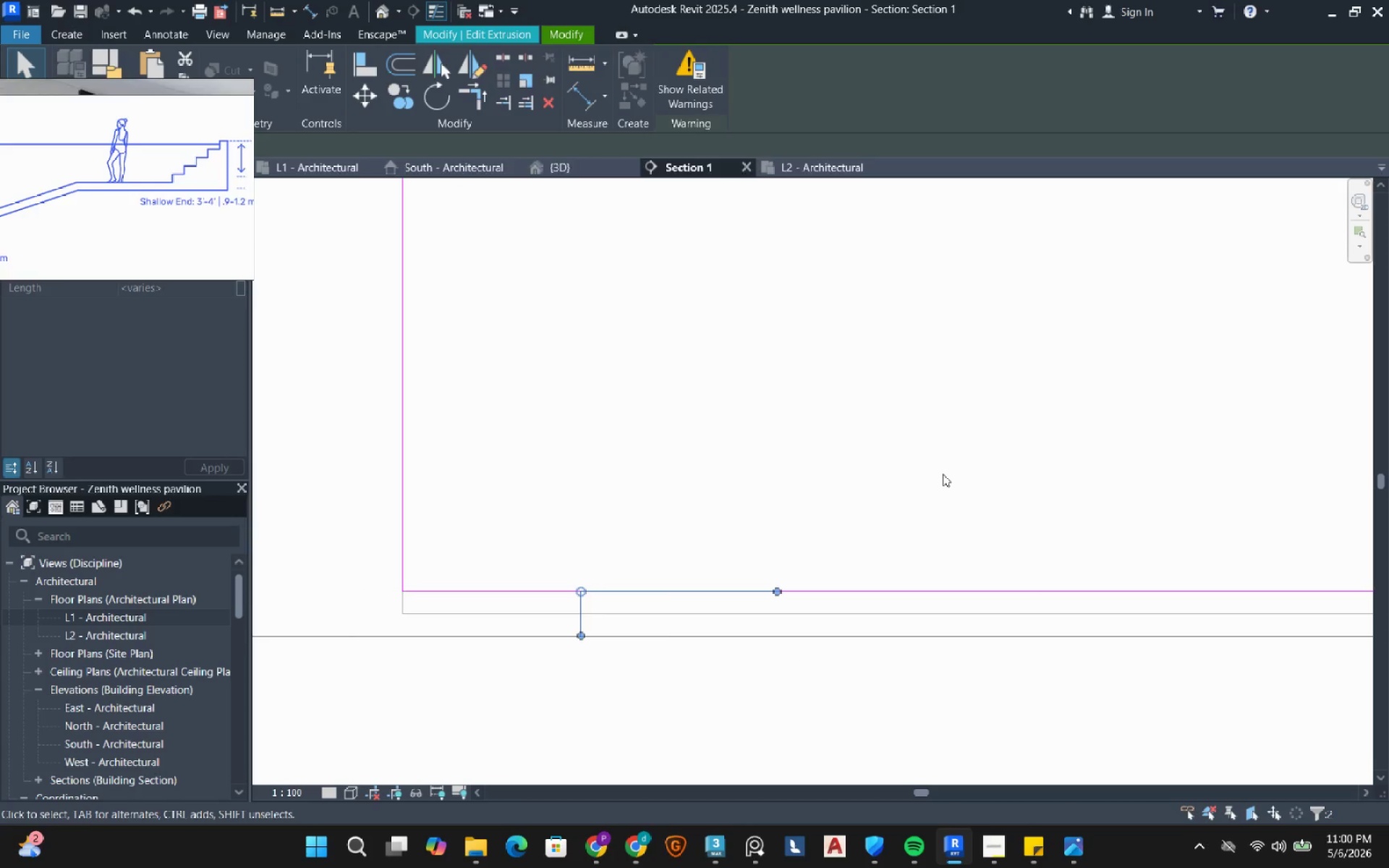 
key(D)
 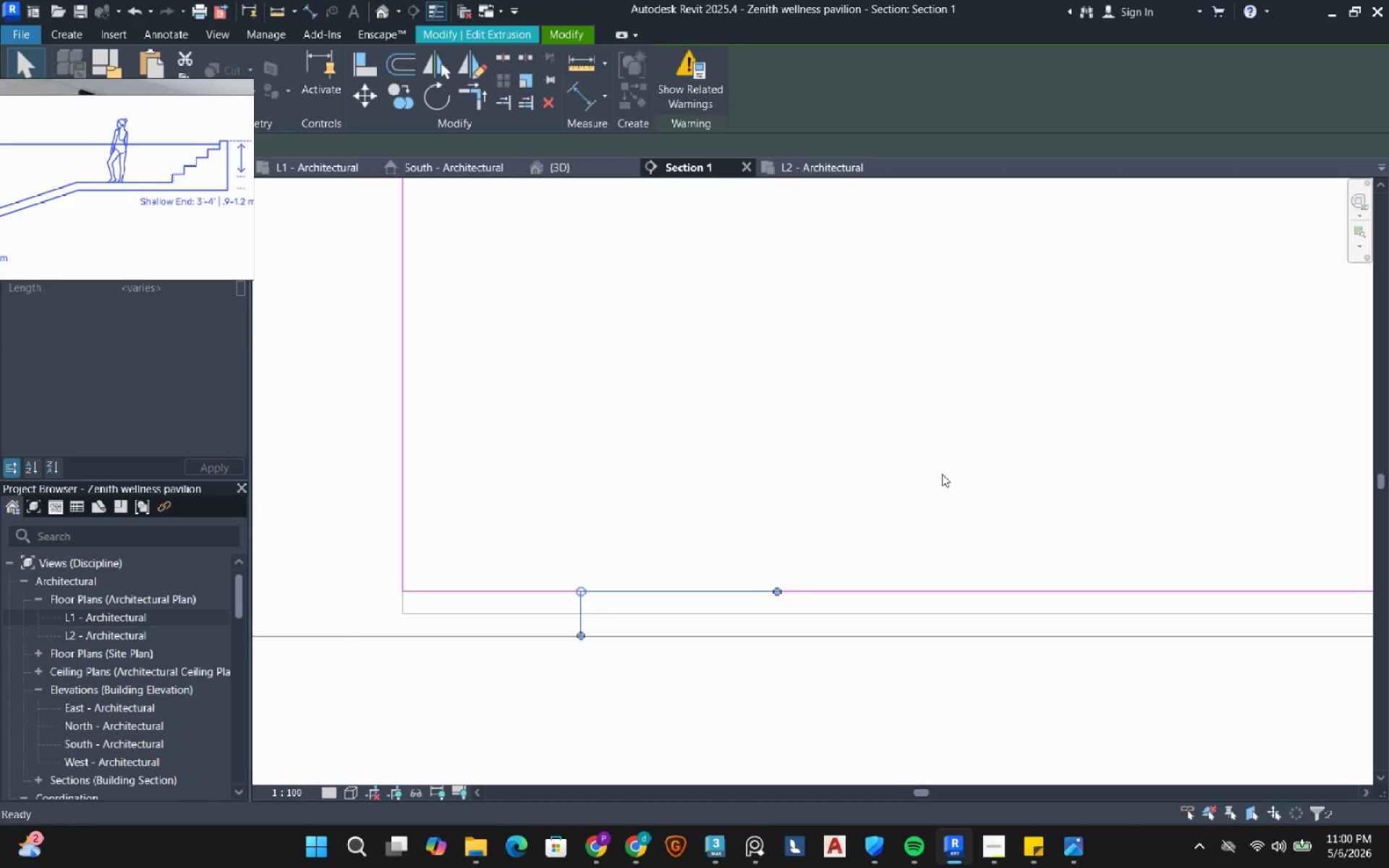 
scroll: coordinate [654, 531], scroll_direction: down, amount: 14.0
 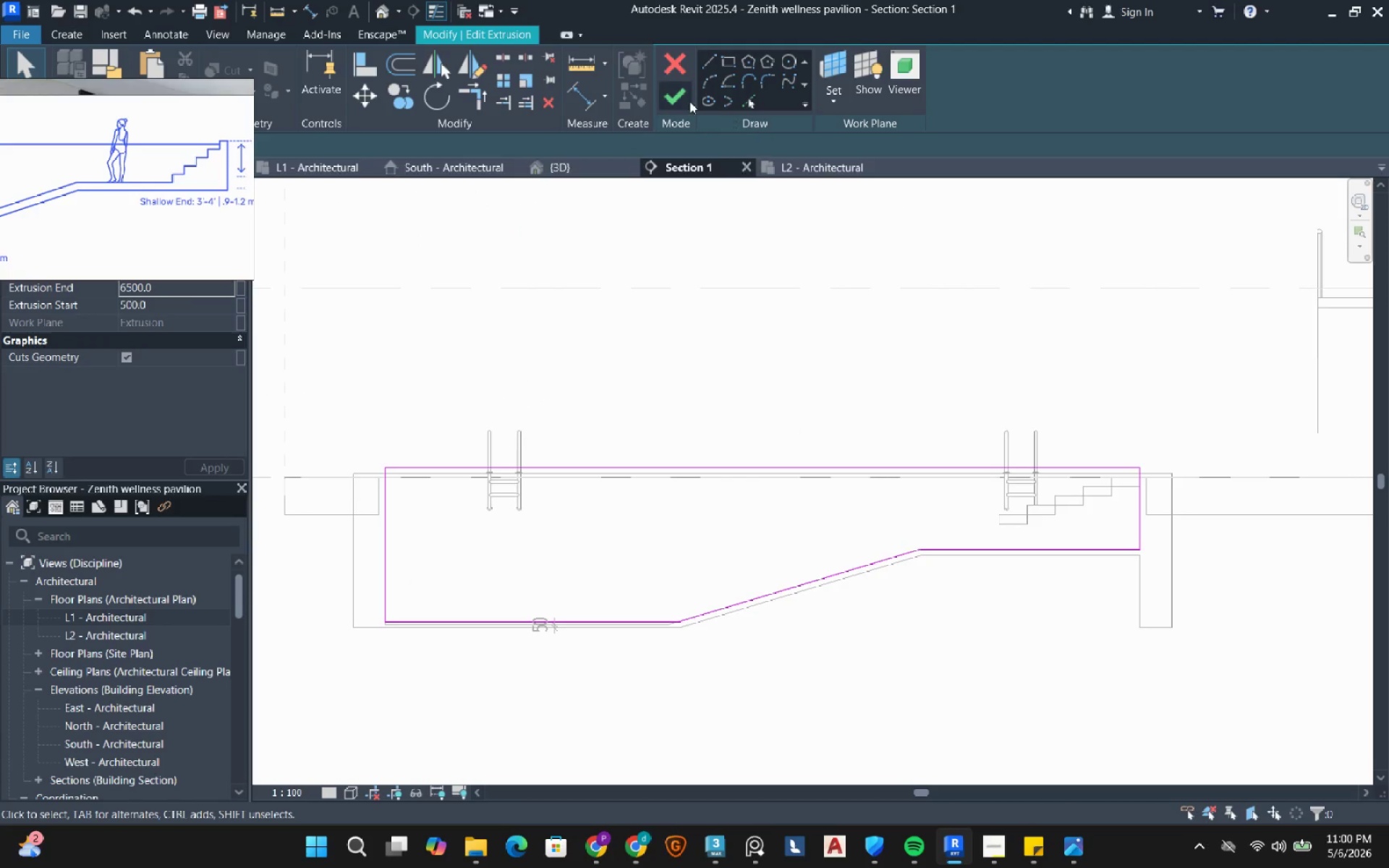 
left_click([689, 101])
 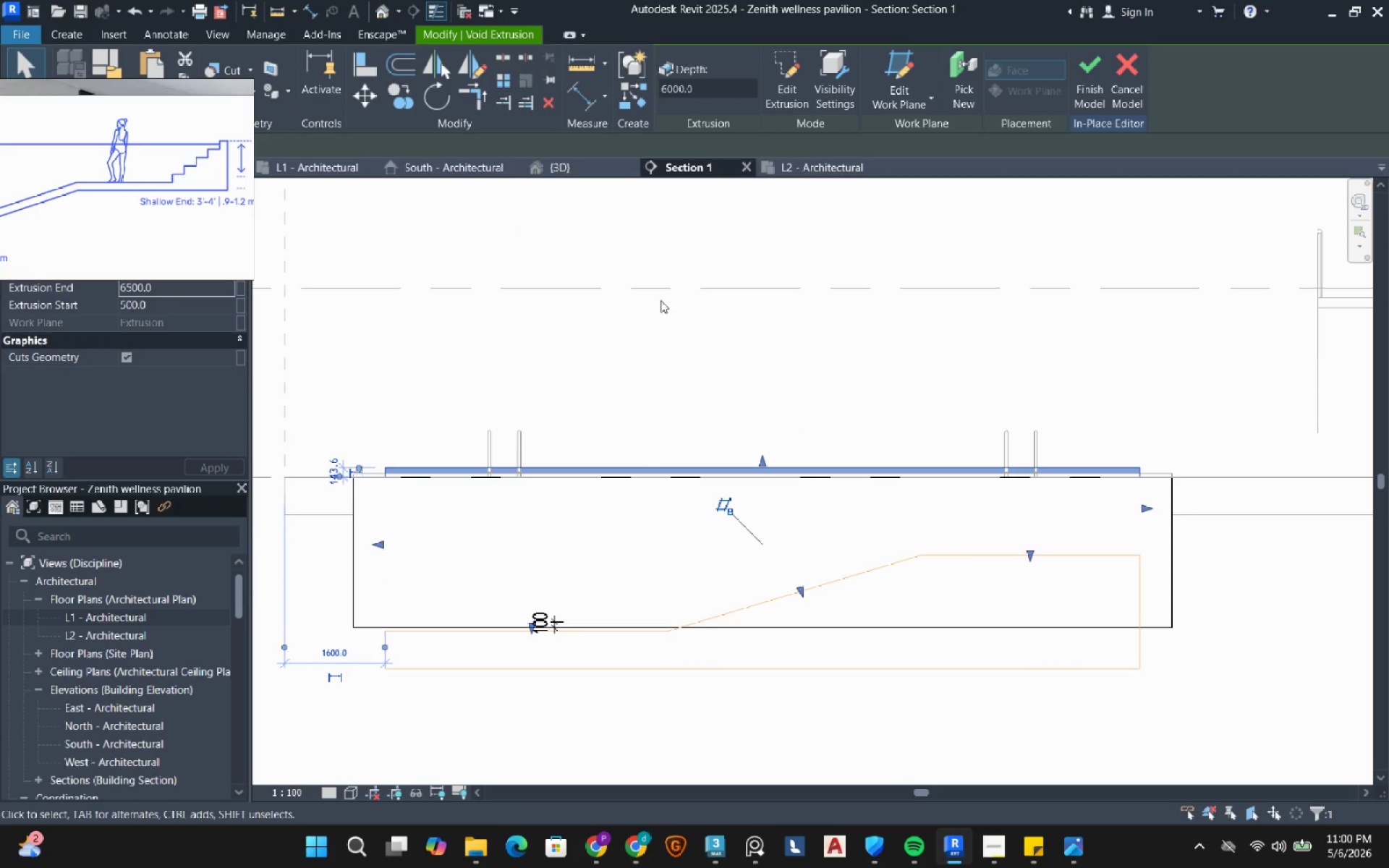 
key(Escape)
 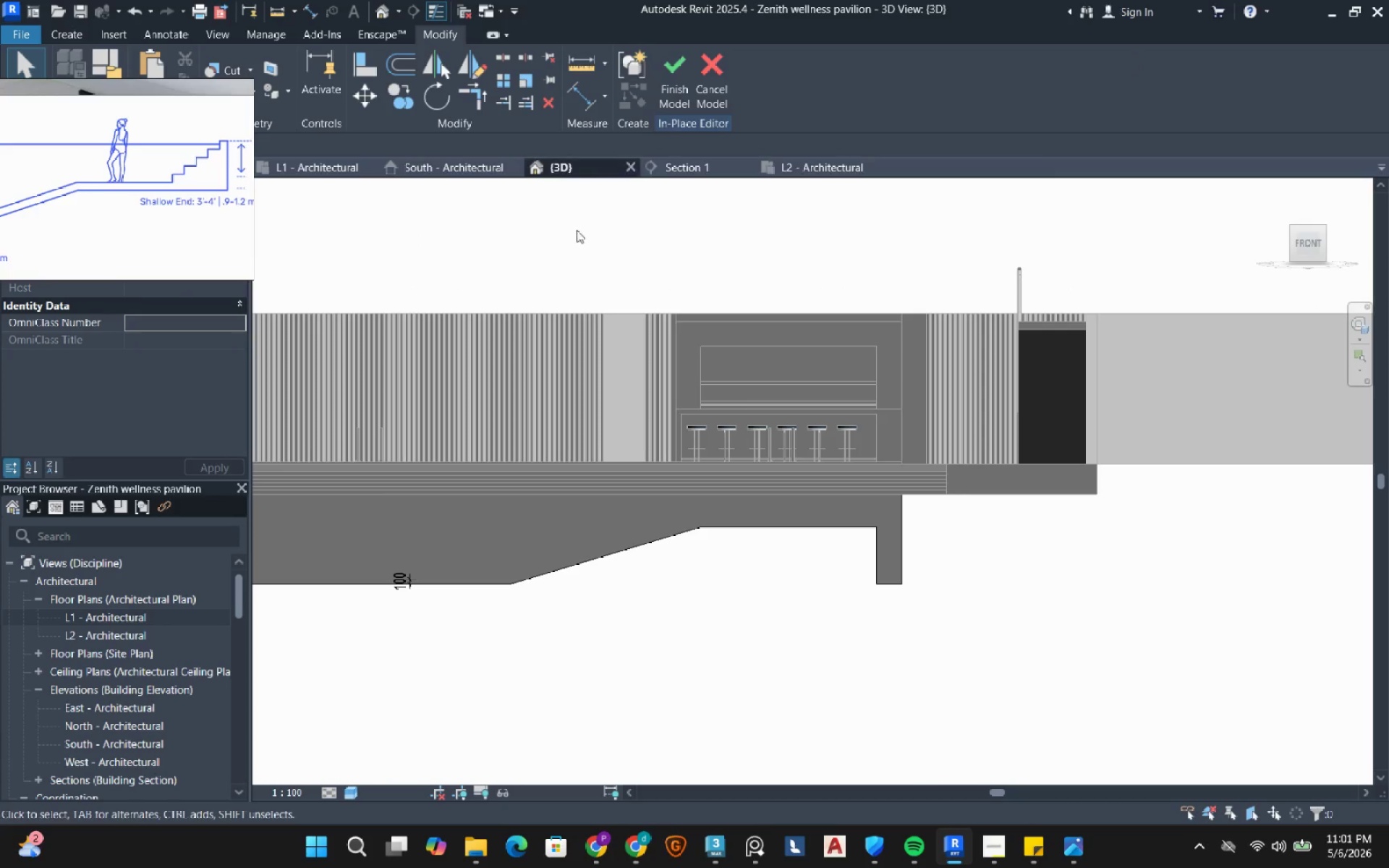 
hold_key(key=ShiftLeft, duration=2.02)
 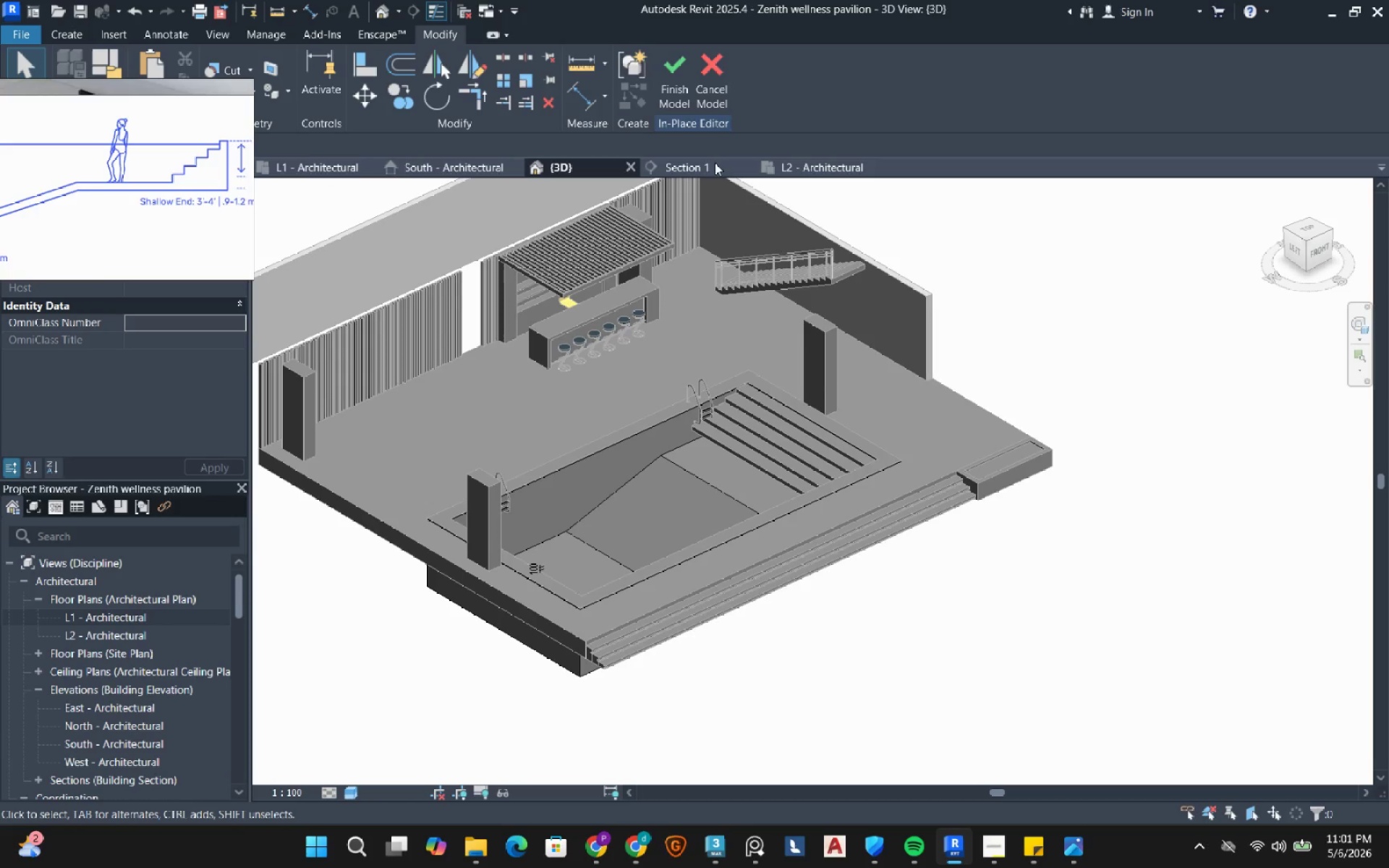 
scroll: coordinate [642, 451], scroll_direction: down, amount: 3.0
 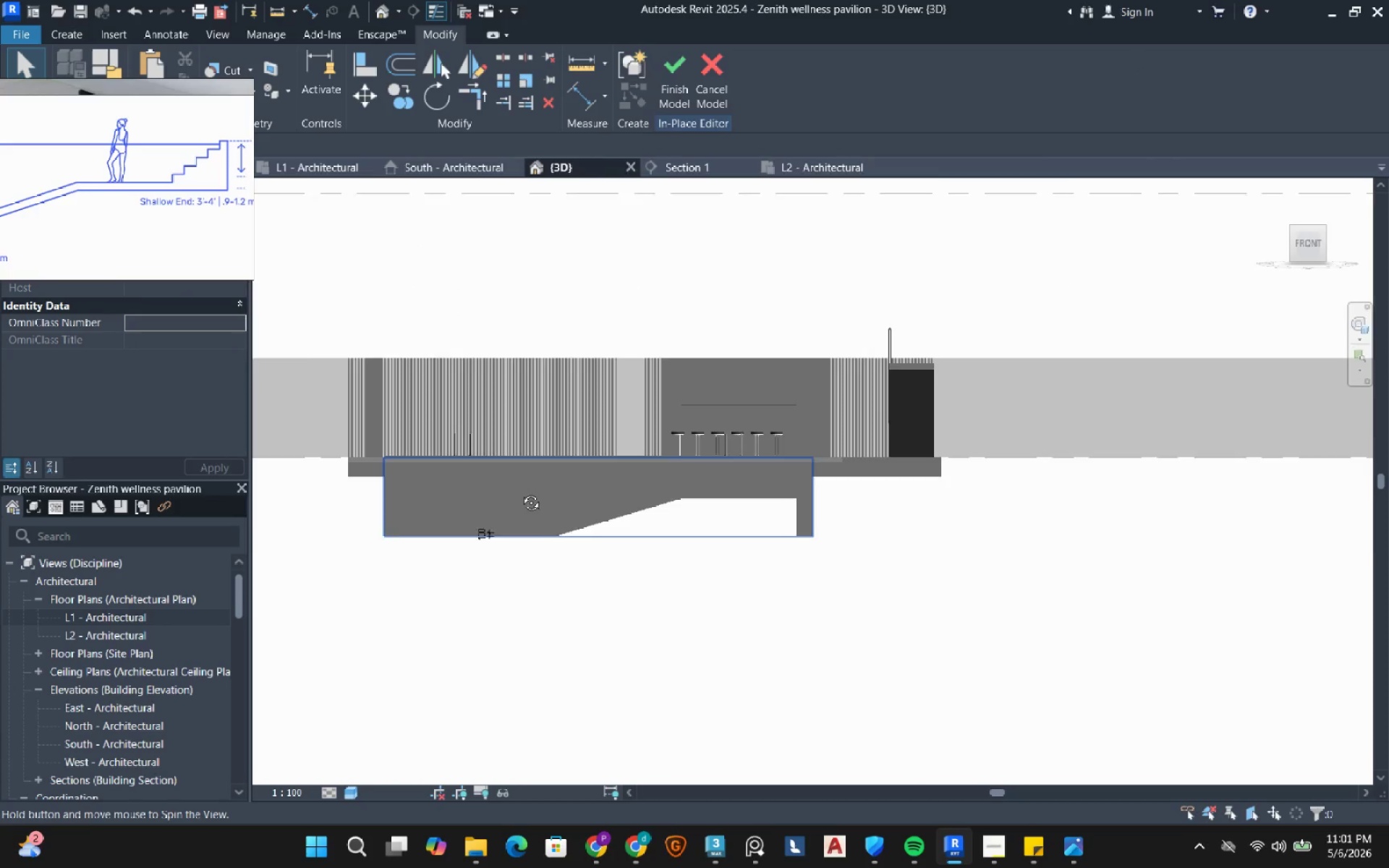 
left_click([674, 77])
 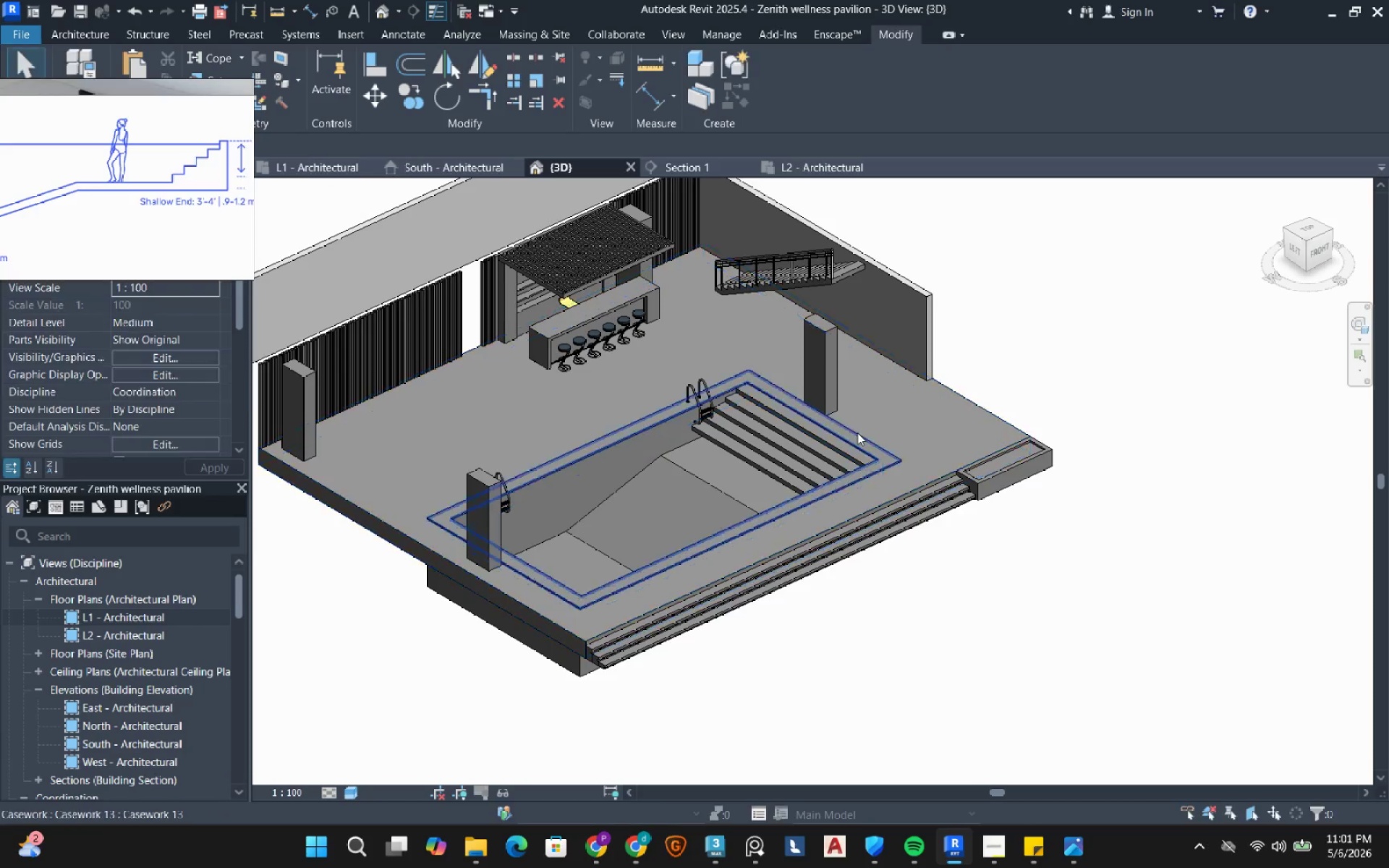 
scroll: coordinate [856, 433], scroll_direction: up, amount: 3.0
 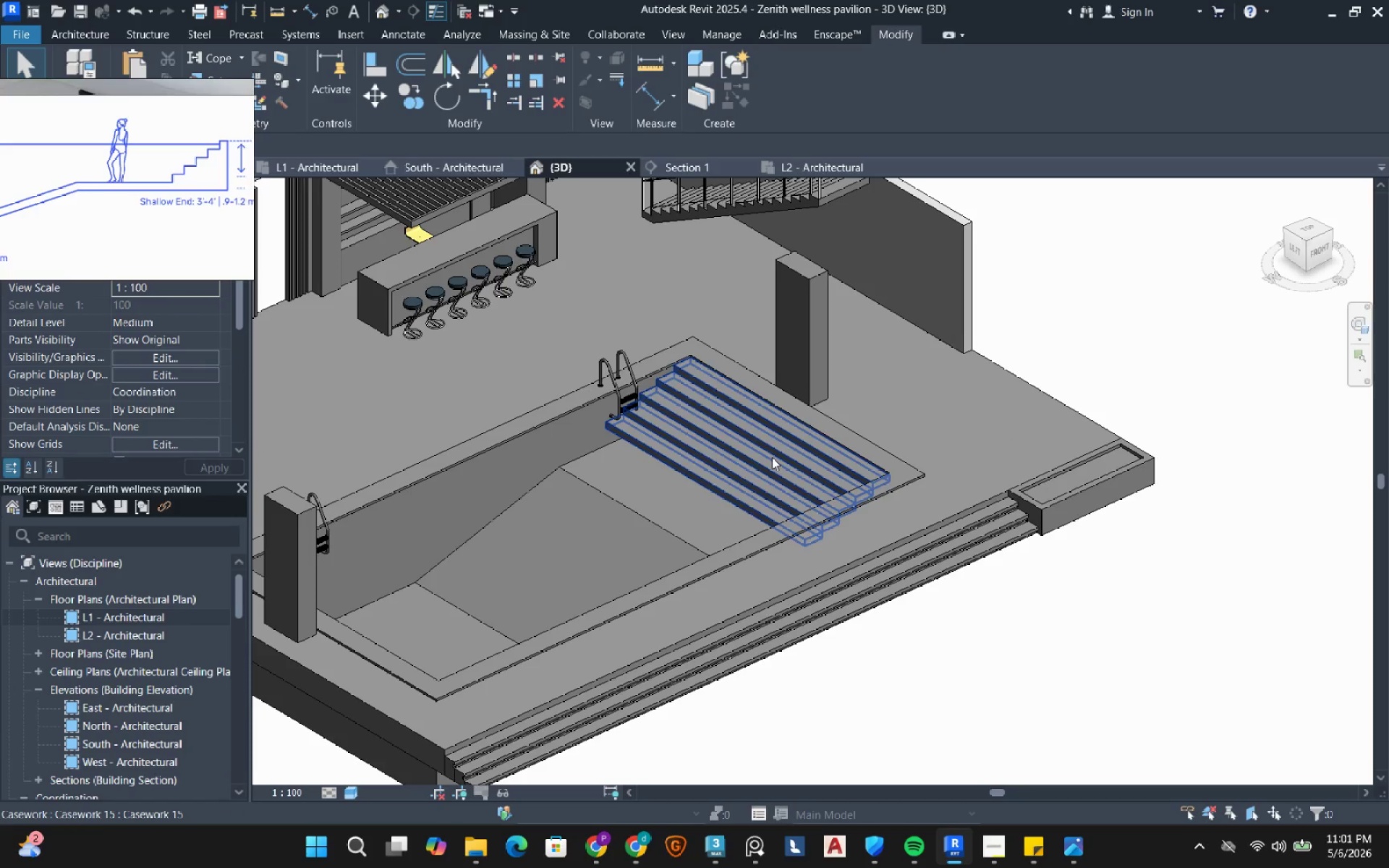 
left_click([772, 457])
 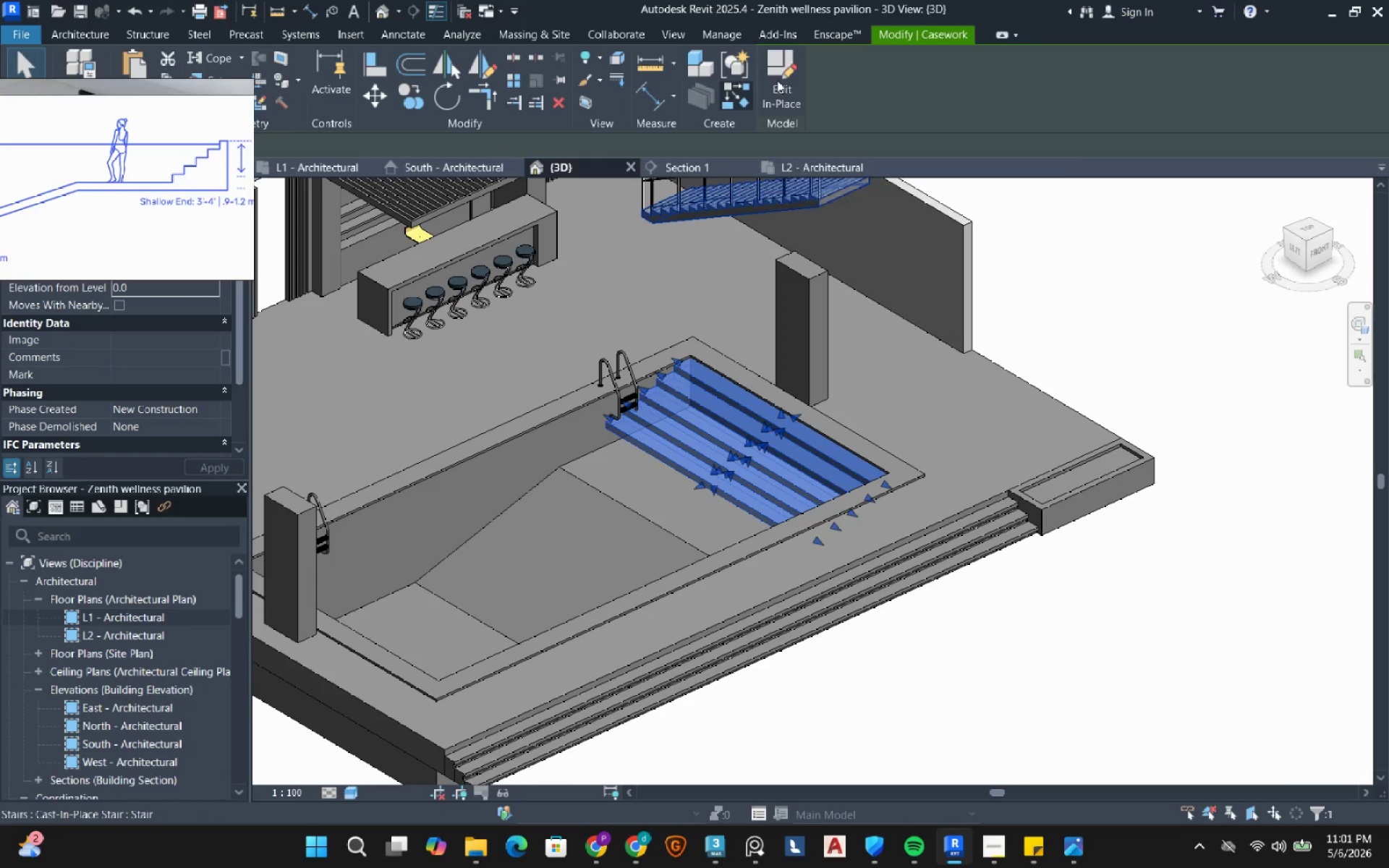 
left_click([778, 79])
 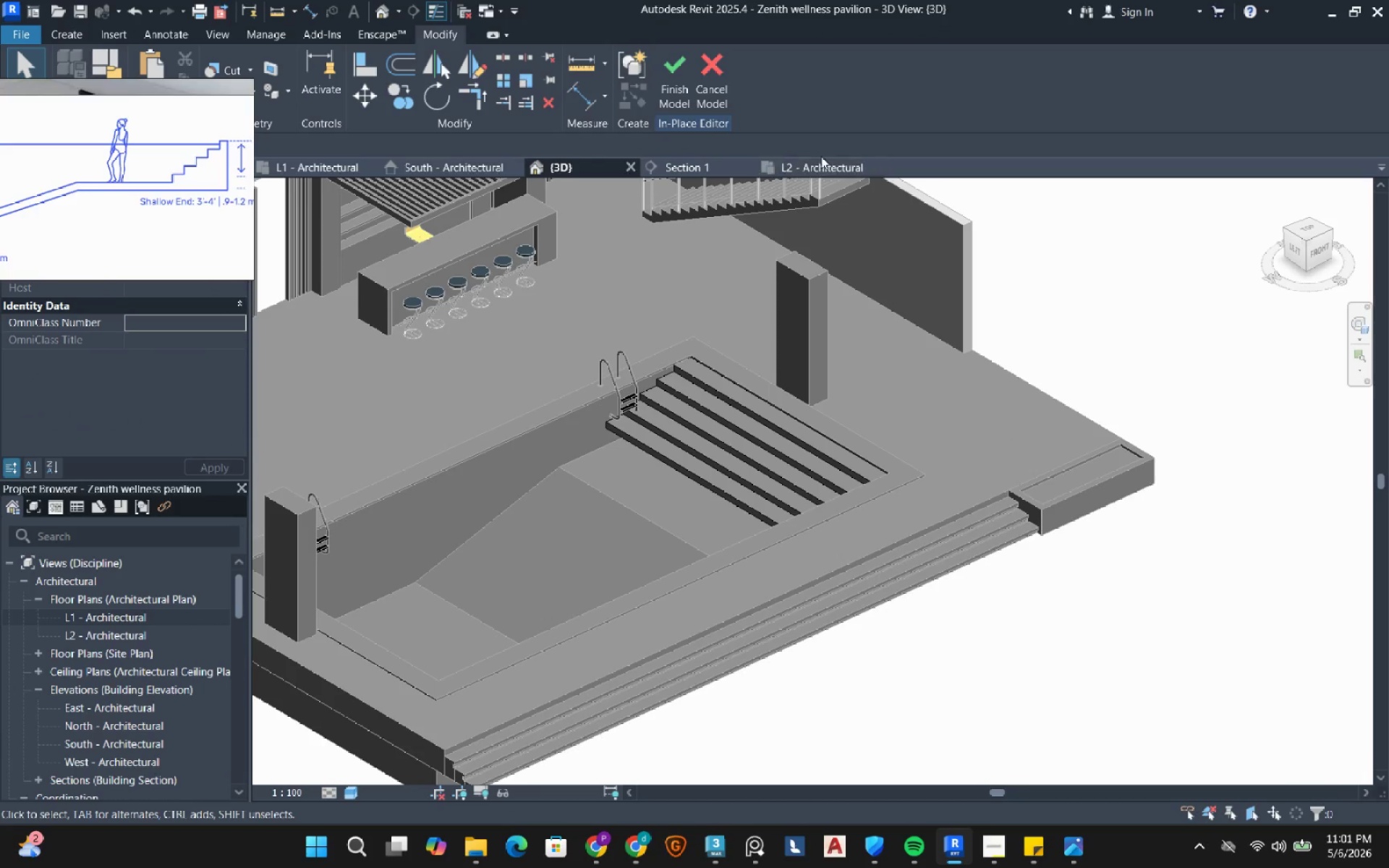 
left_click([705, 170])
 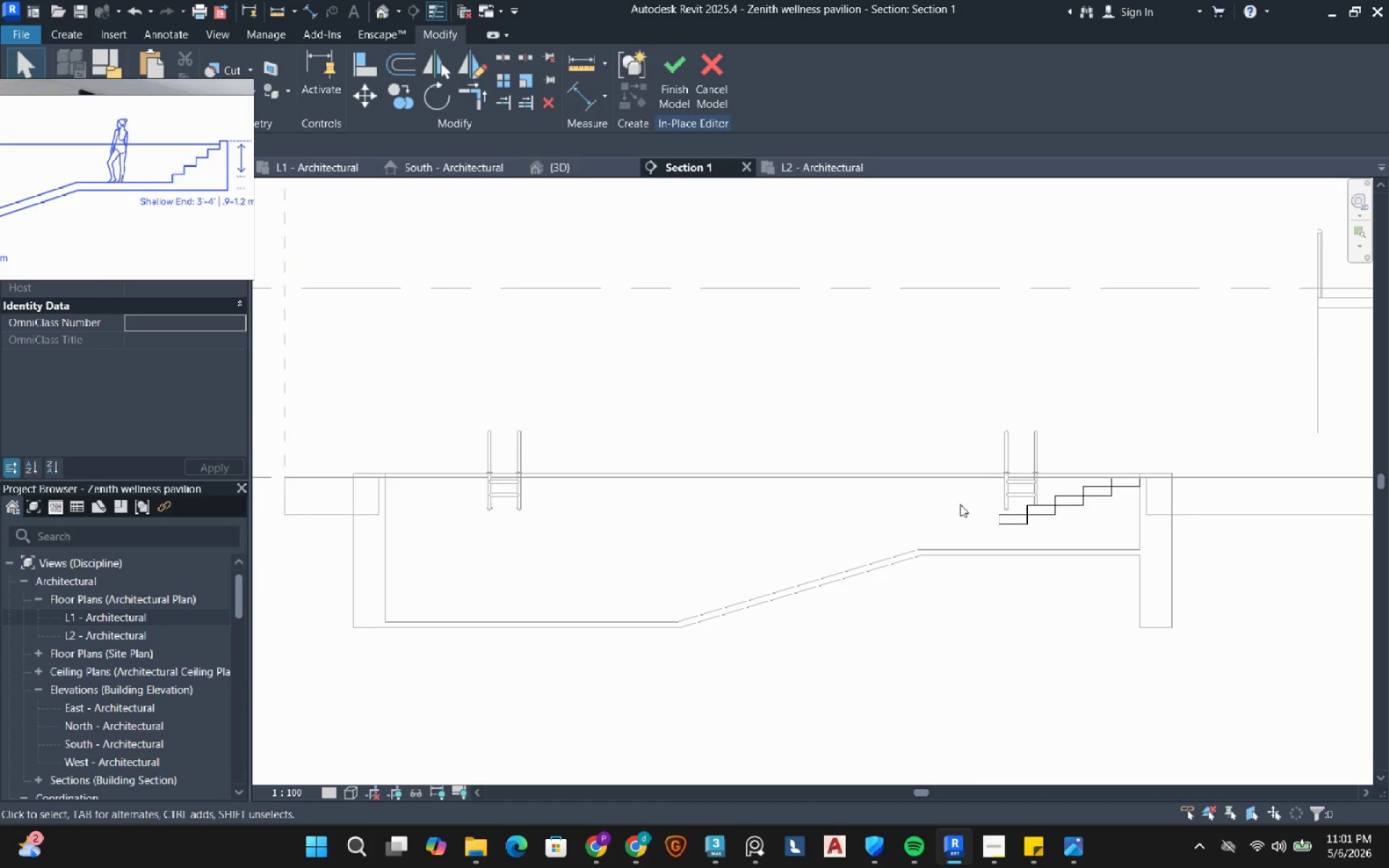 
scroll: coordinate [717, 582], scroll_direction: up, amount: 4.0
 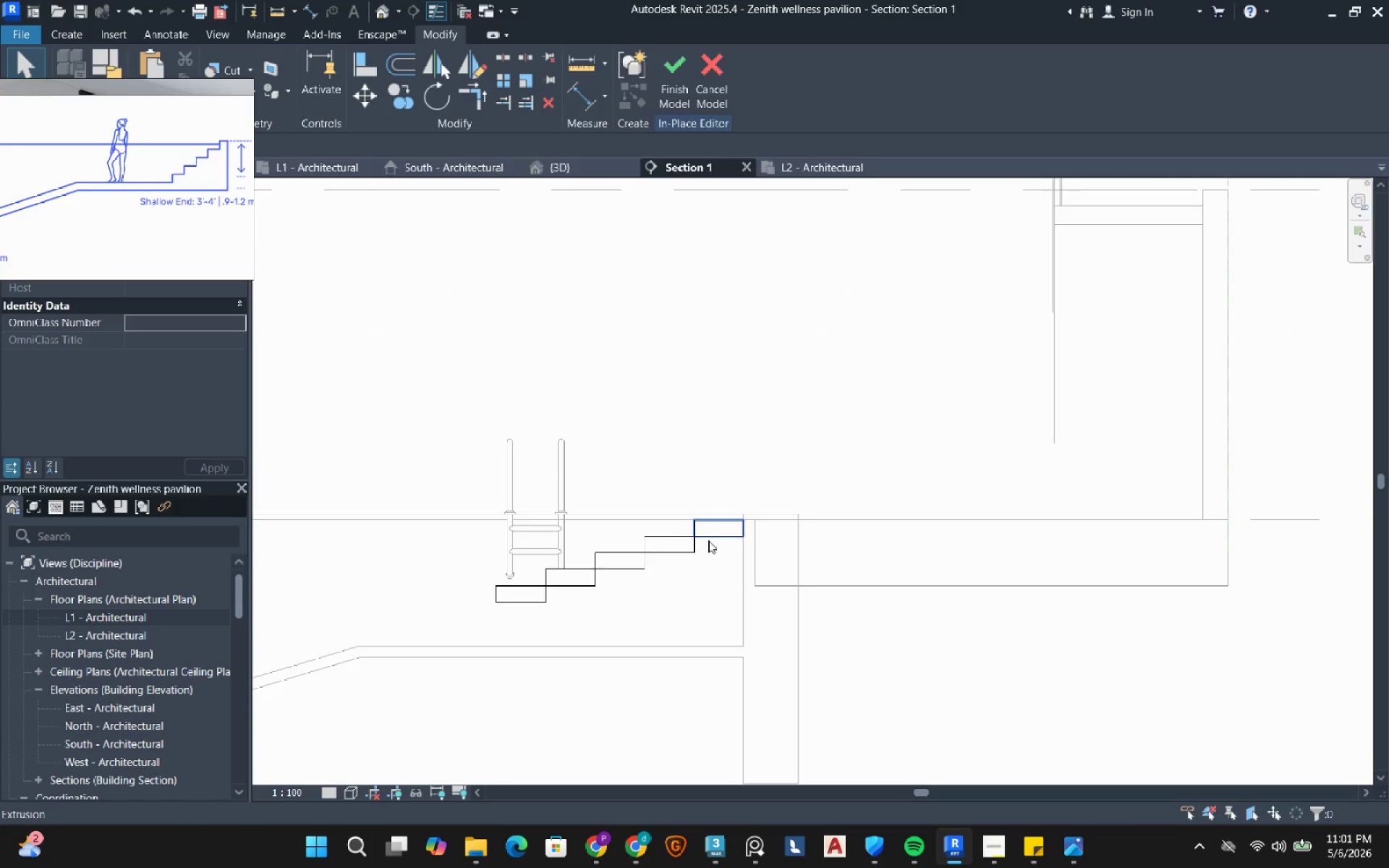 
left_click([715, 522])
 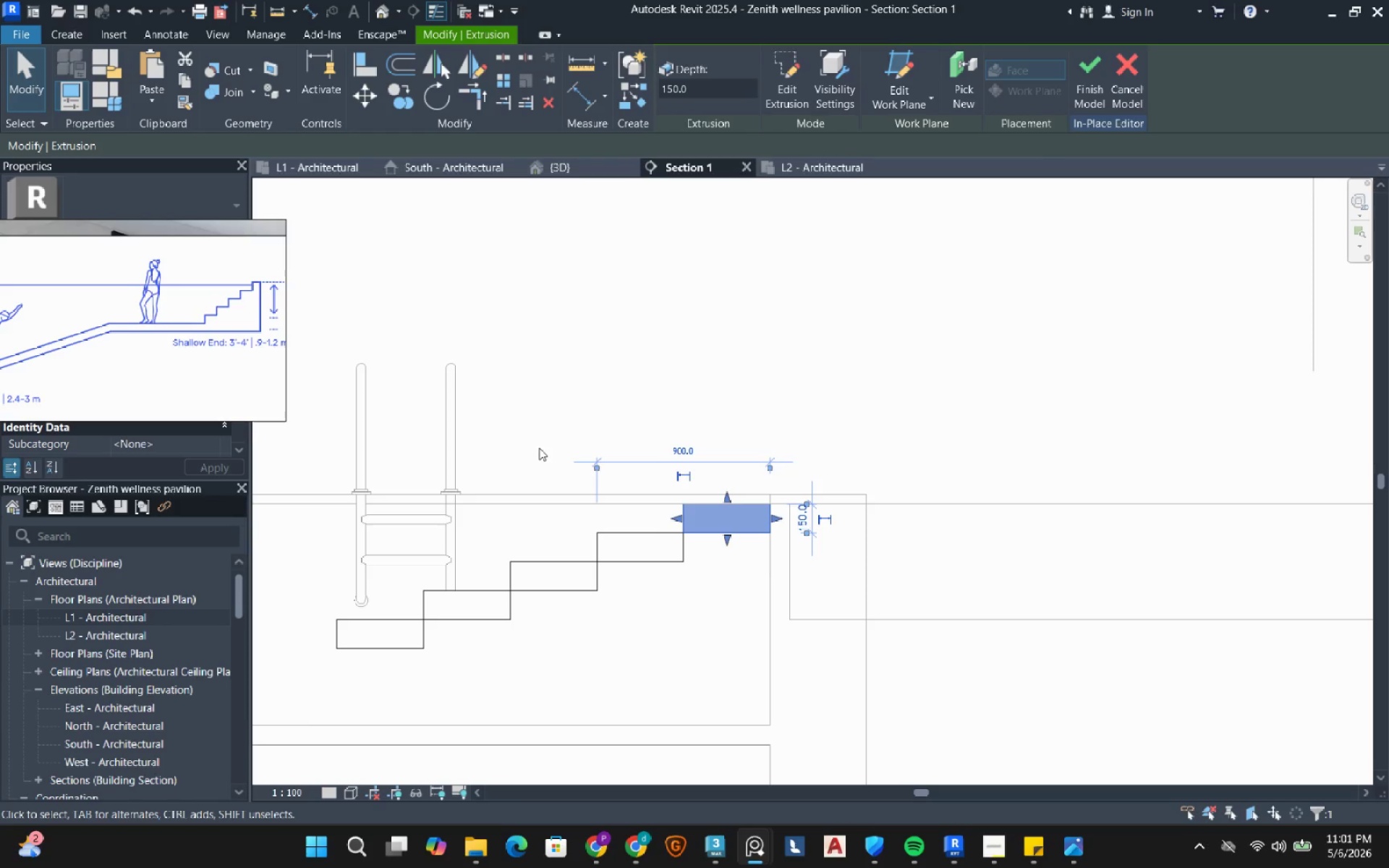 
scroll: coordinate [708, 540], scroll_direction: up, amount: 4.0
 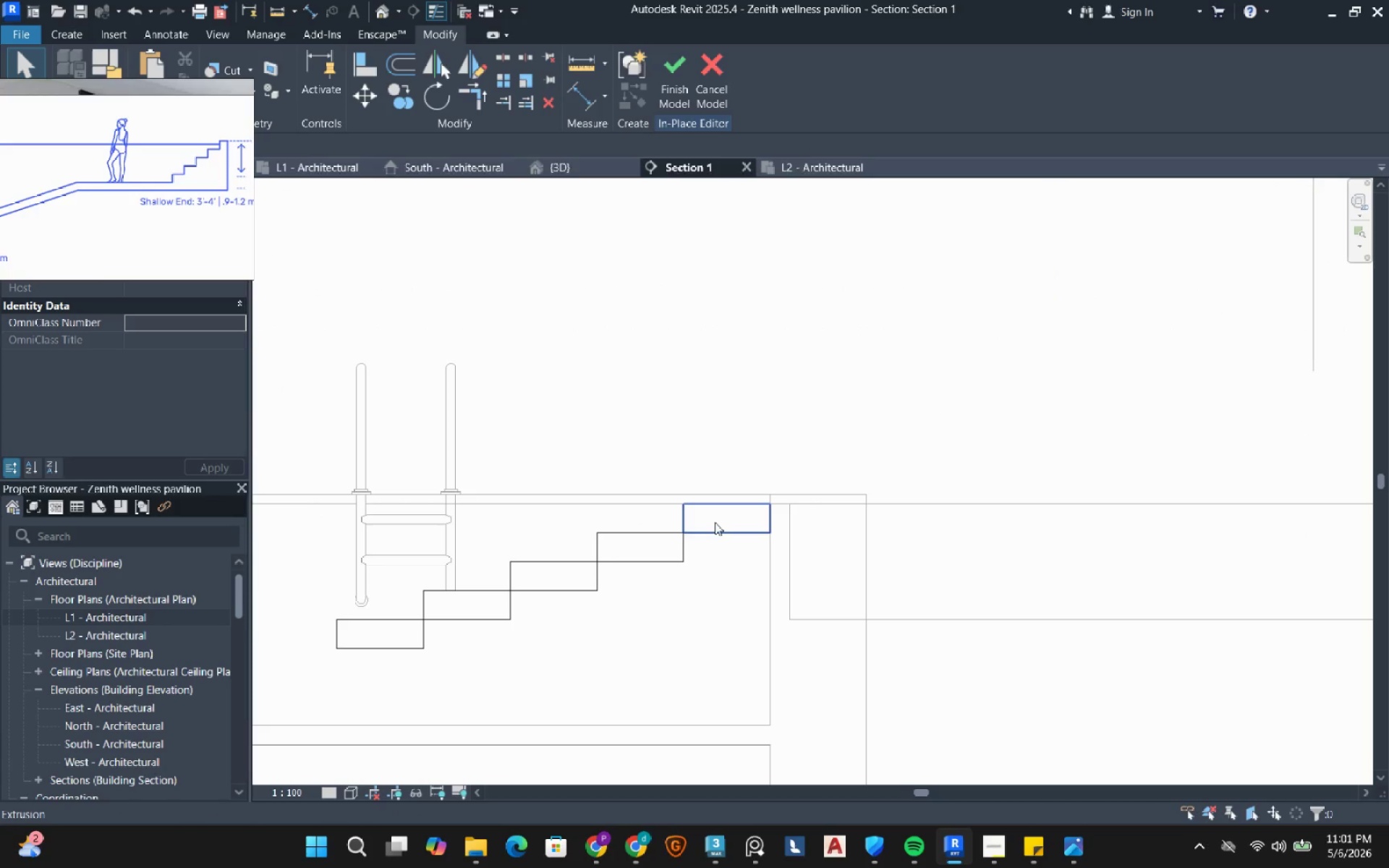 
wait(9.97)
 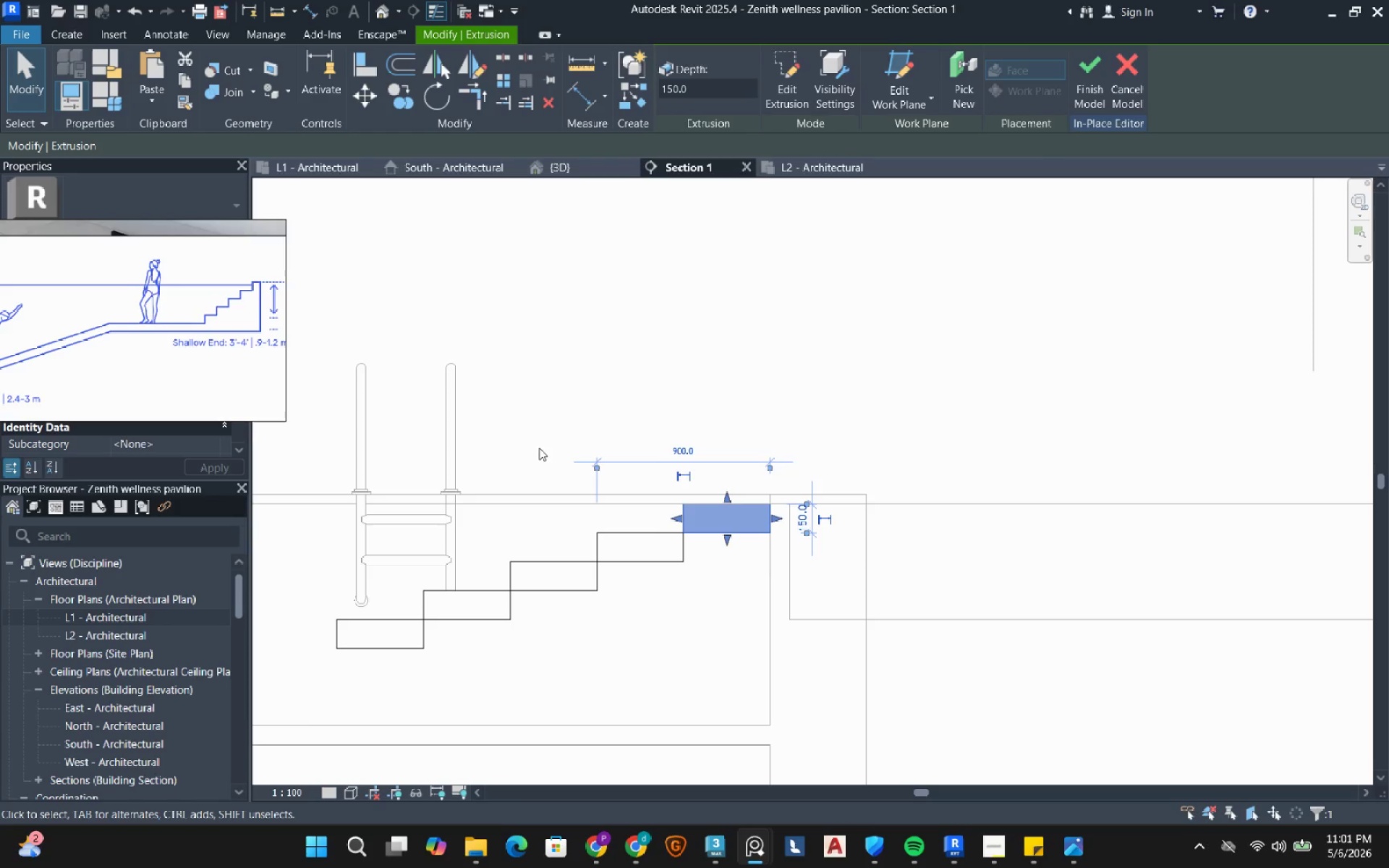 
left_click([998, 833])